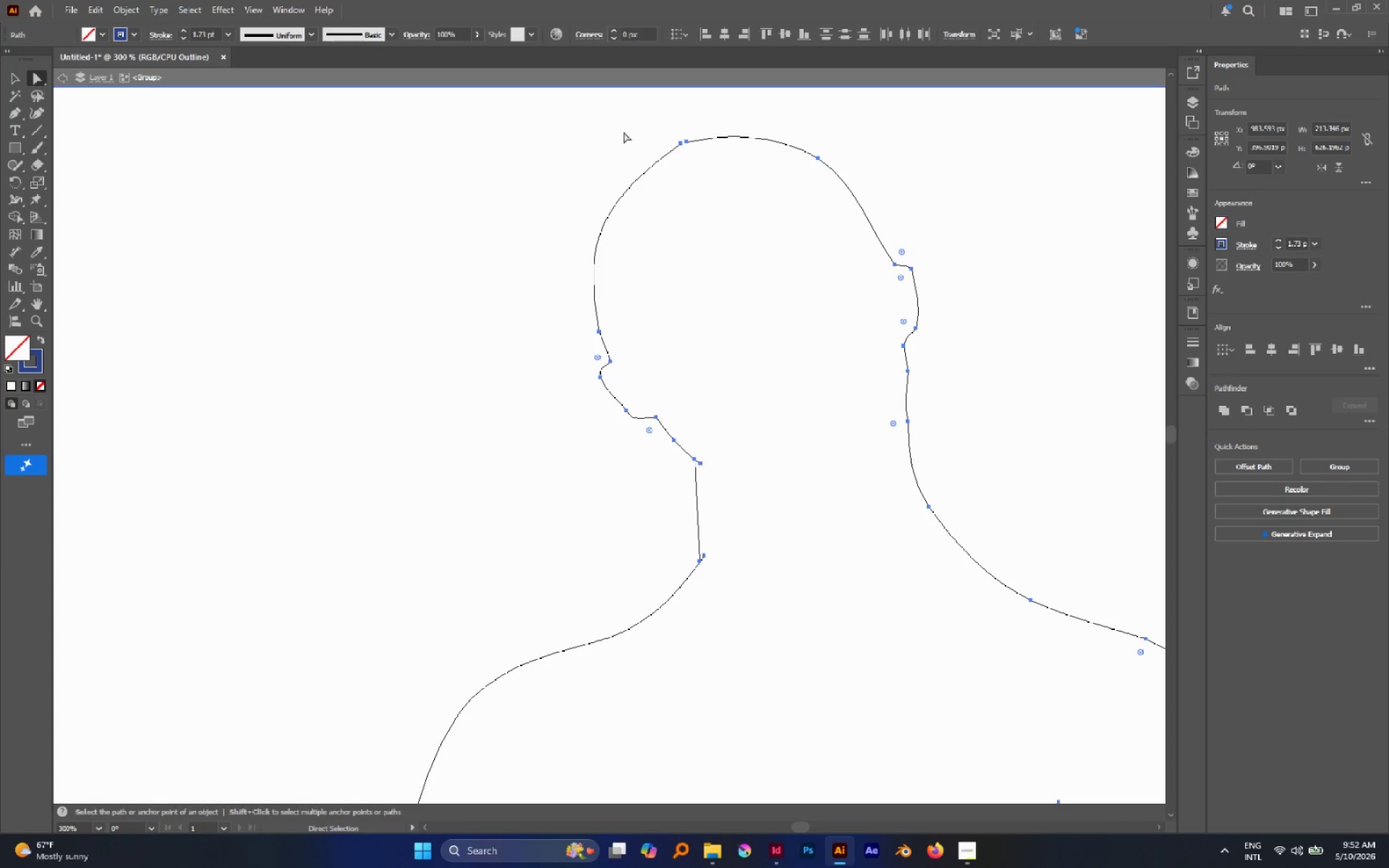 
left_click_drag(start_coordinate=[663, 122], to_coordinate=[731, 194])
 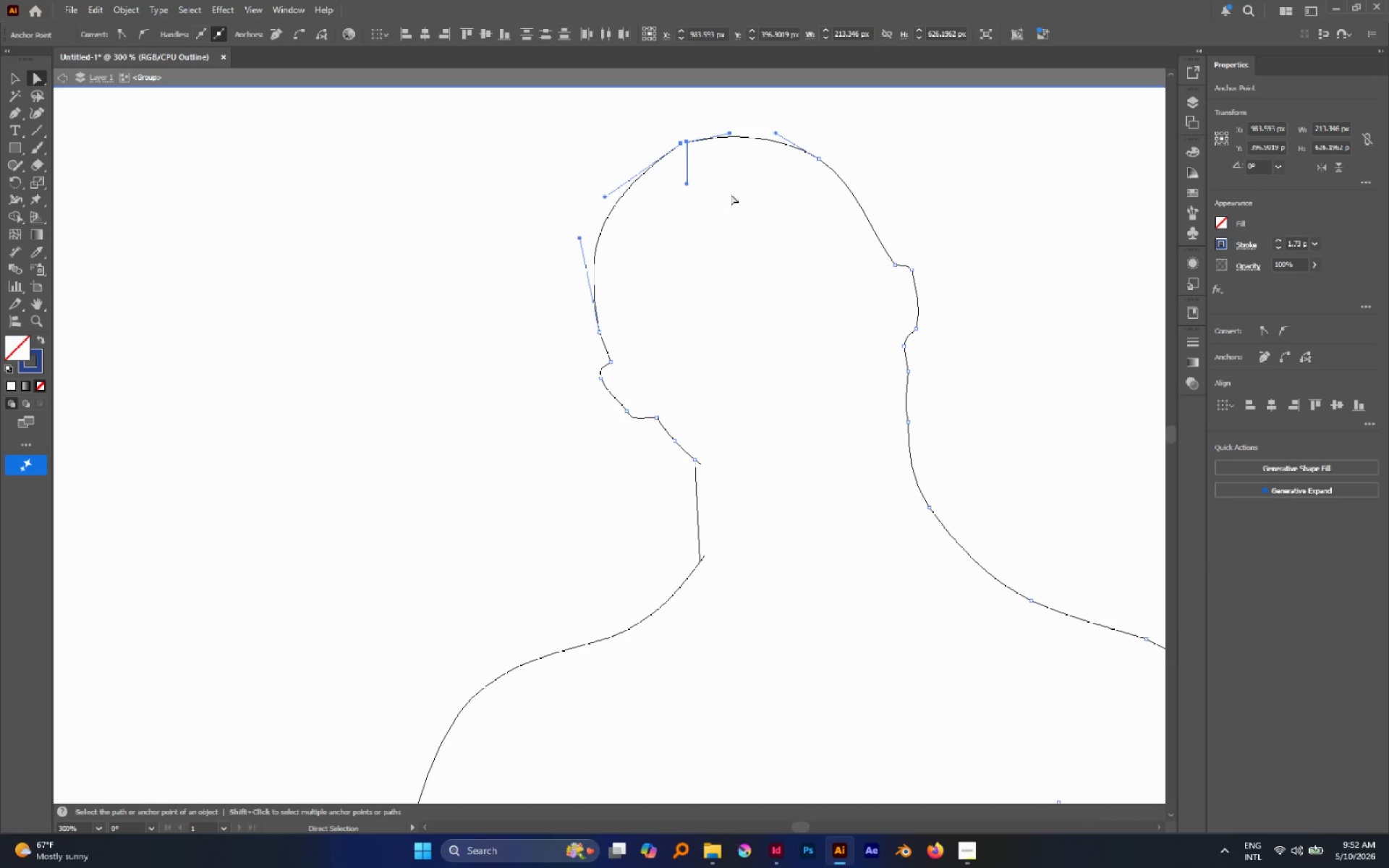 
key(Control+J)
 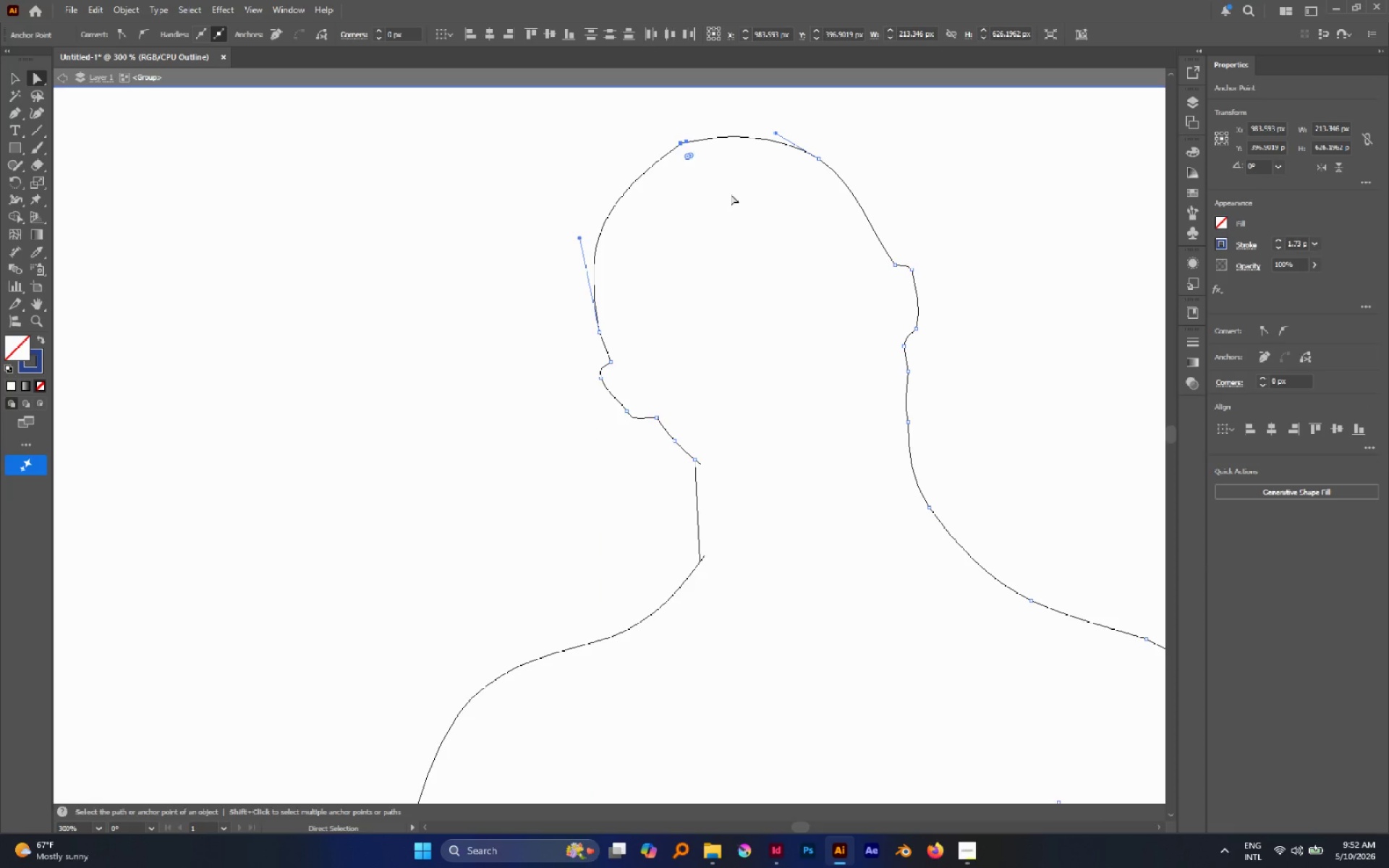 
key(P)
 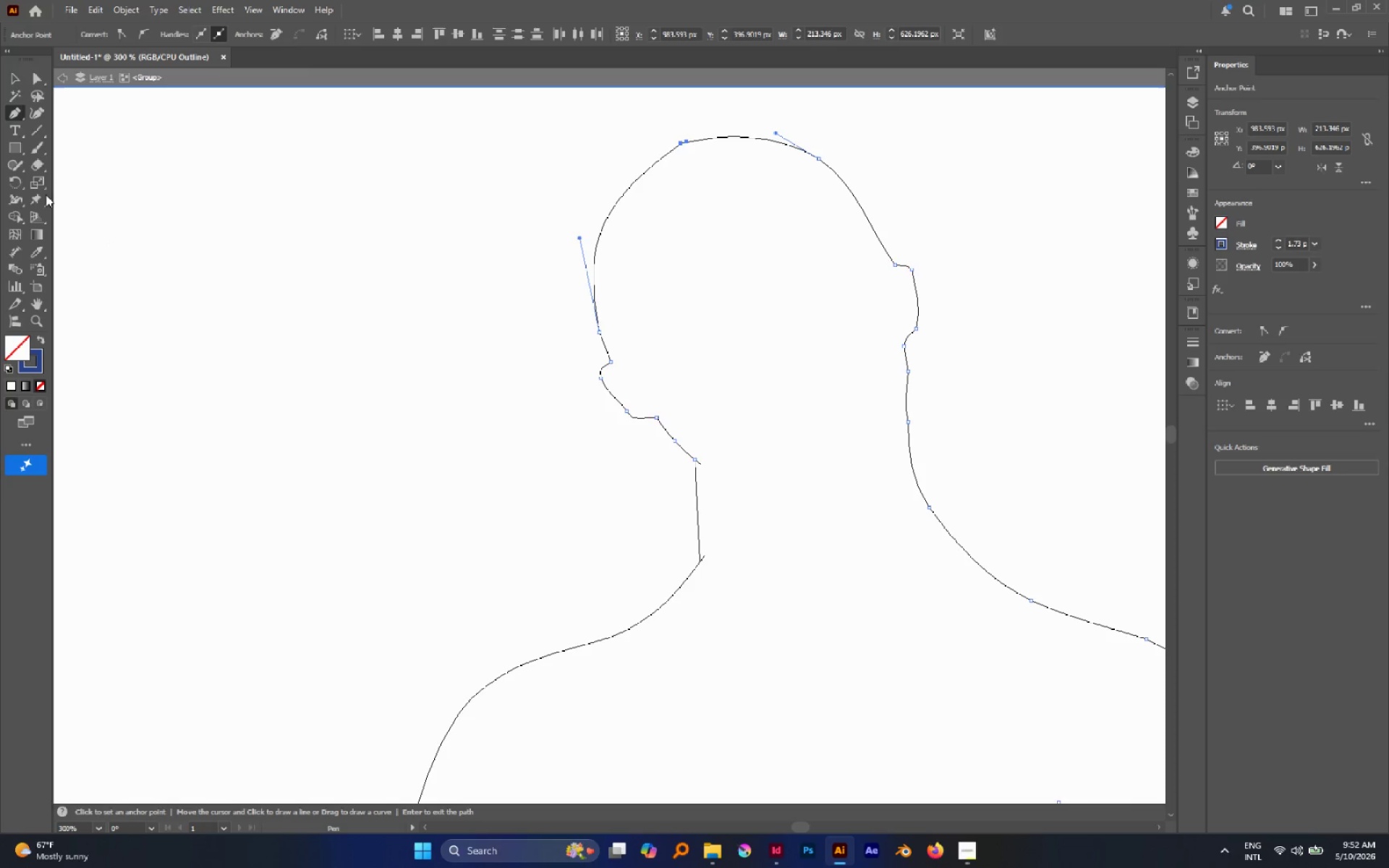 
left_click([38, 80])
 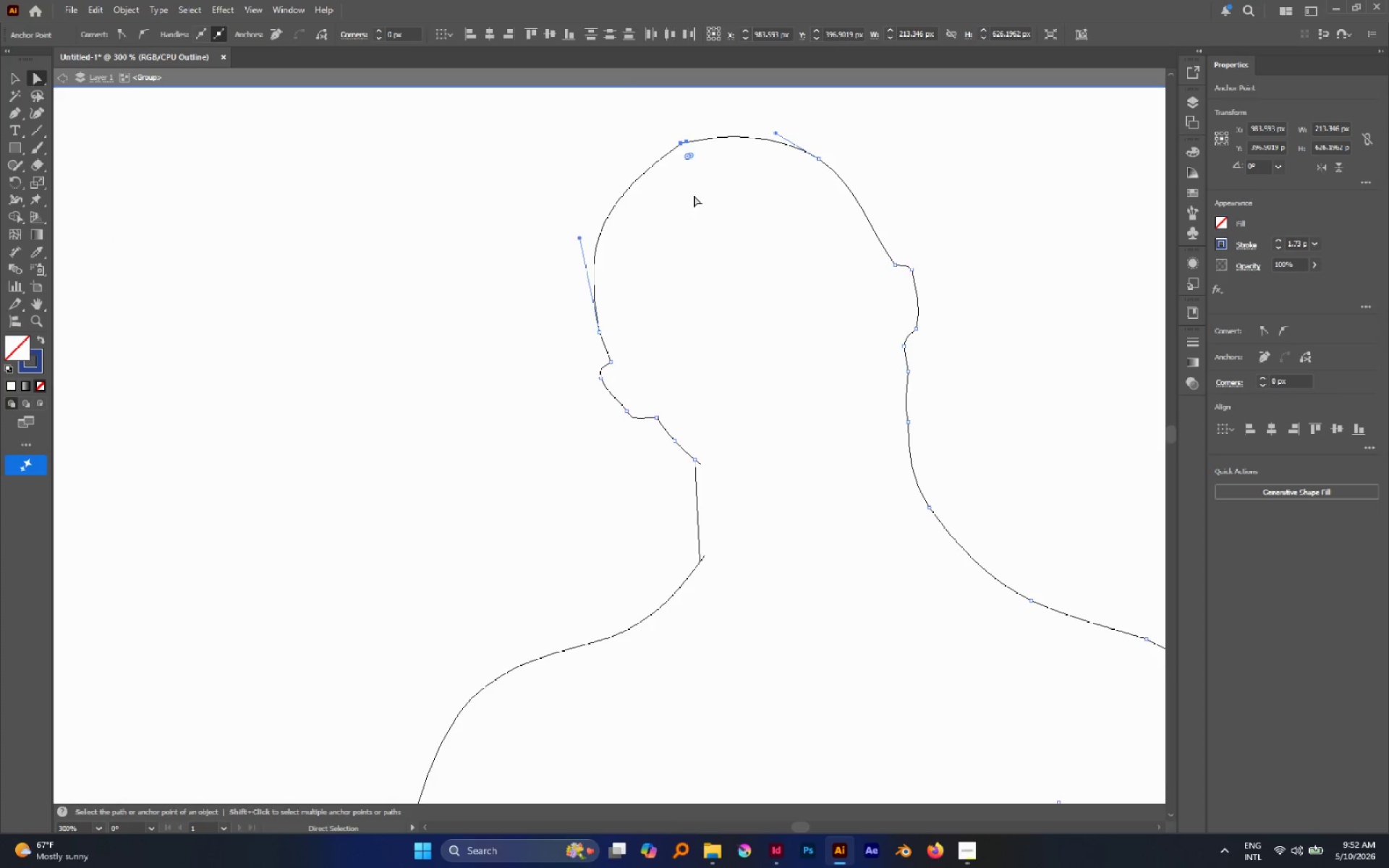 
scroll: coordinate [694, 195], scroll_direction: up, amount: 3.0
 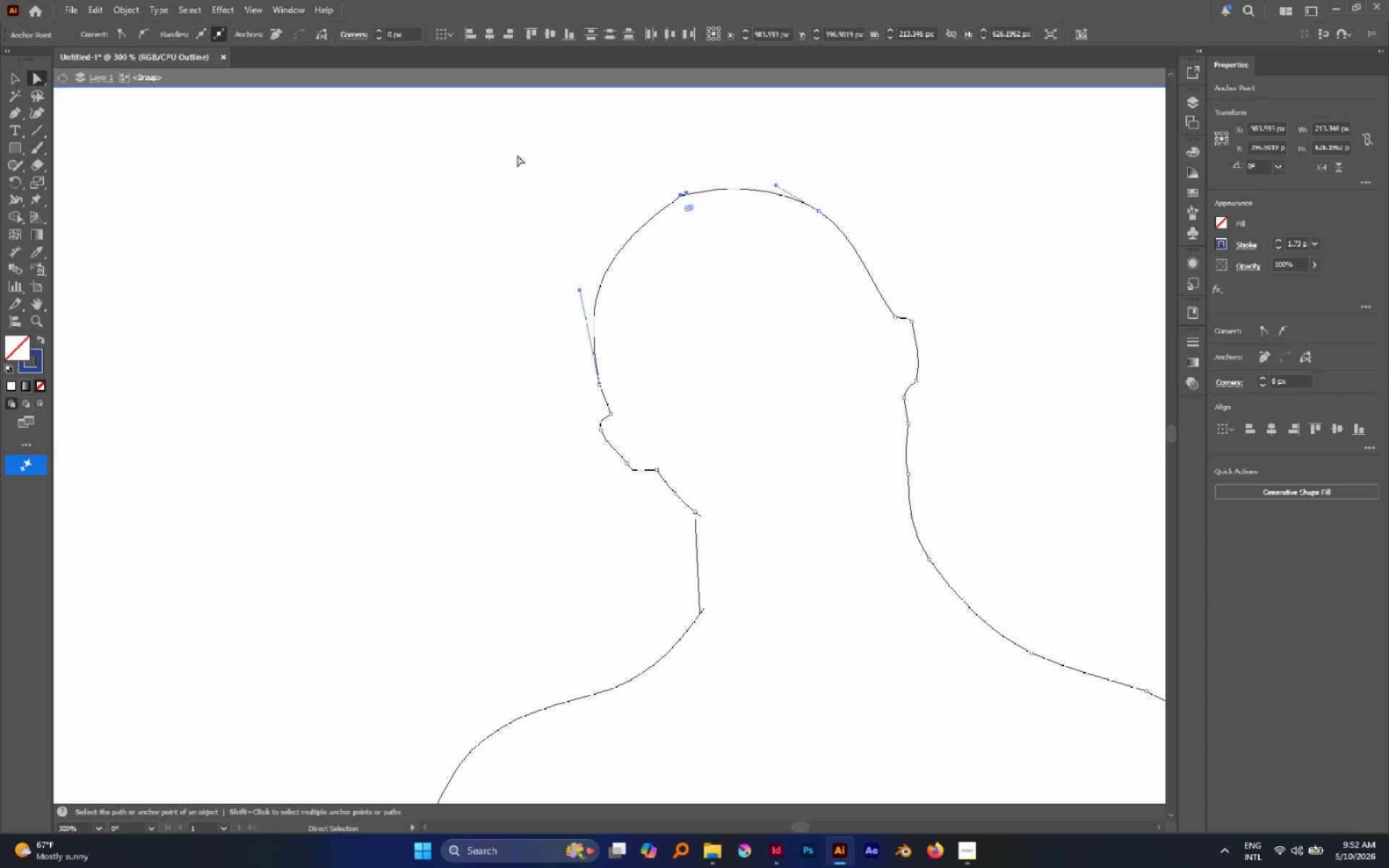 
left_click_drag(start_coordinate=[518, 155], to_coordinate=[854, 390])
 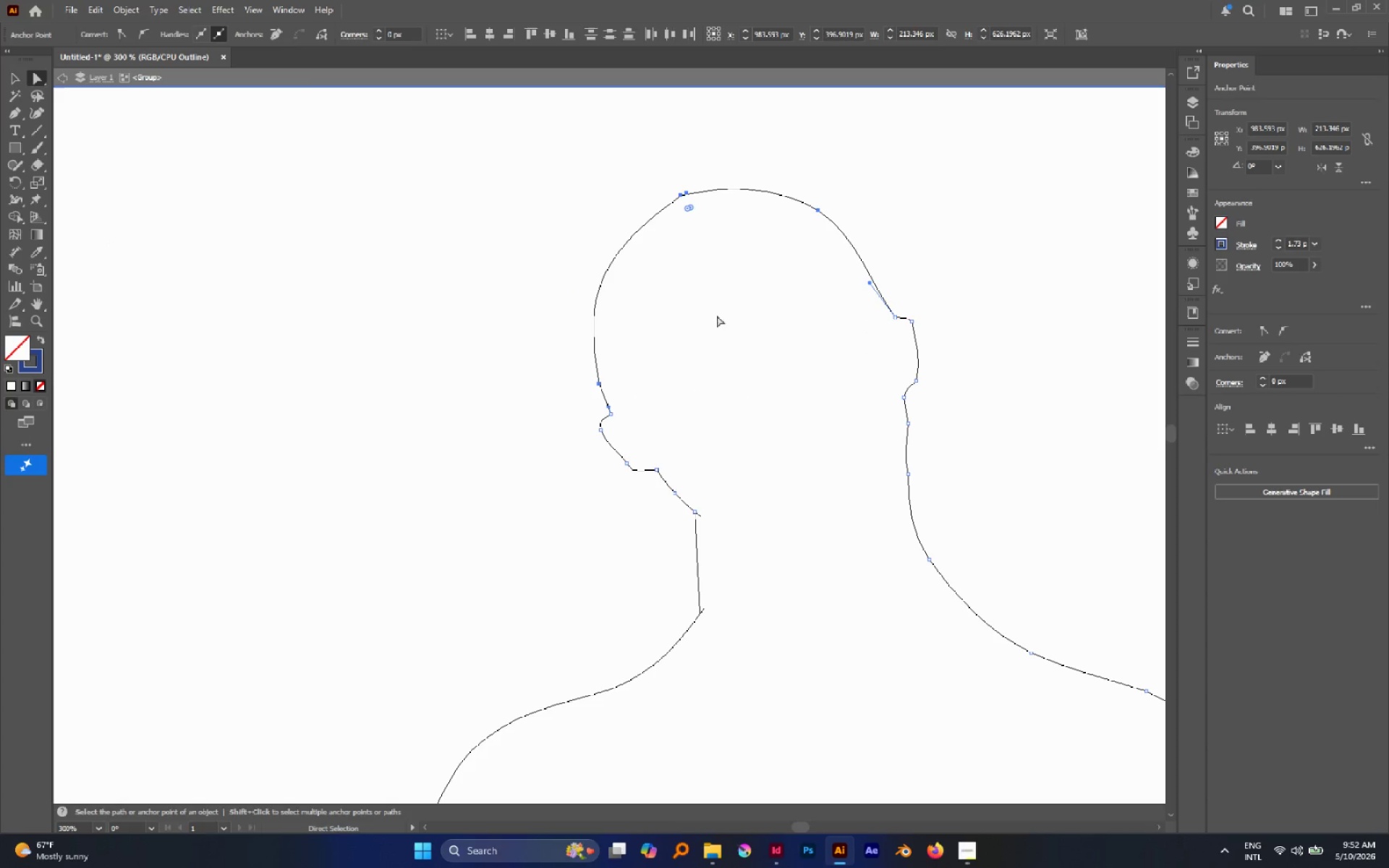 
right_click([711, 303])
 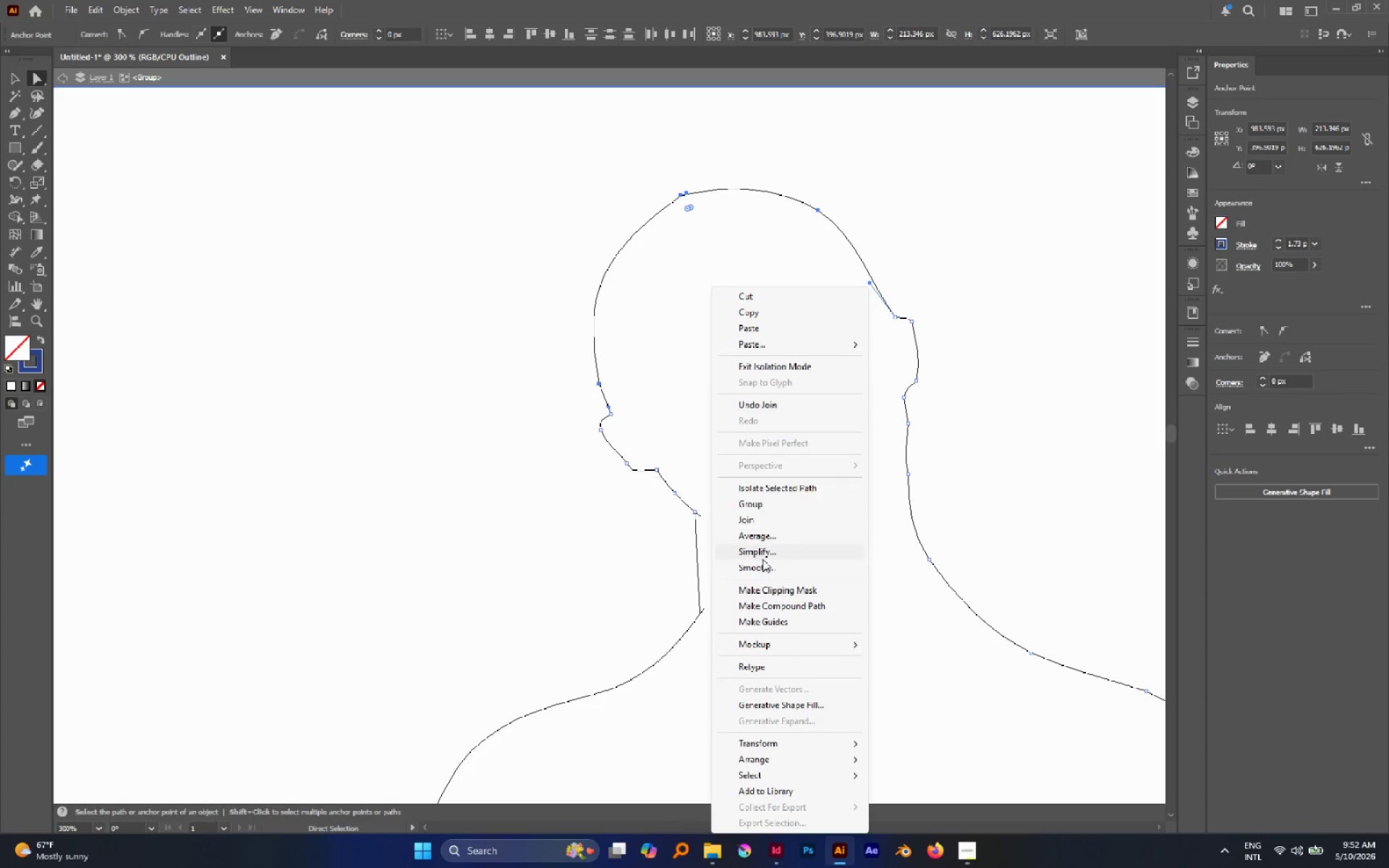 
left_click([763, 558])
 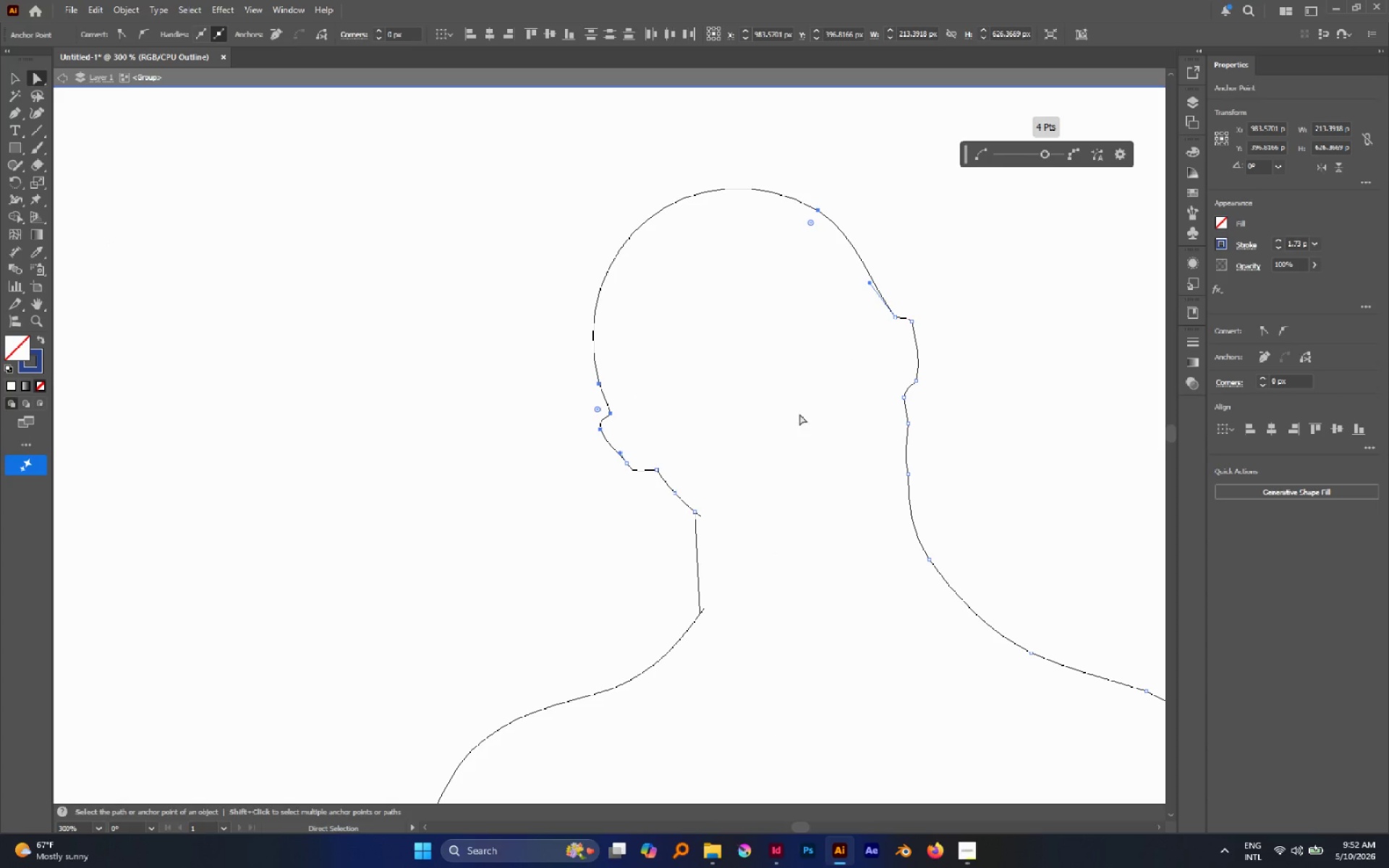 
left_click([292, 334])
 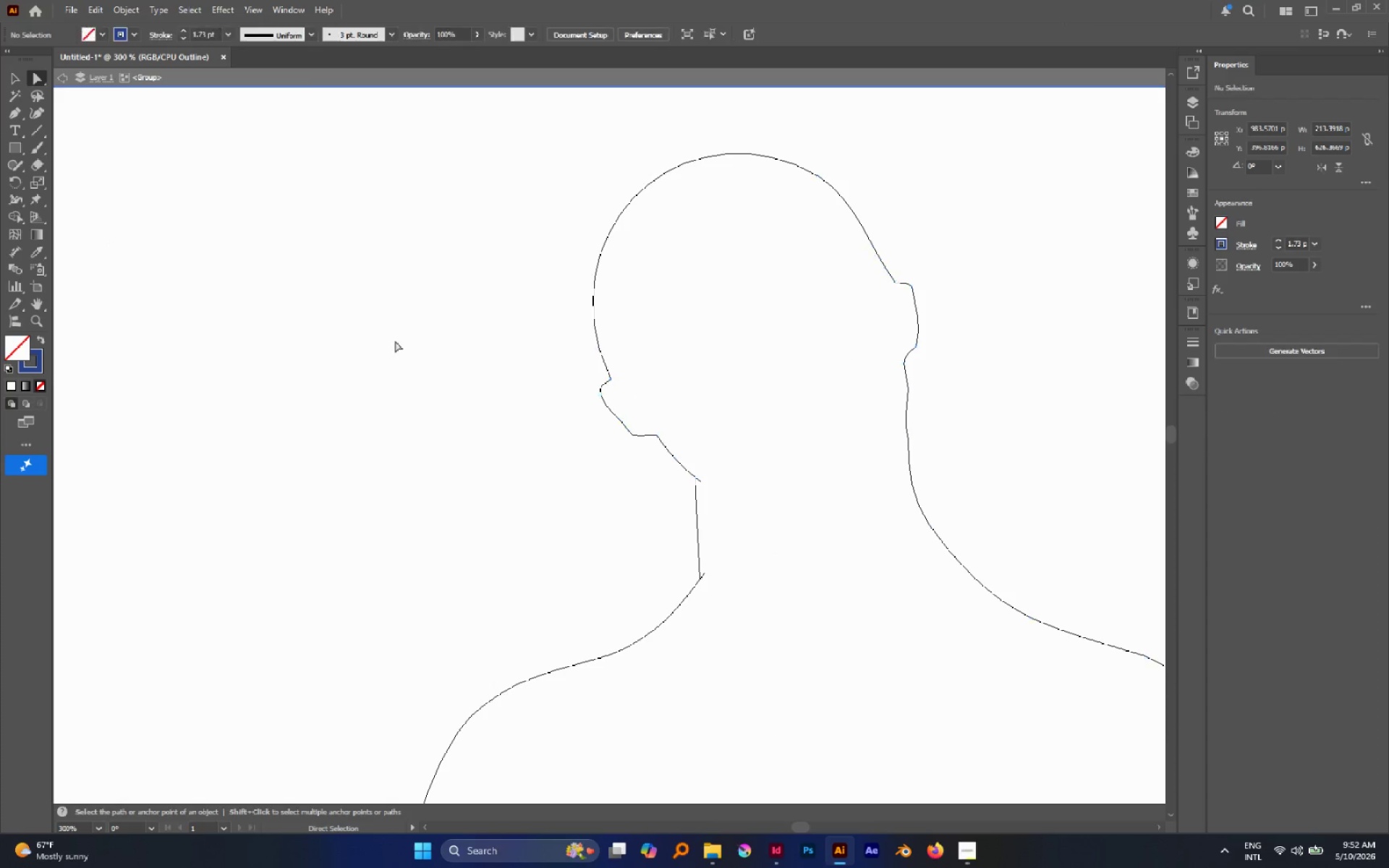 
scroll: coordinate [396, 342], scroll_direction: down, amount: 8.0
 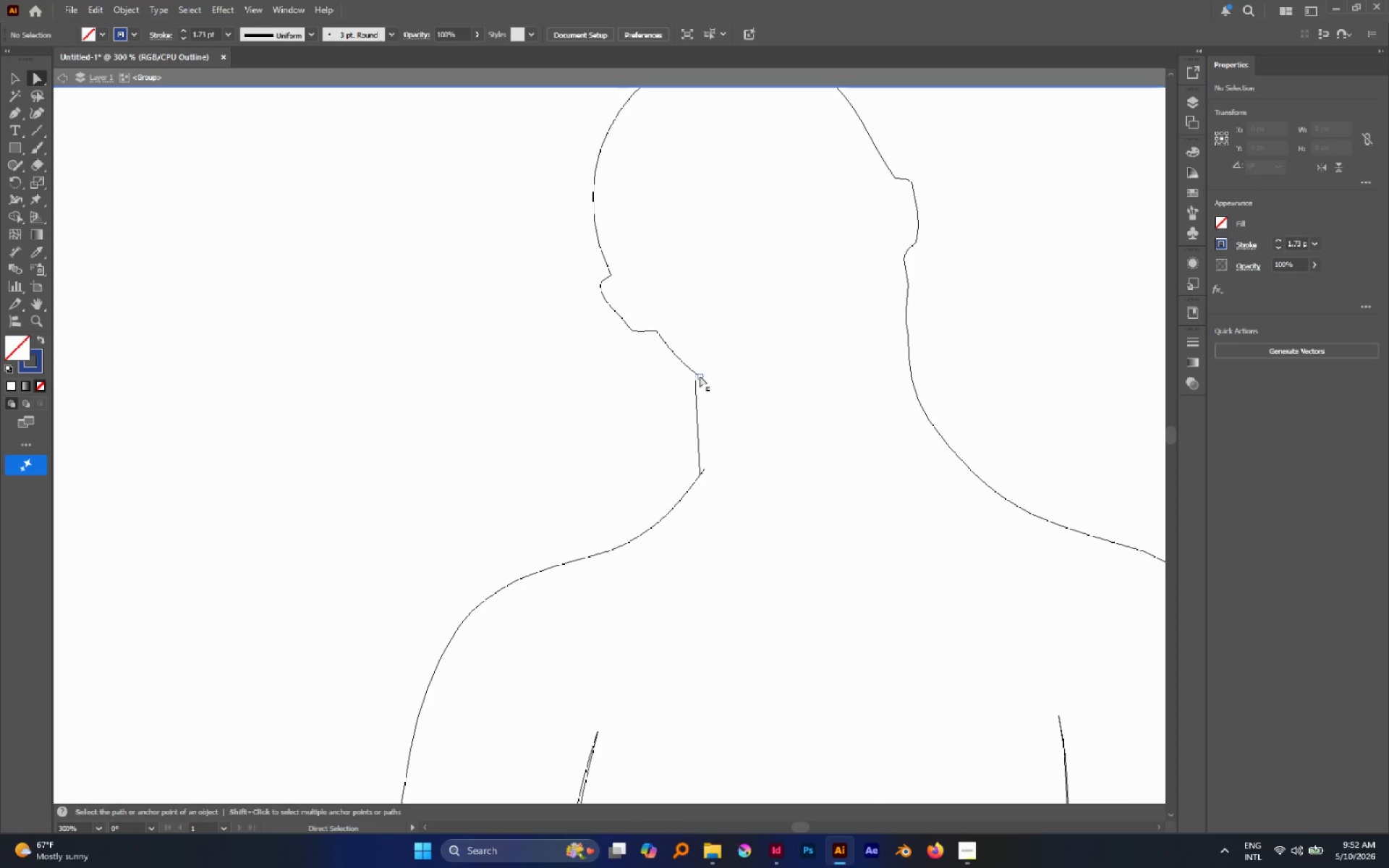 
left_click([700, 375])
 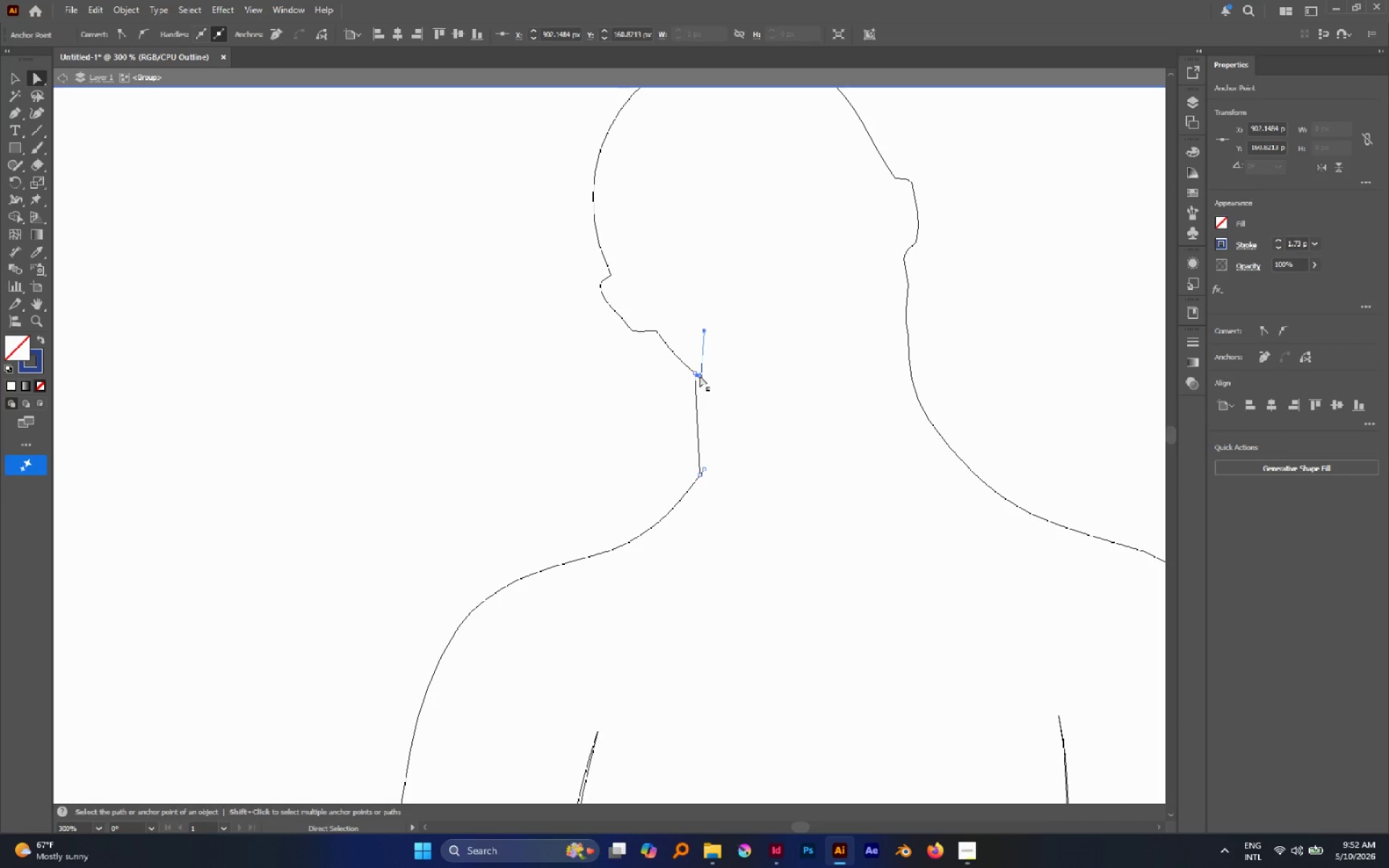 
key(P)
 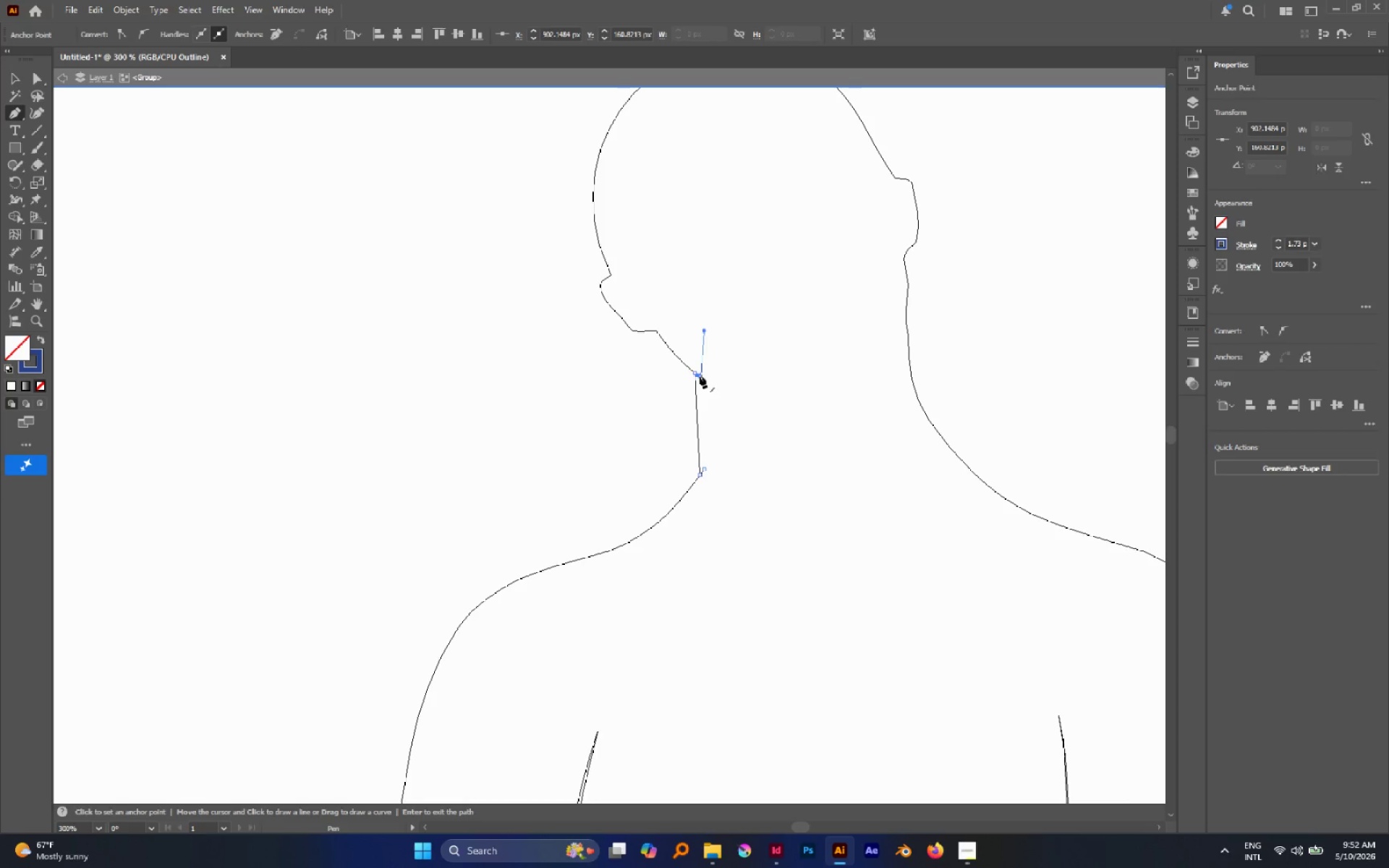 
left_click([700, 375])
 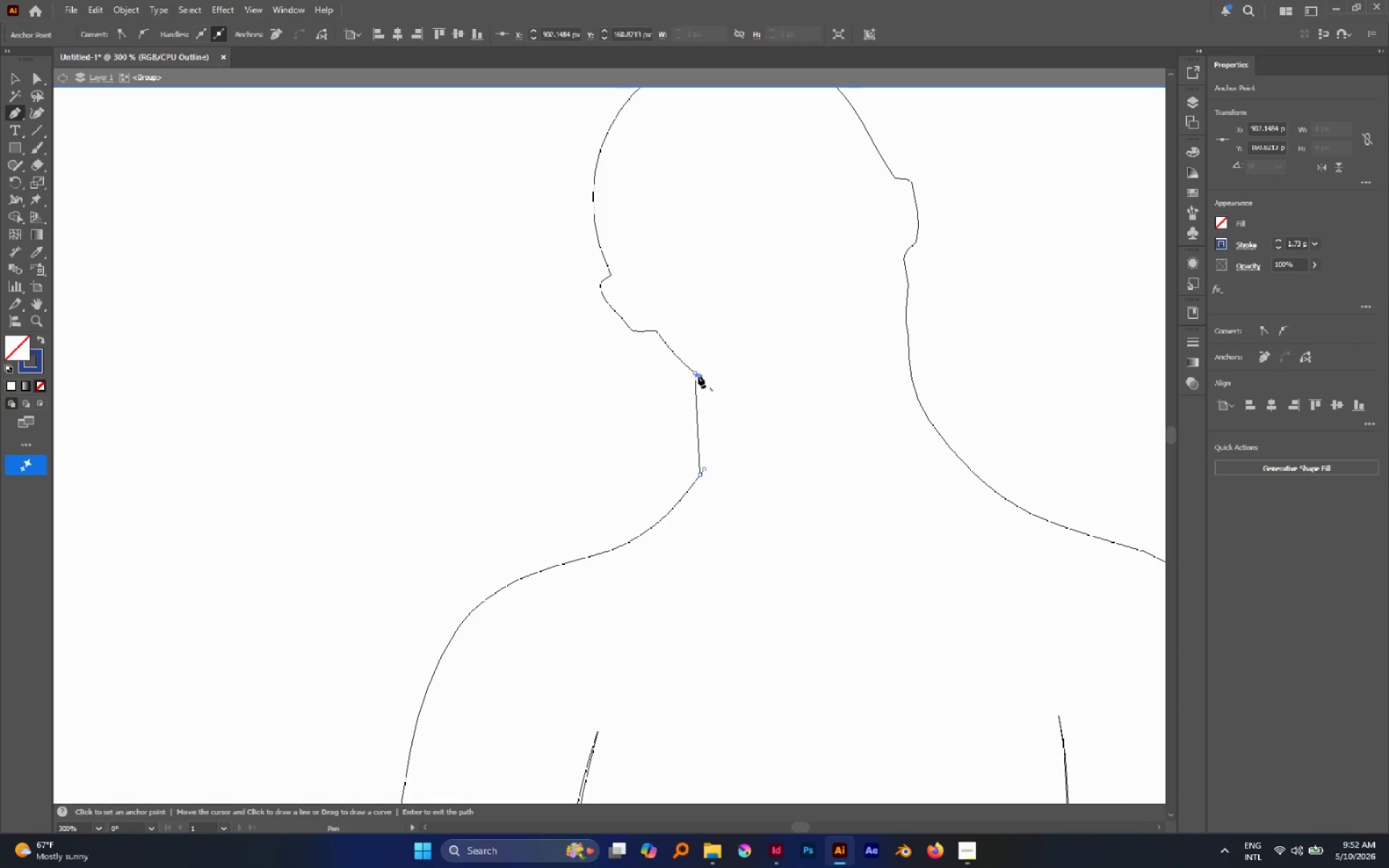 
left_click([698, 375])
 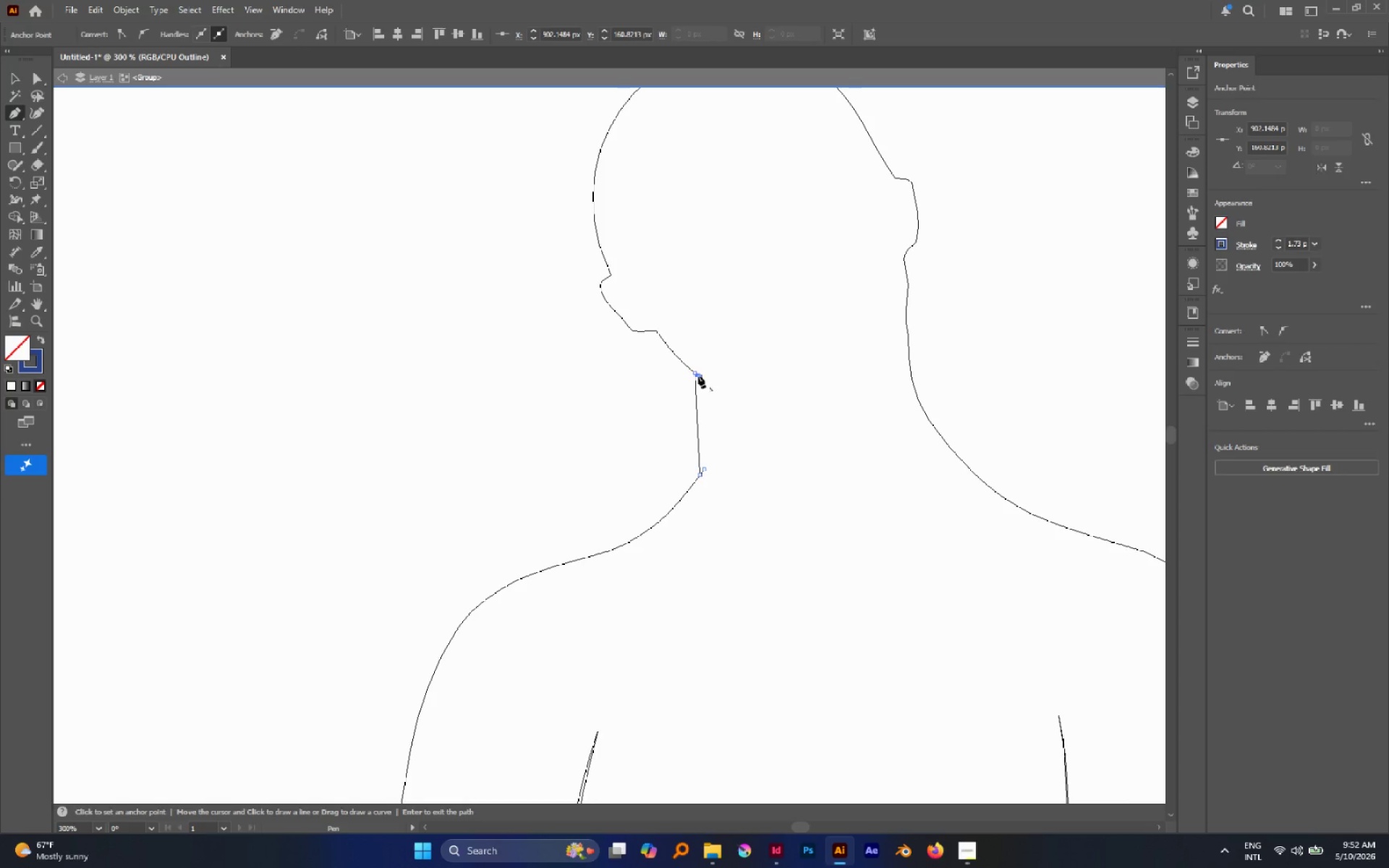 
key(Minus)
 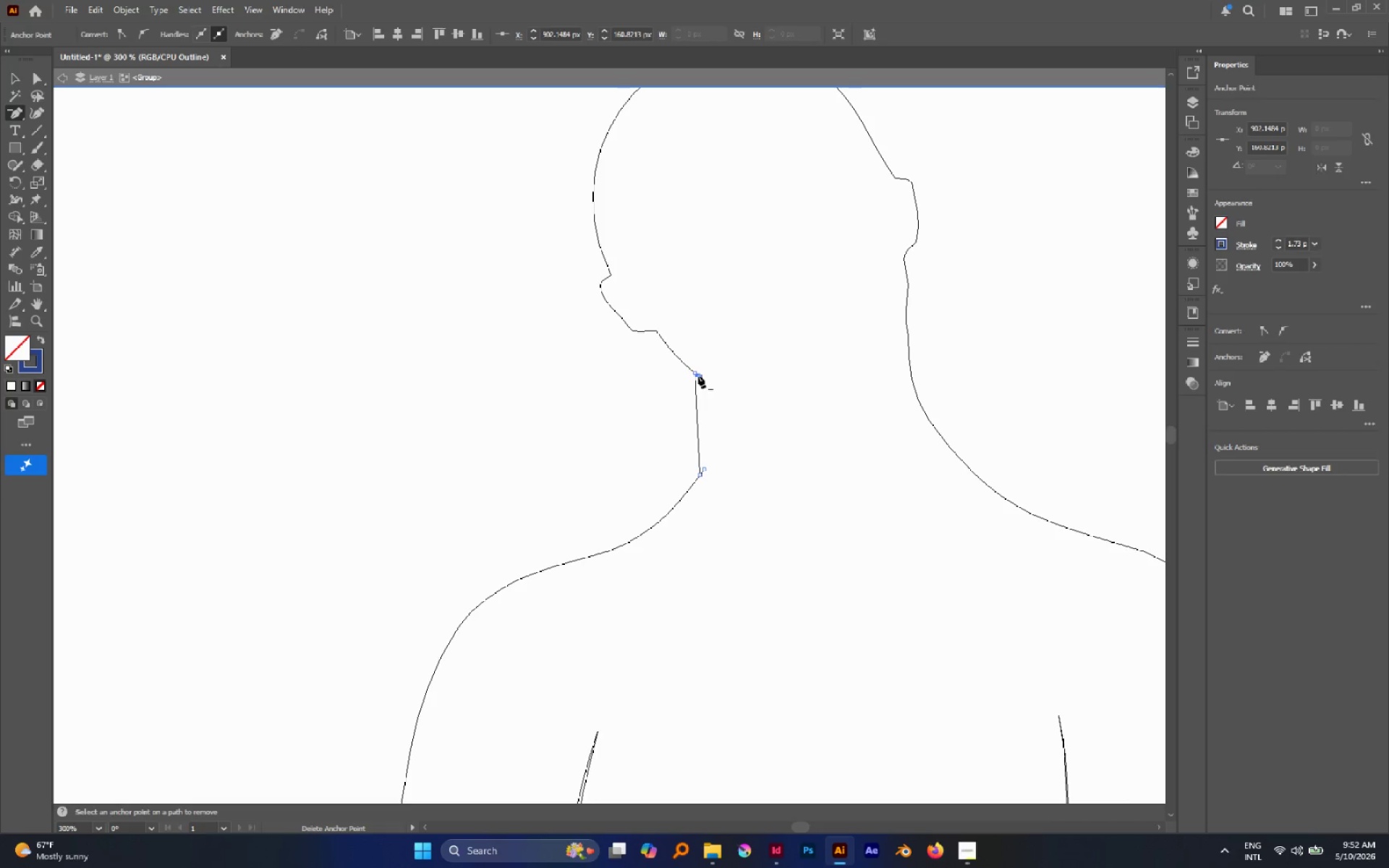 
left_click([698, 375])
 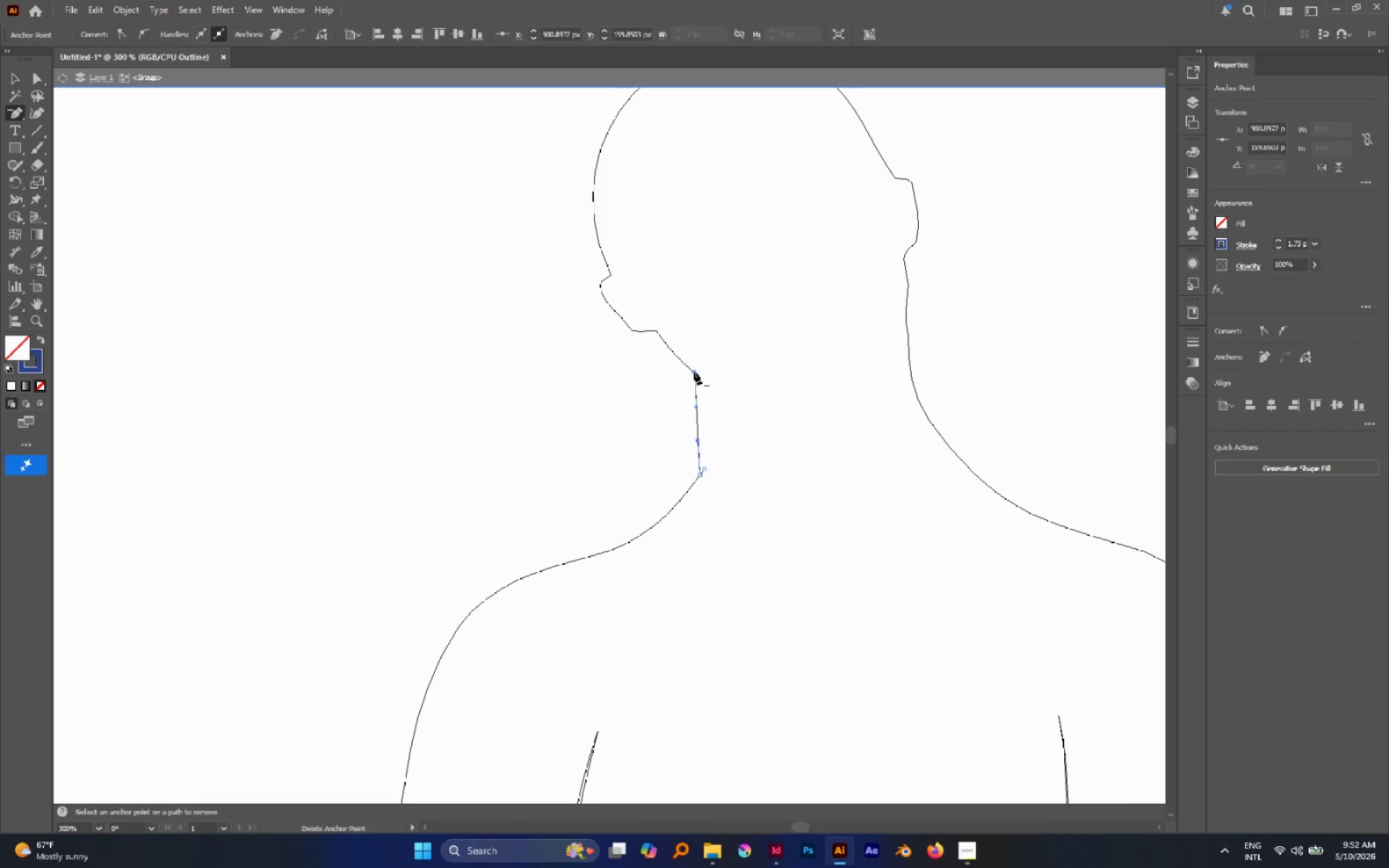 
left_click([694, 372])
 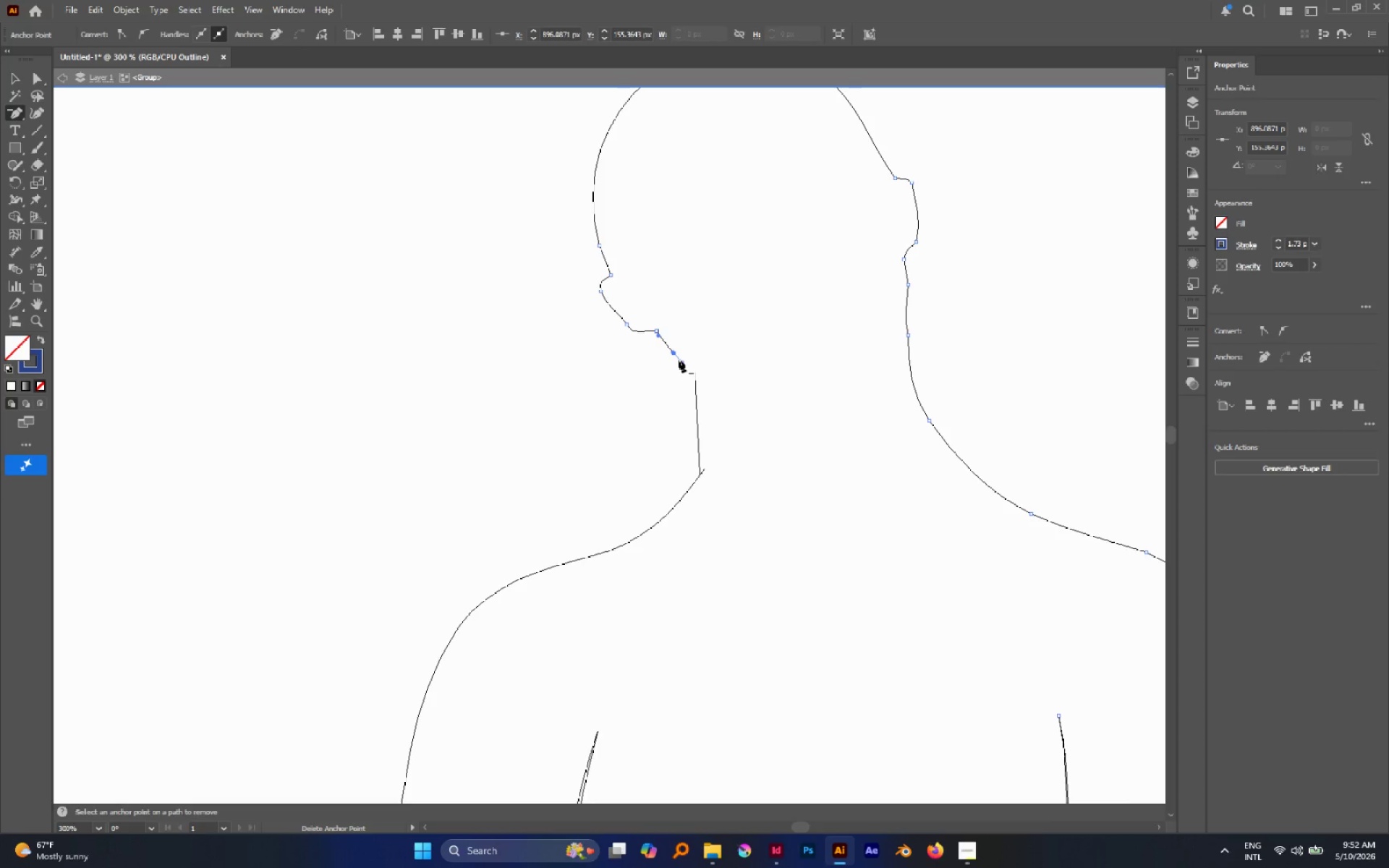 
key(P)
 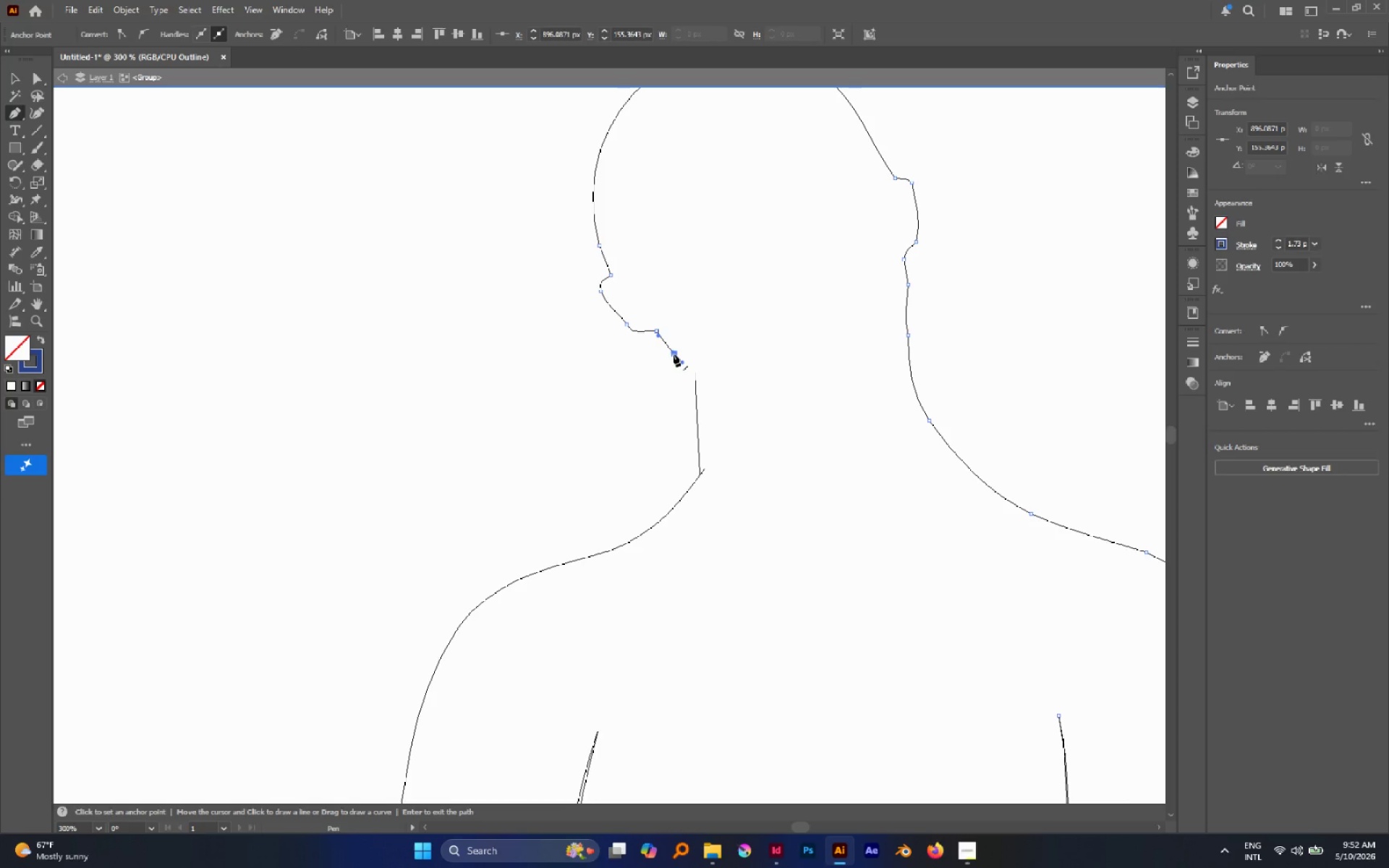 
left_click([673, 354])
 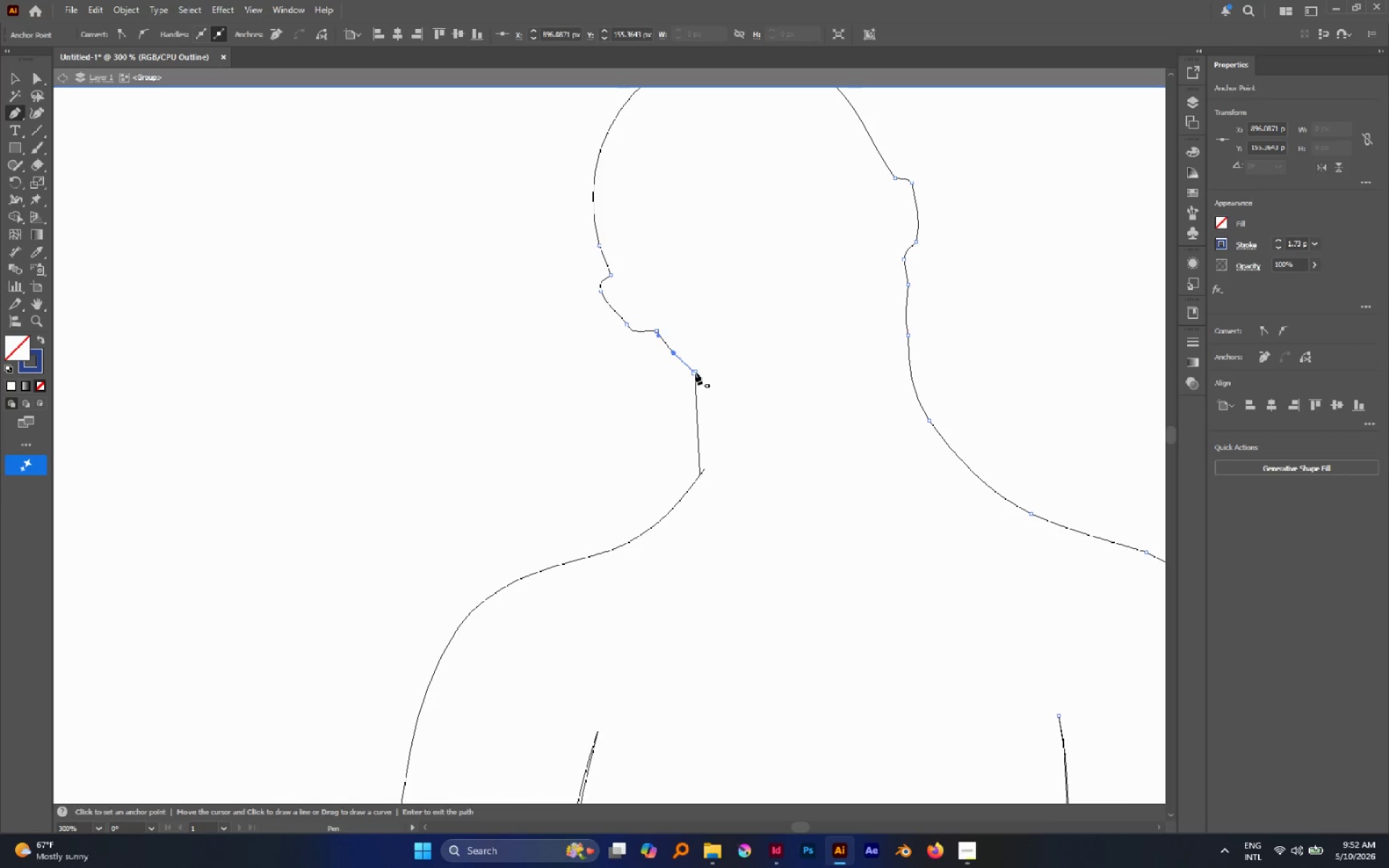 
left_click([694, 372])
 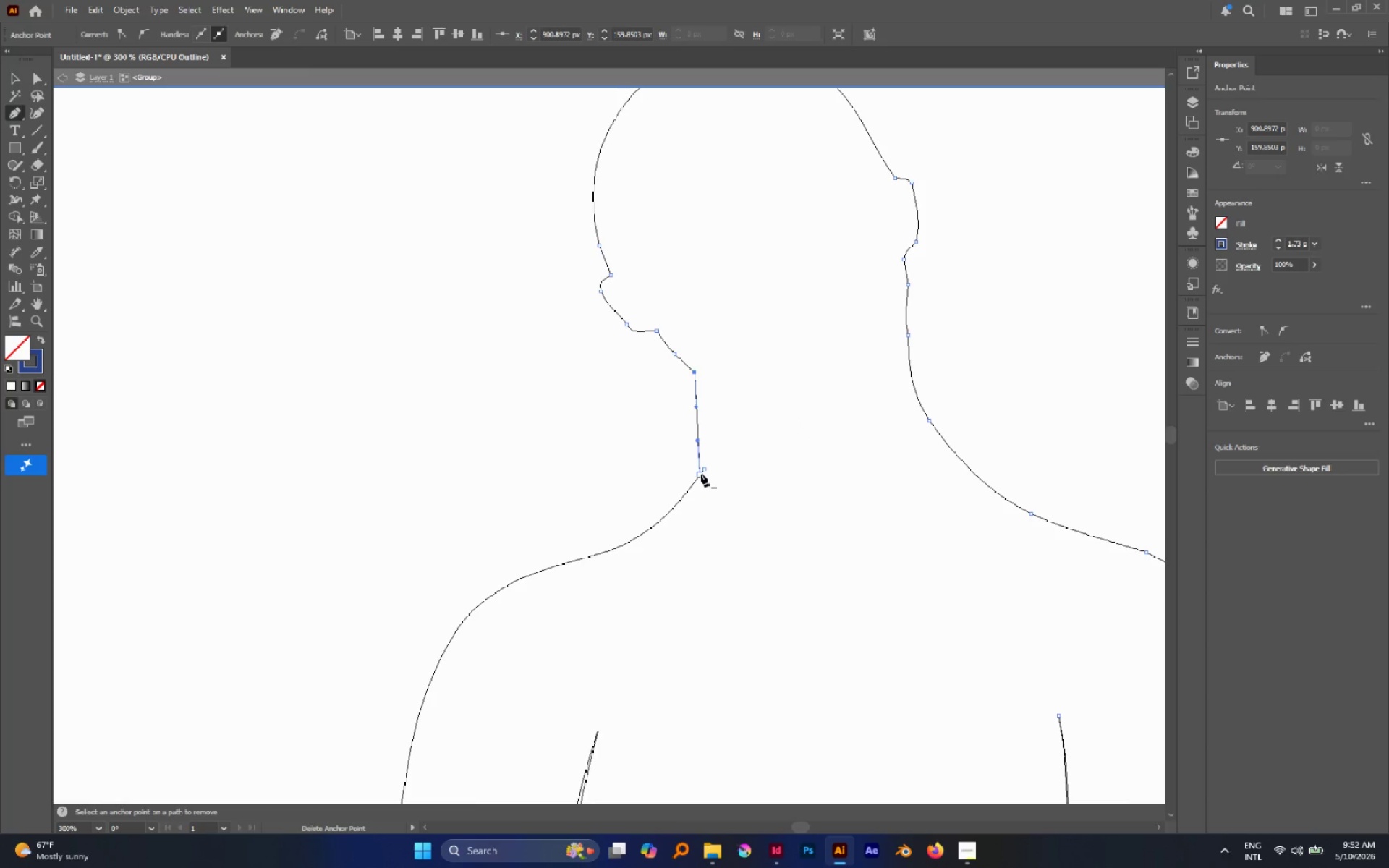 
left_click([704, 469])
 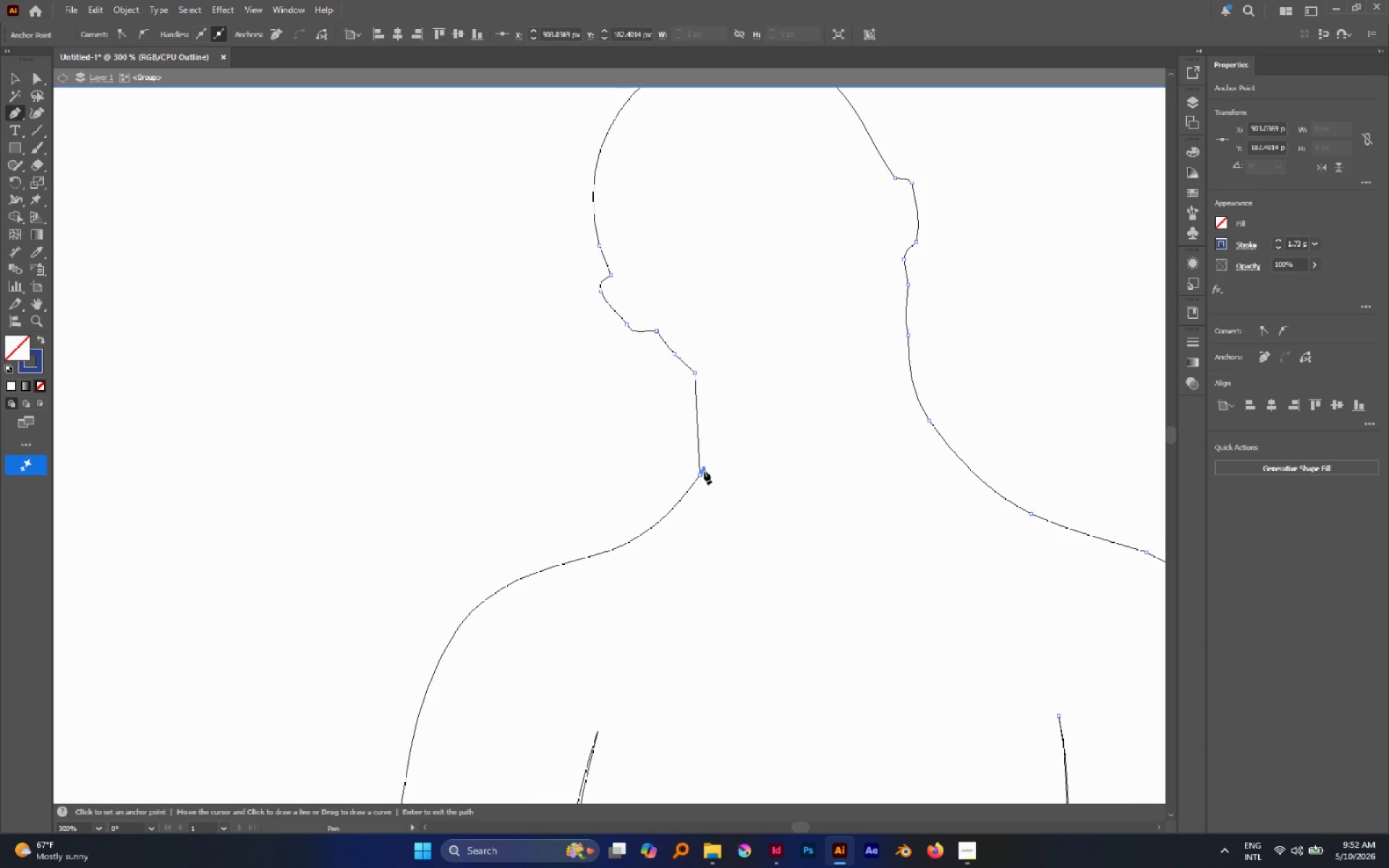 
key(A)
 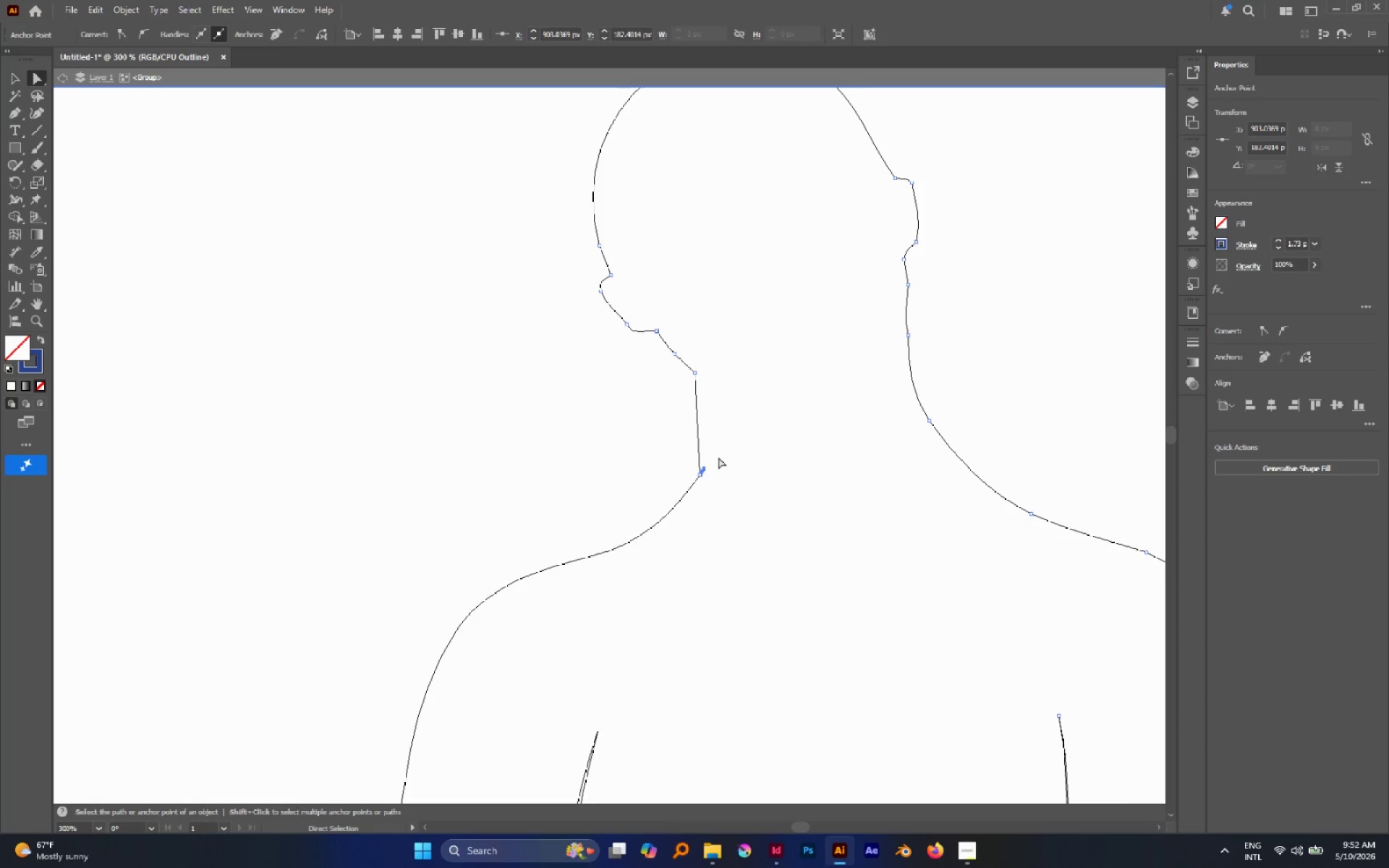 
key(Delete)
 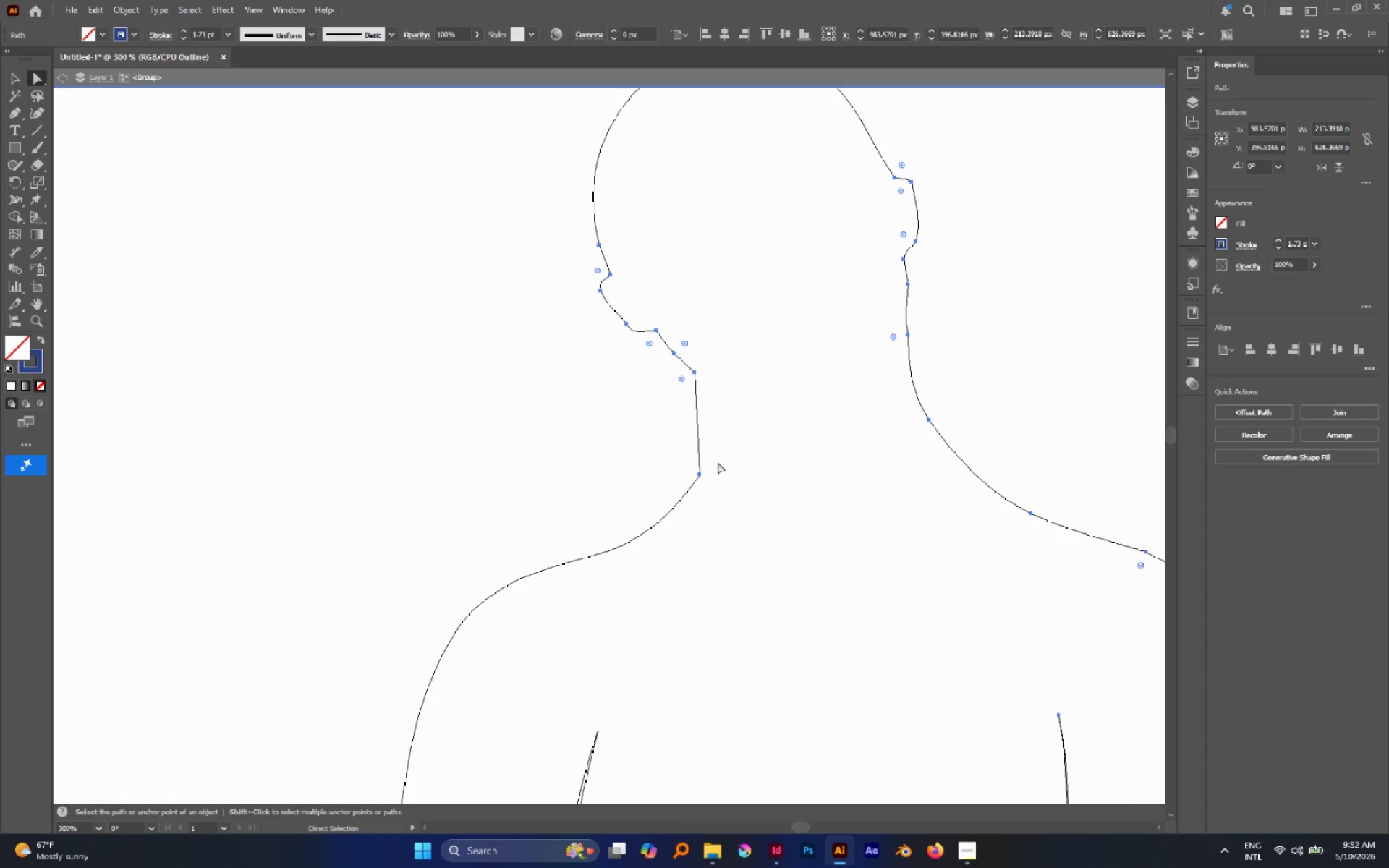 
left_click([718, 464])
 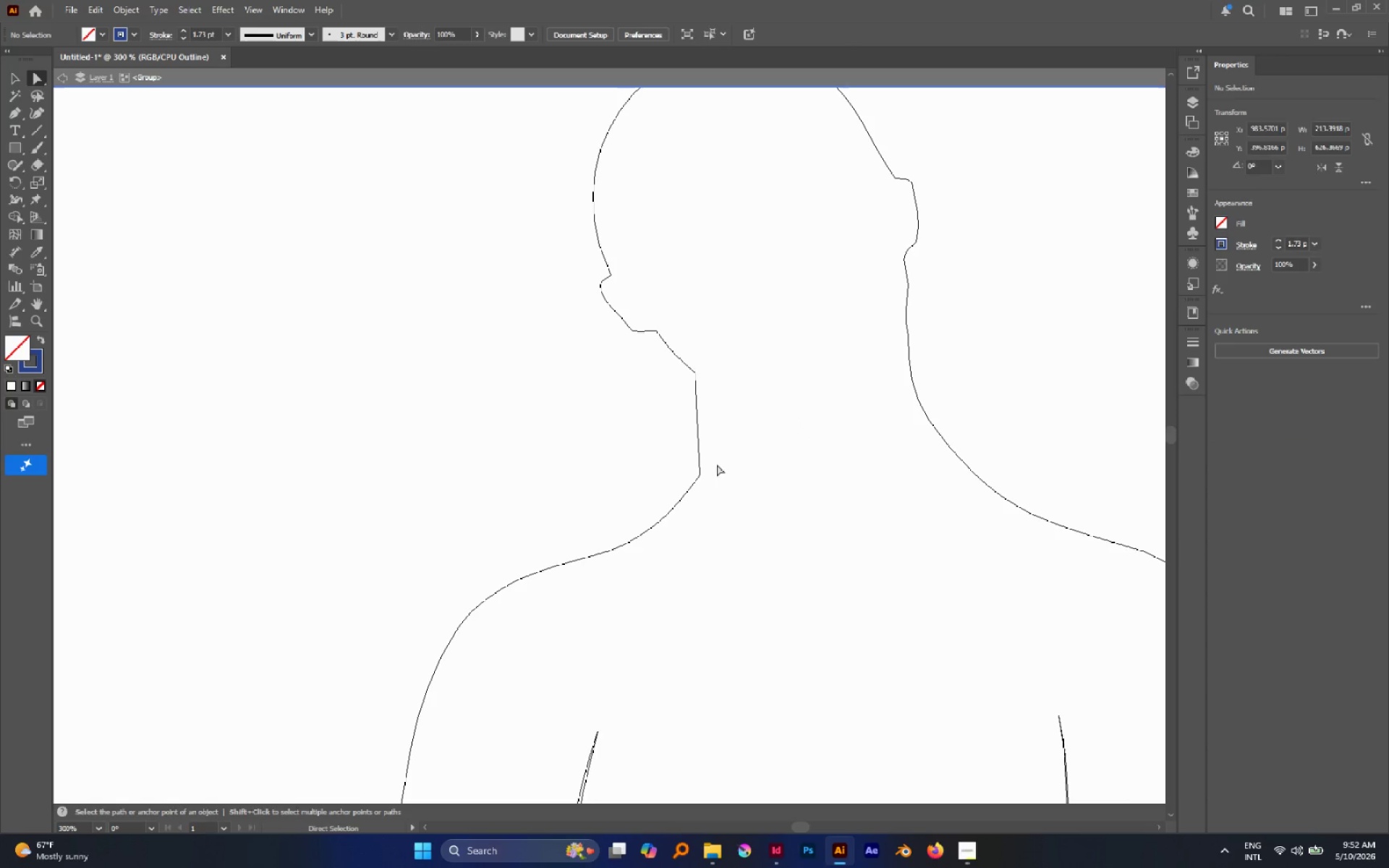 
left_click_drag(start_coordinate=[715, 466], to_coordinate=[672, 526])
 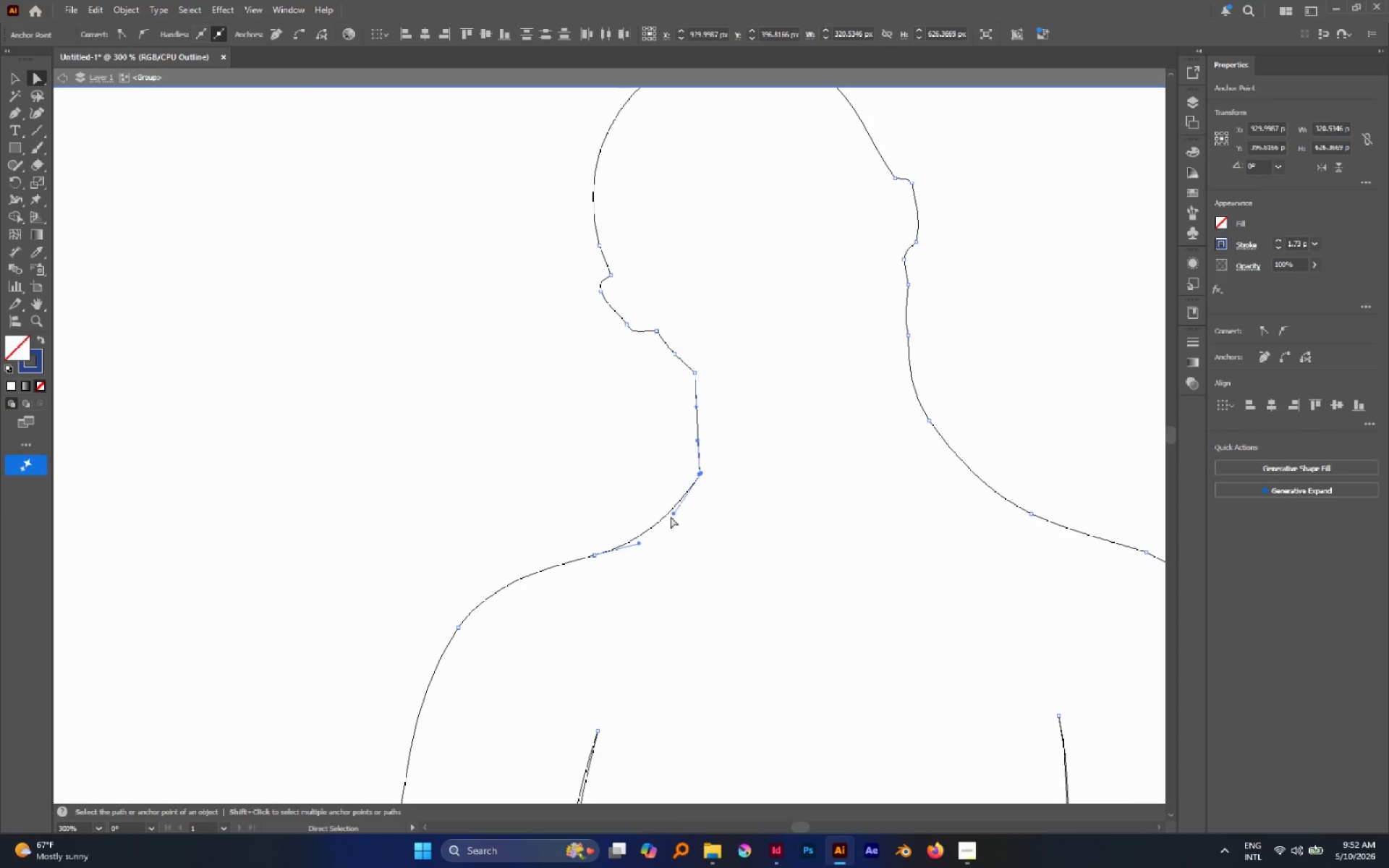 
key(Control+J)
 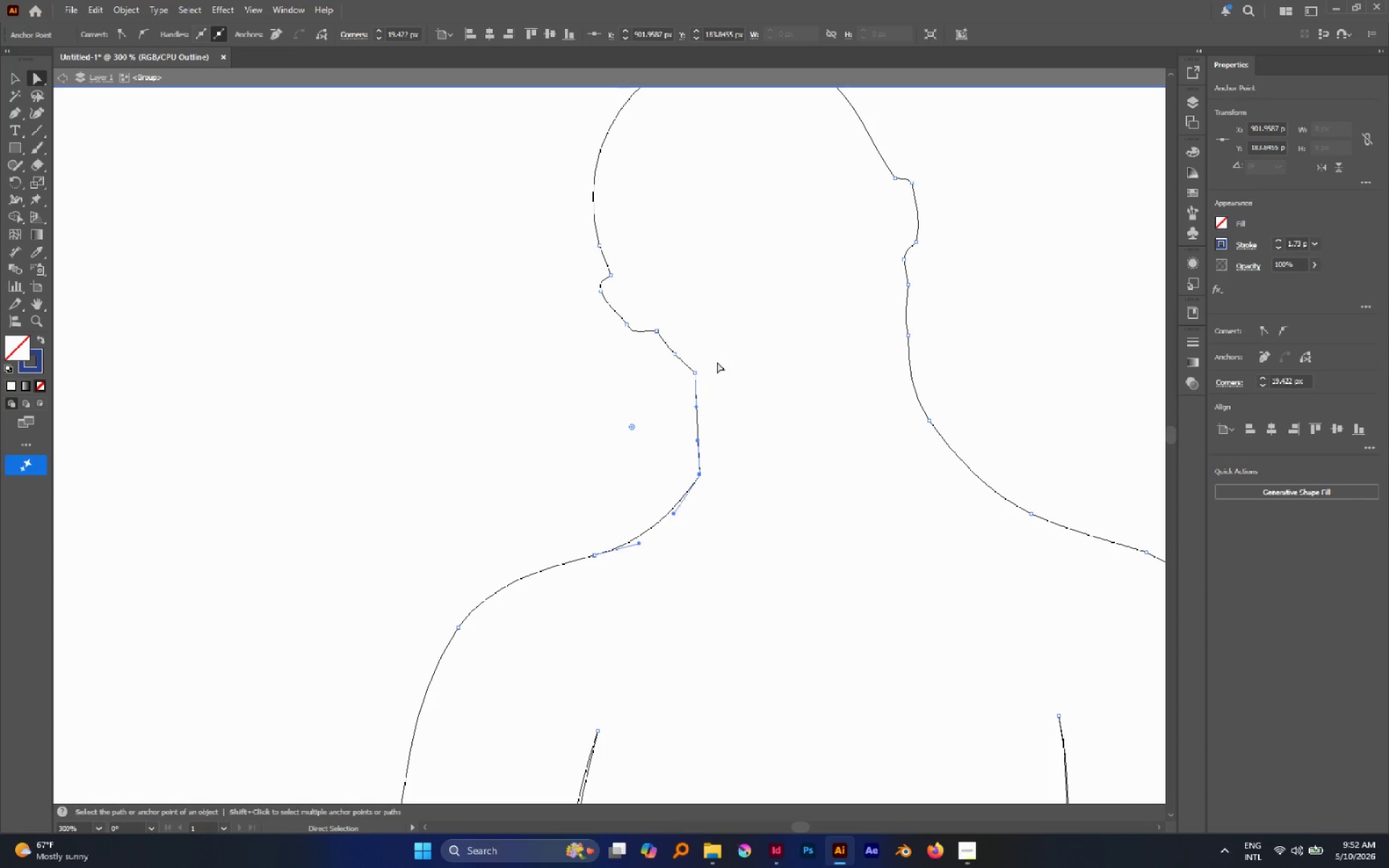 
left_click_drag(start_coordinate=[742, 341], to_coordinate=[683, 517])
 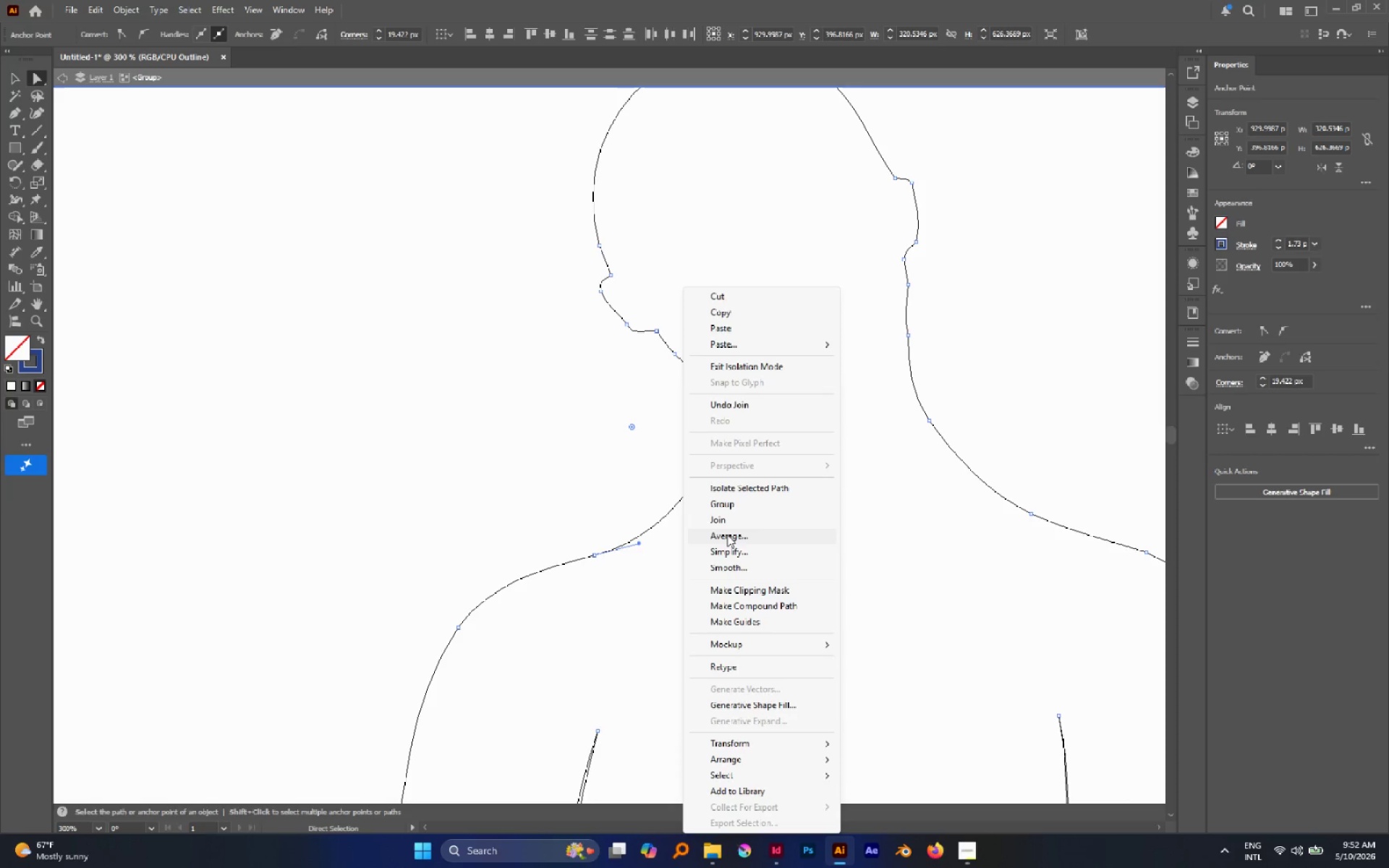 
left_click([734, 550])
 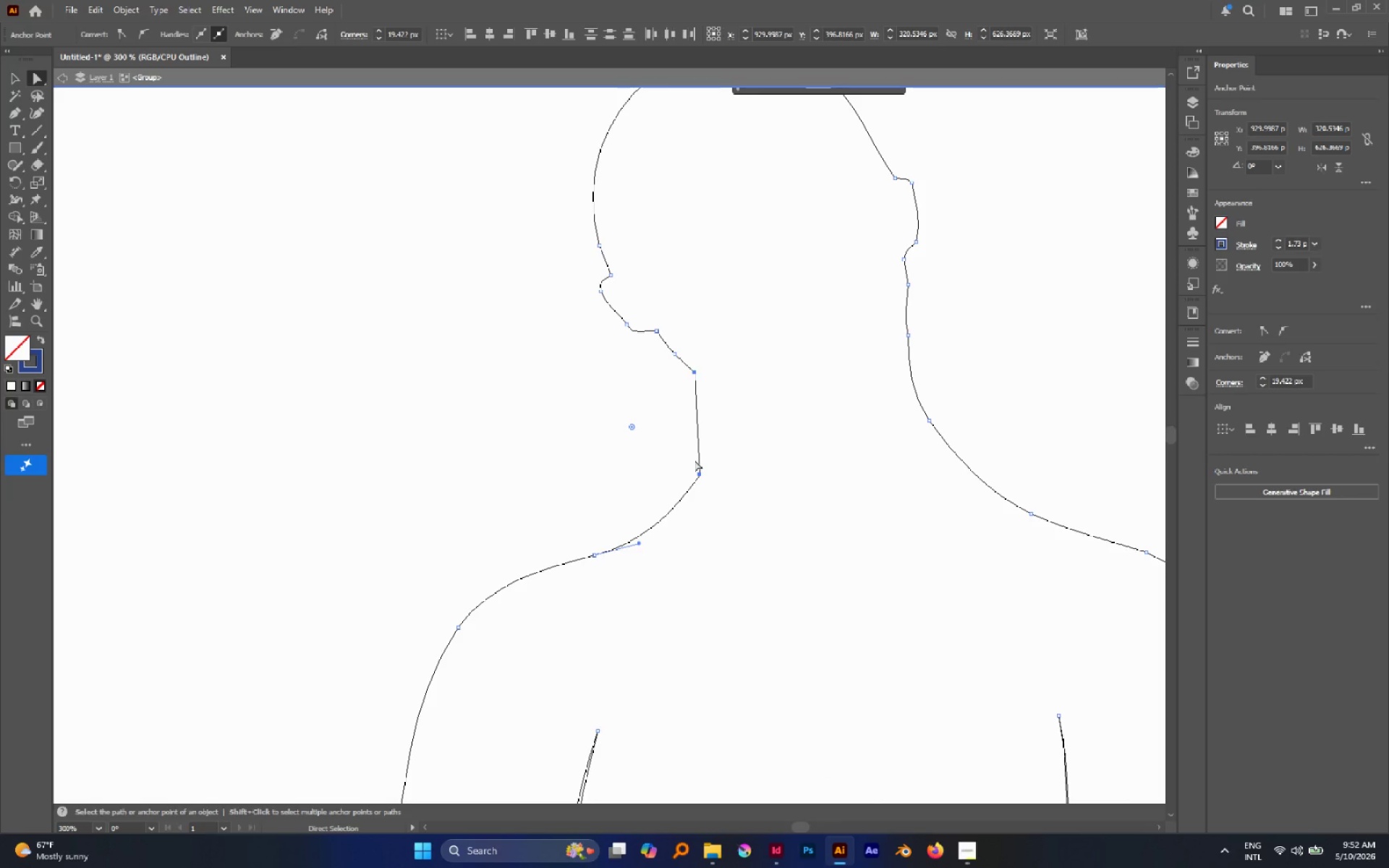 
key(P)
 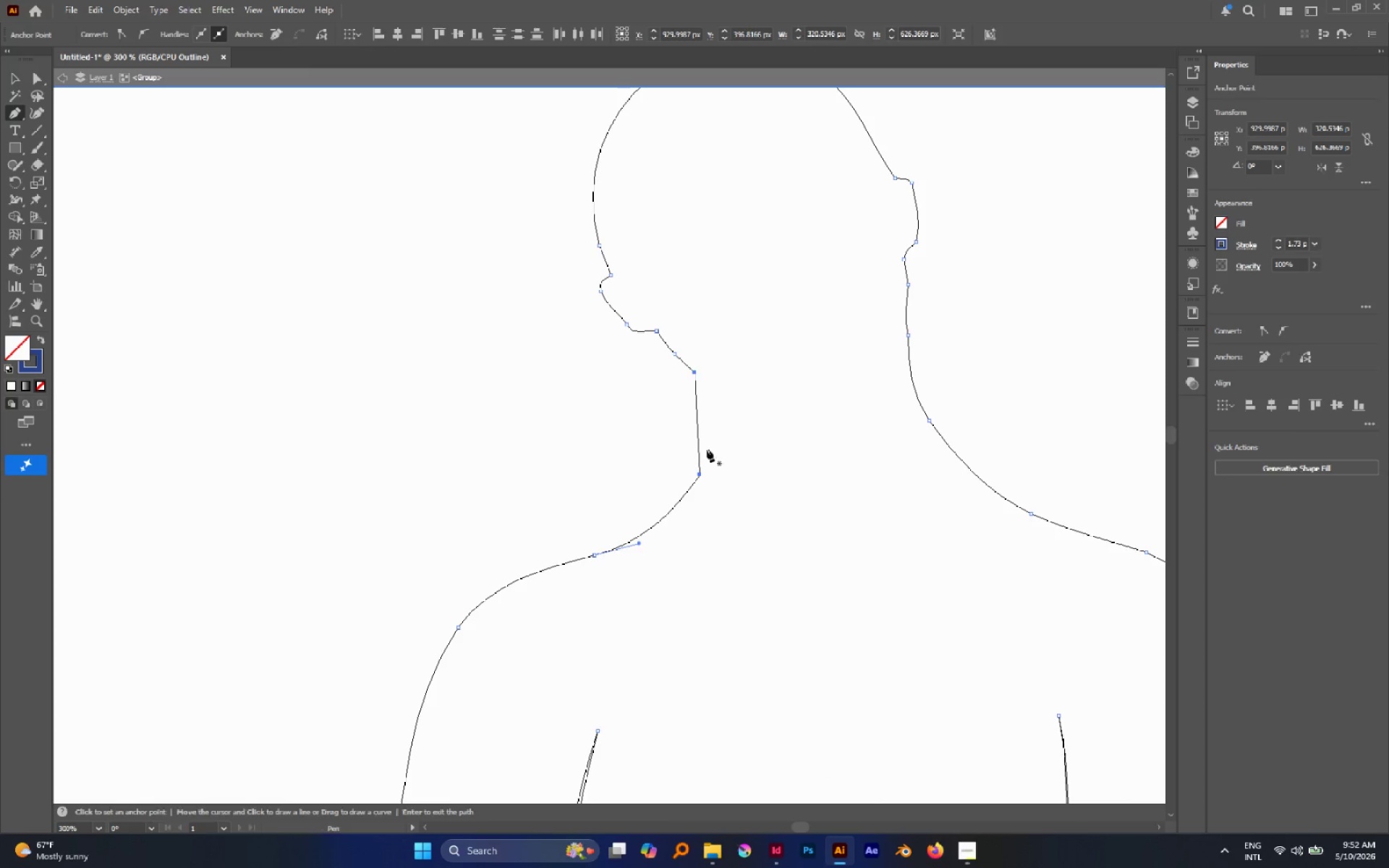 
left_click([710, 446])
 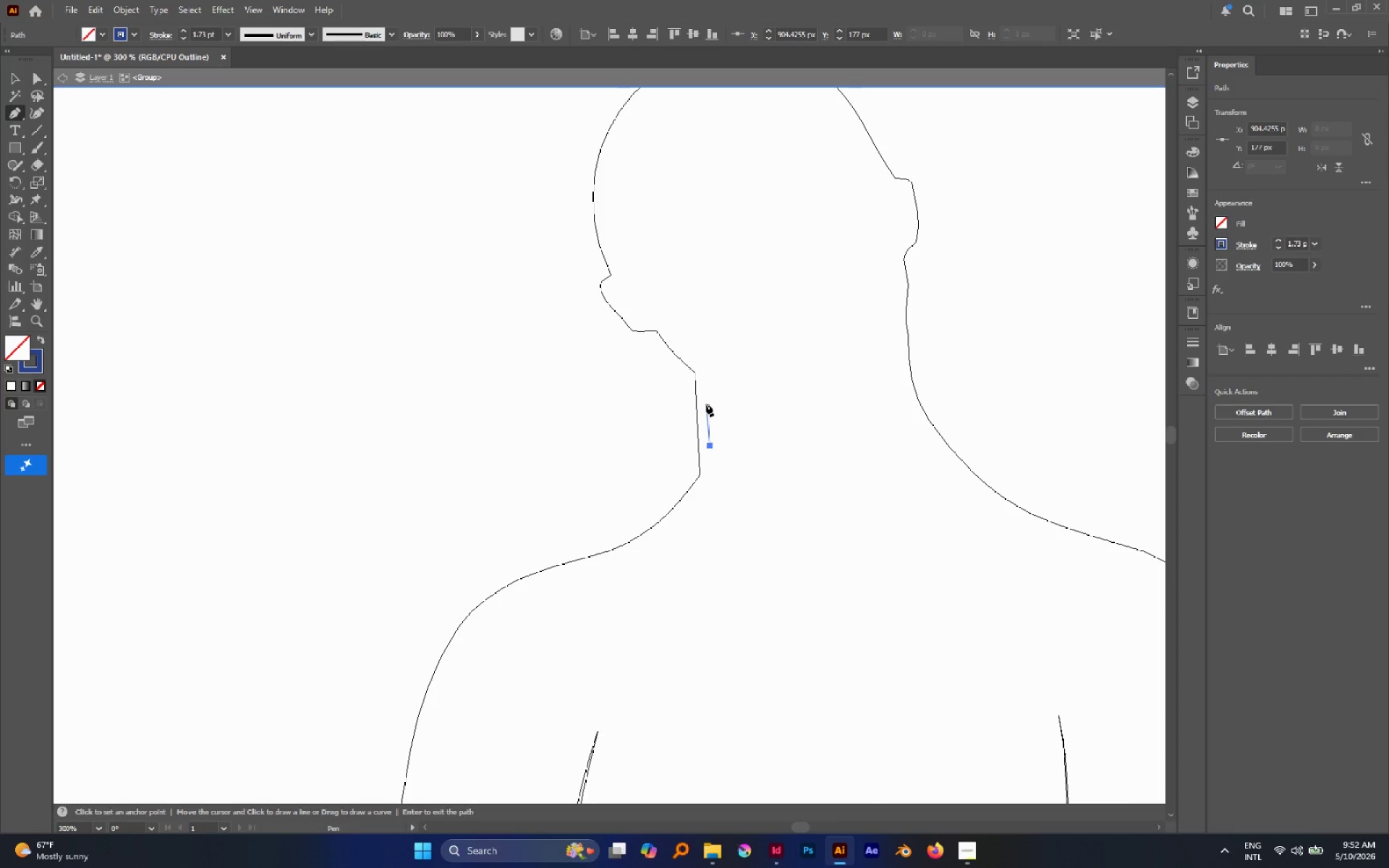 
key(Delete)
 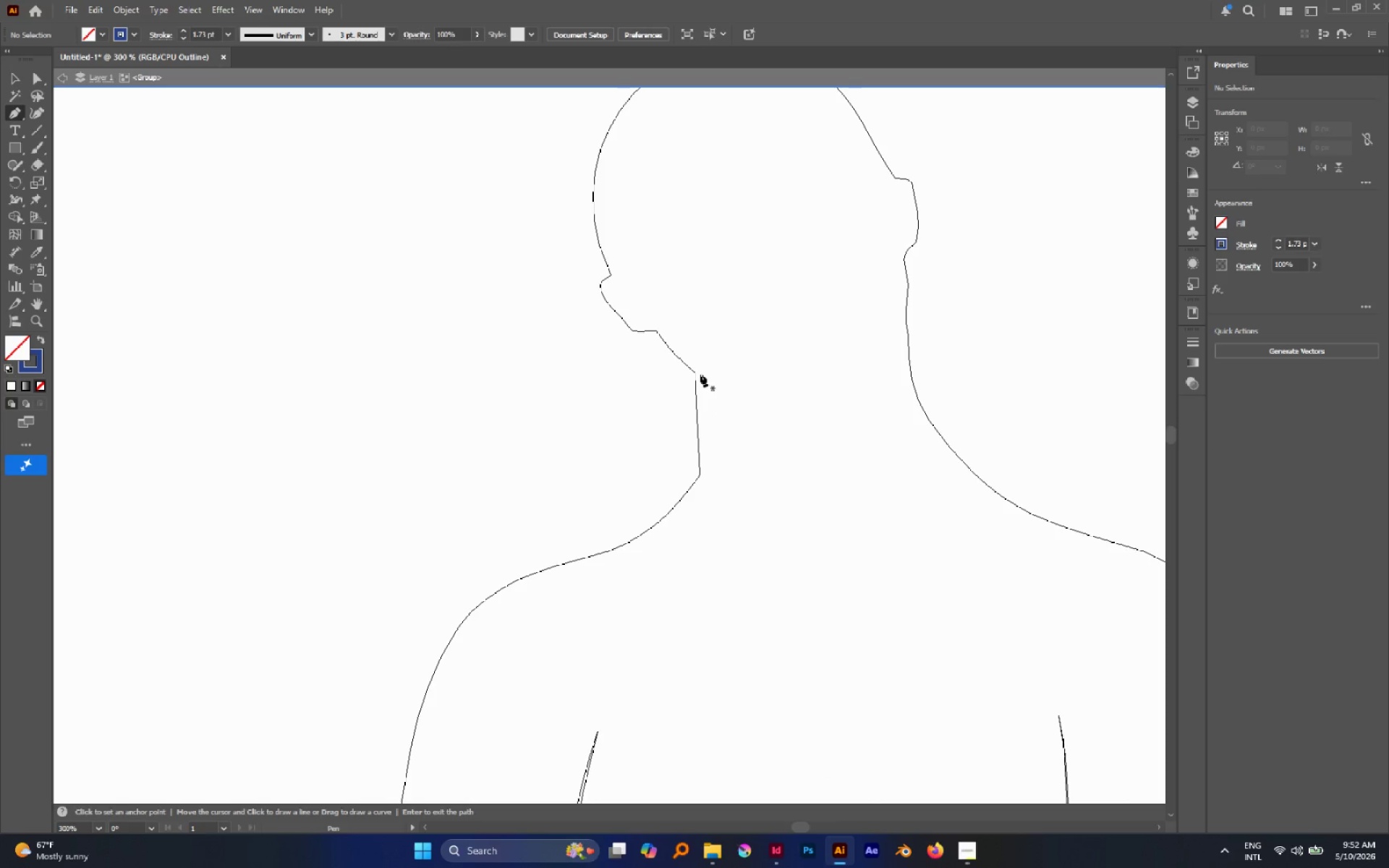 
key(A)
 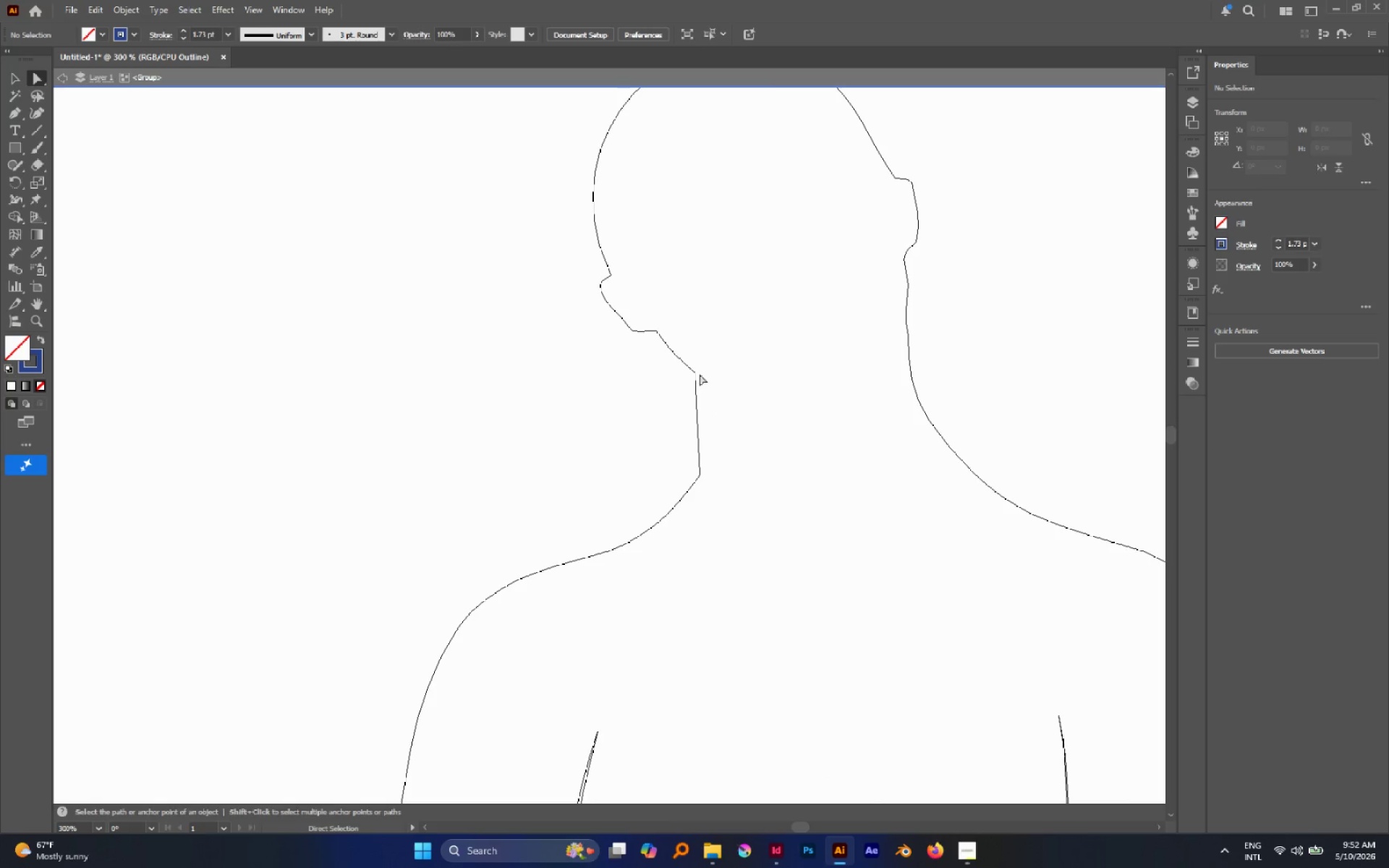 
key(Alt+AltLeft)
 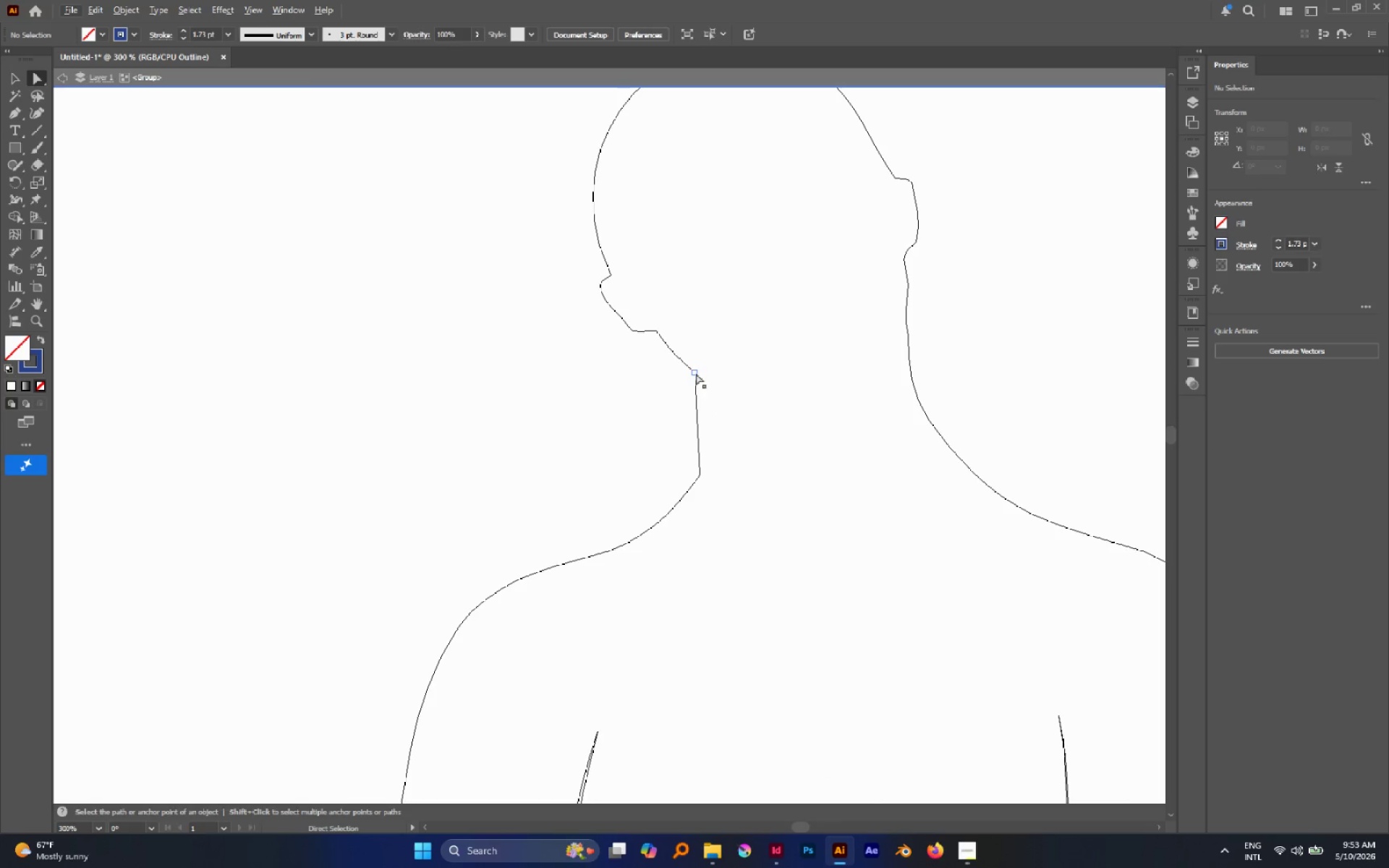 
left_click([696, 373])
 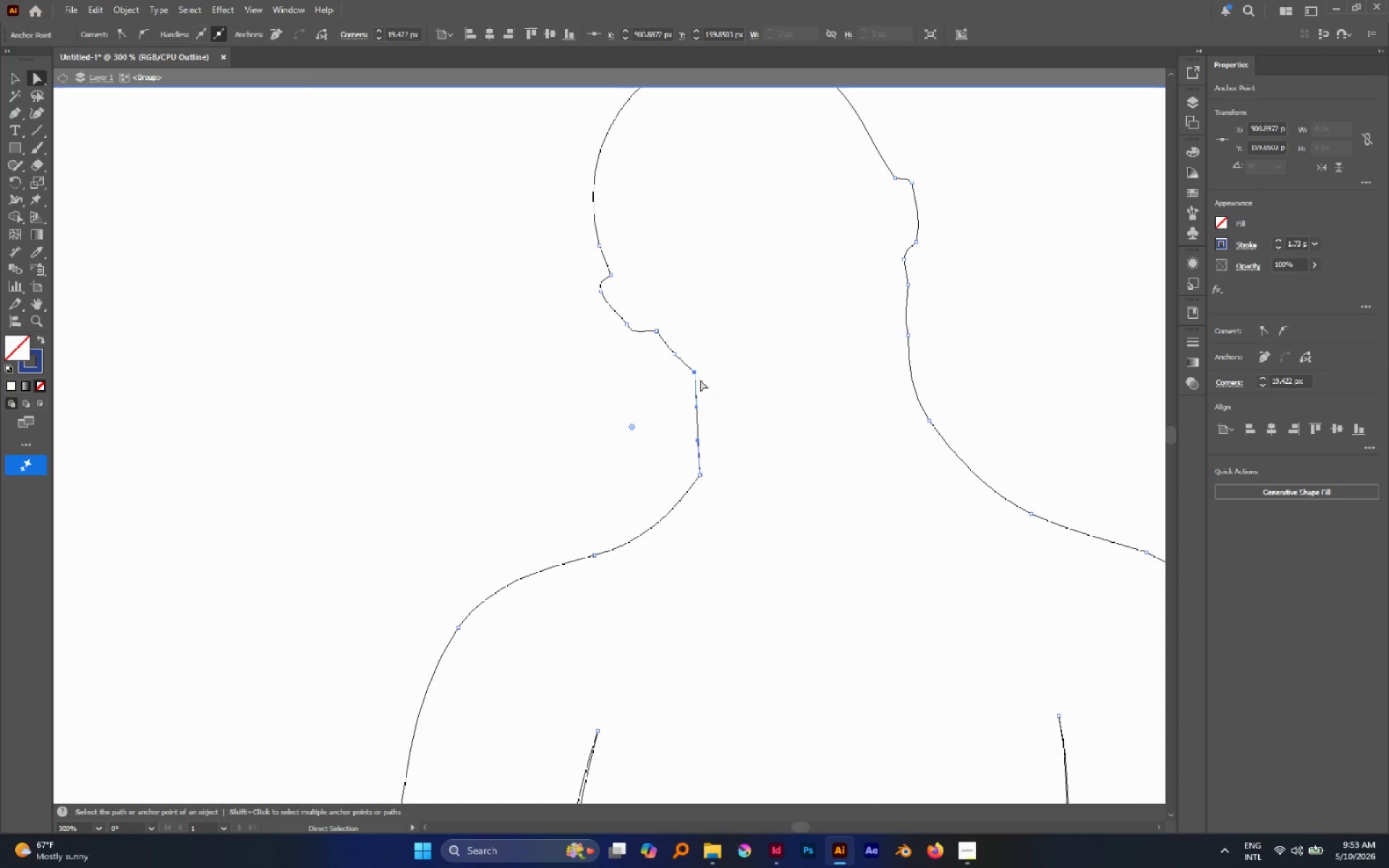 
key(P)
 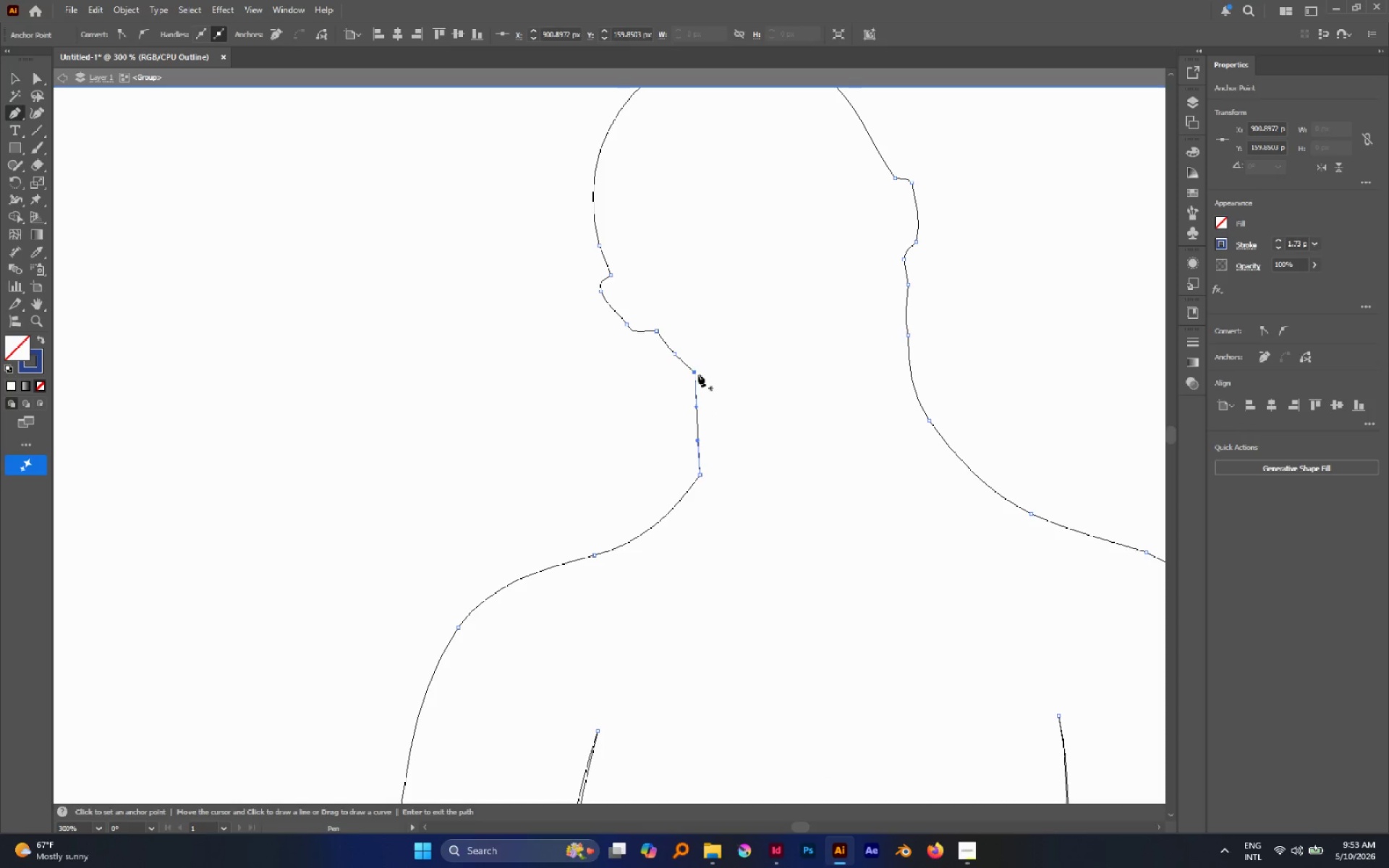 
hold_key(key=AltLeft, duration=1.51)
left_click_drag(start_coordinate=[696, 372], to_coordinate=[699, 377])
 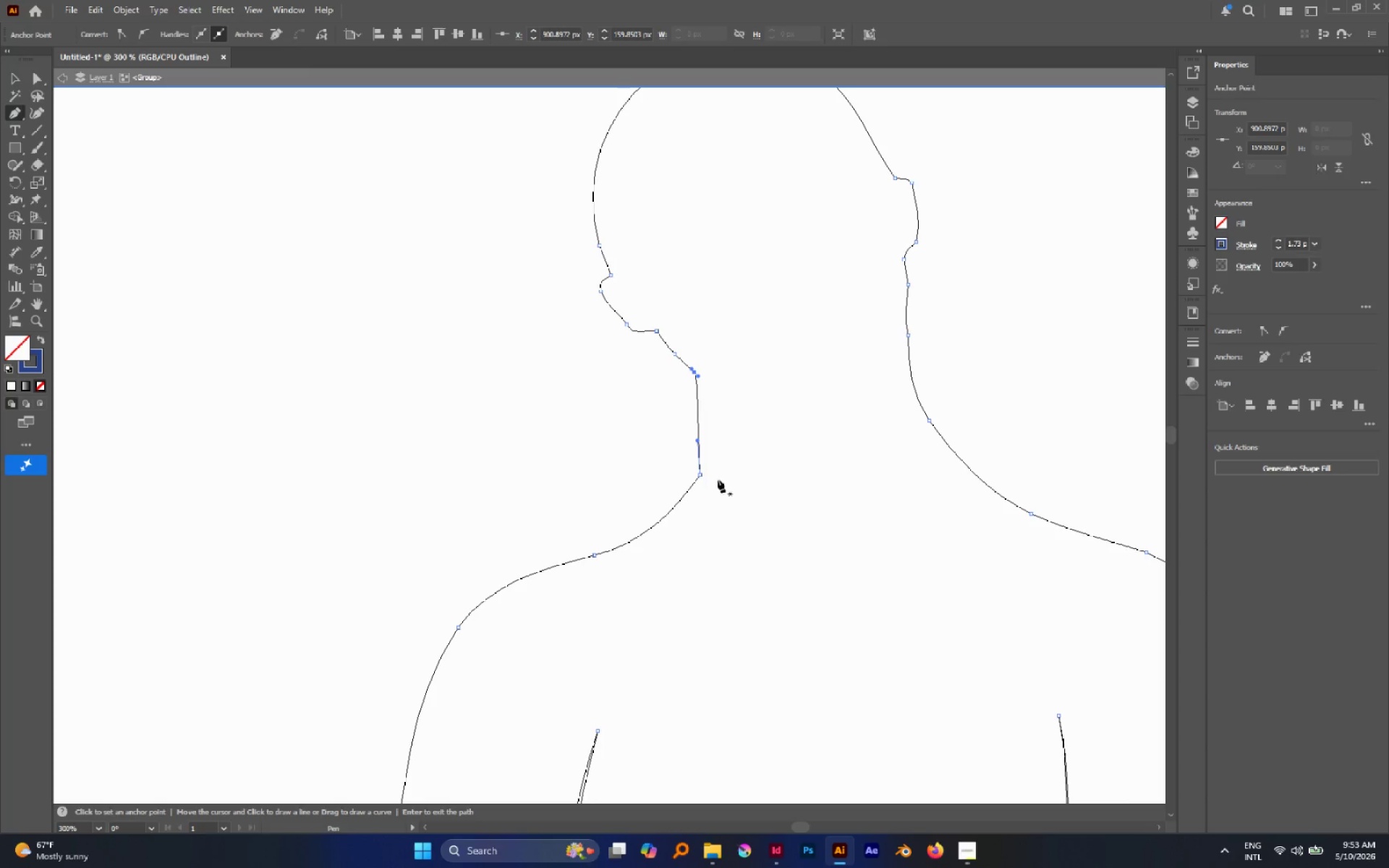 
hold_key(key=AltLeft, duration=1.97)
left_click_drag(start_coordinate=[700, 473], to_coordinate=[694, 482])
 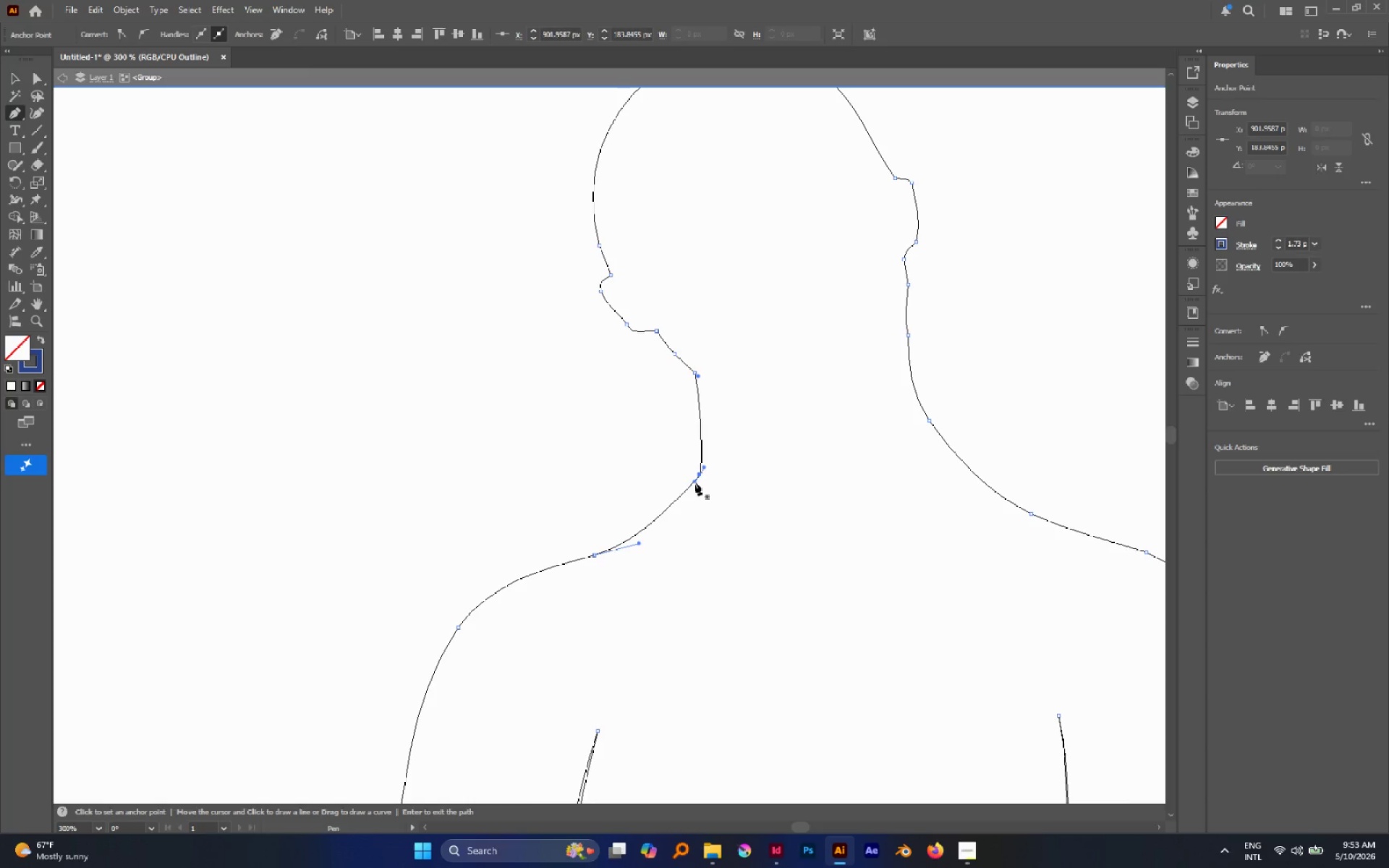 
key(A)
 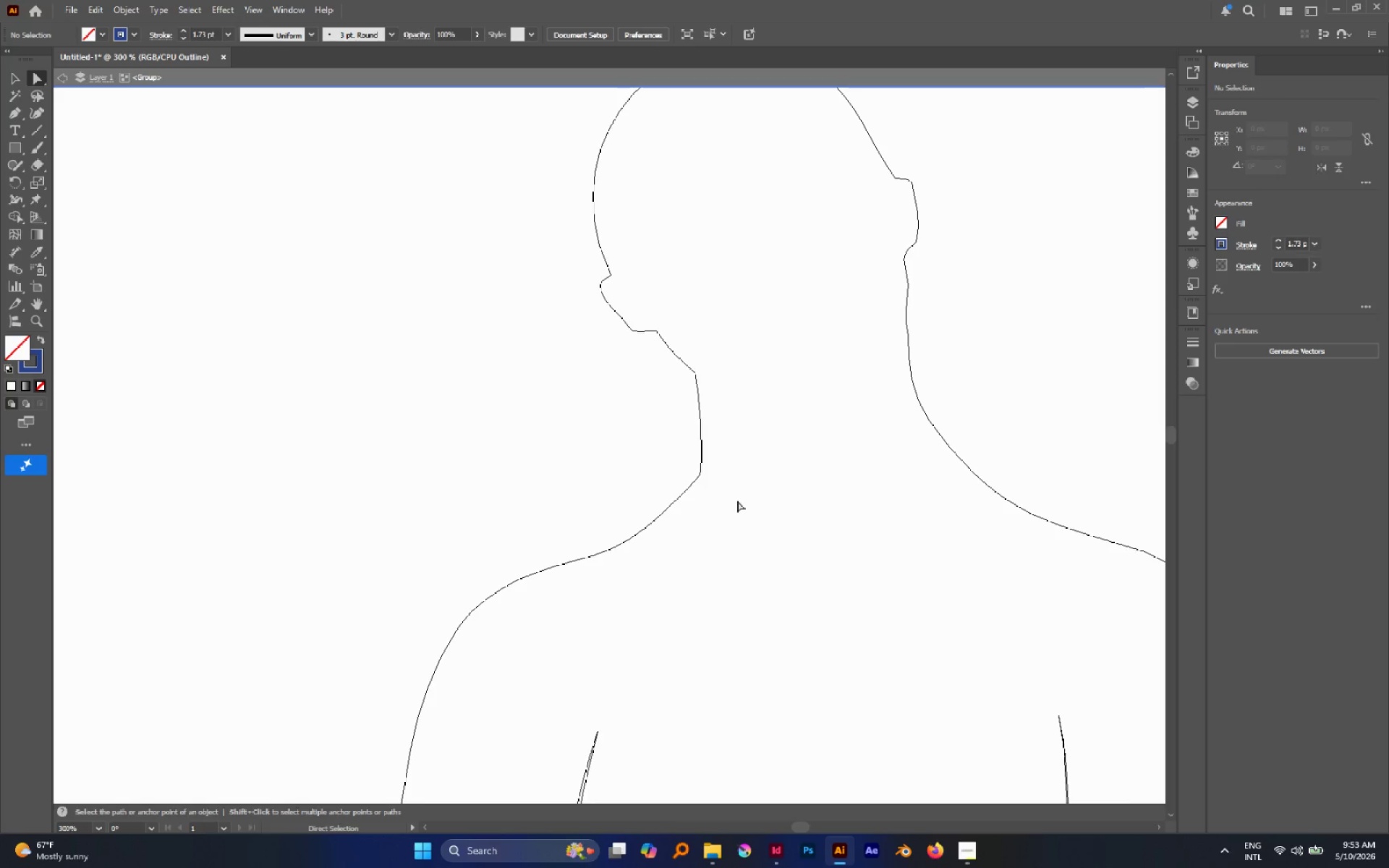 
hold_key(key=AltLeft, duration=0.86)
scroll: coordinate [744, 490], scroll_direction: down, amount: 6.0
 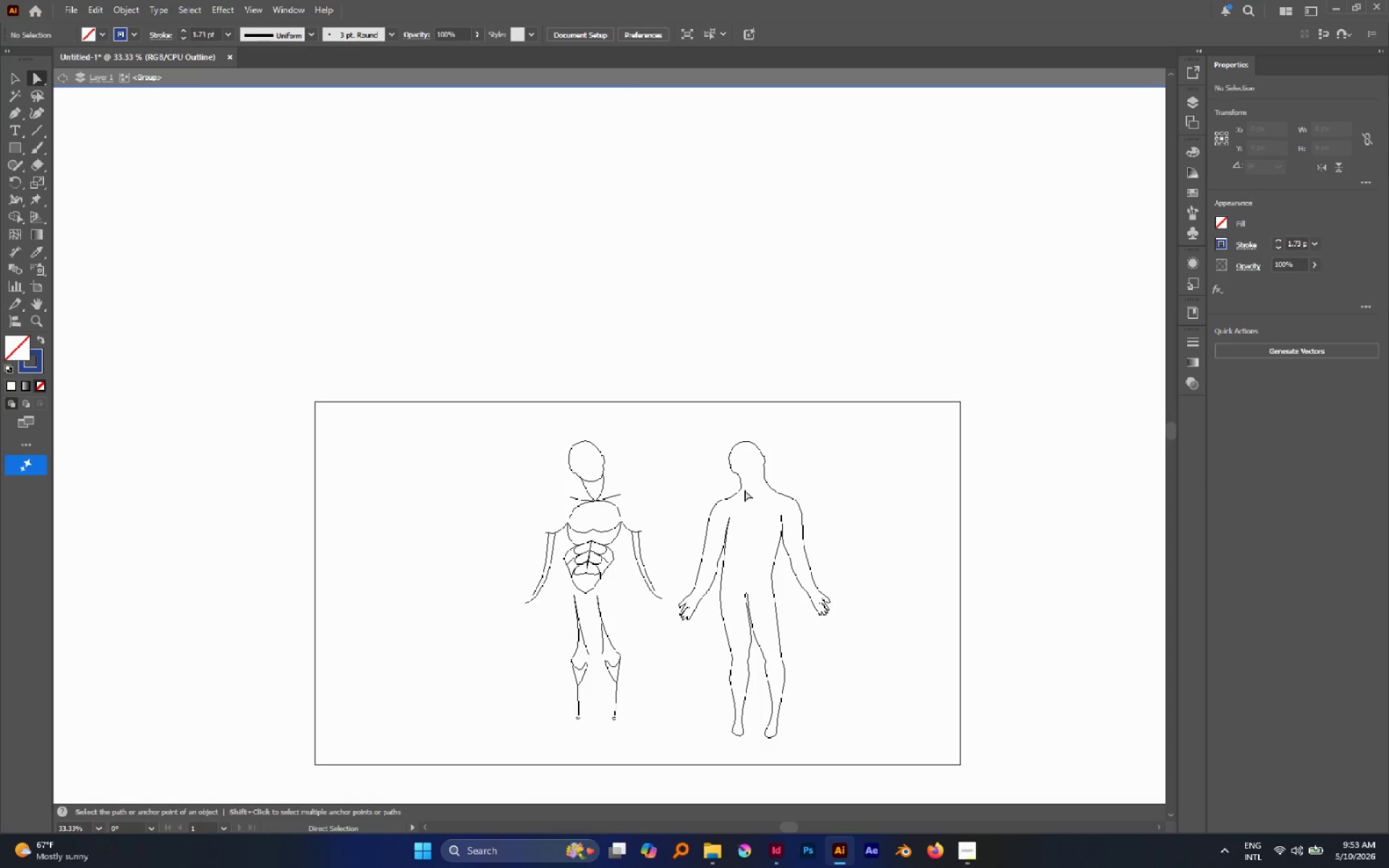 
key(Control+Y)
 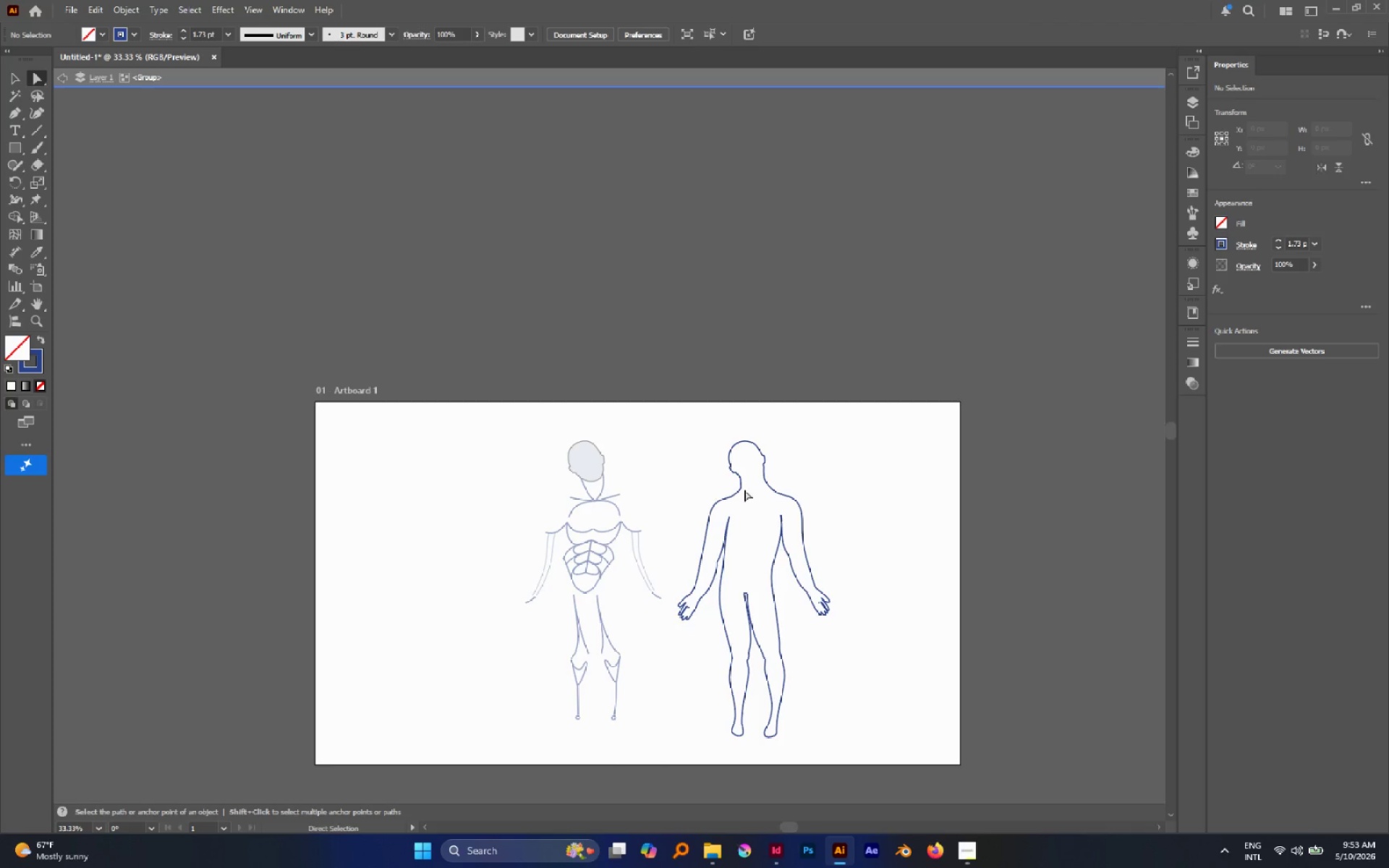 
key(V)
 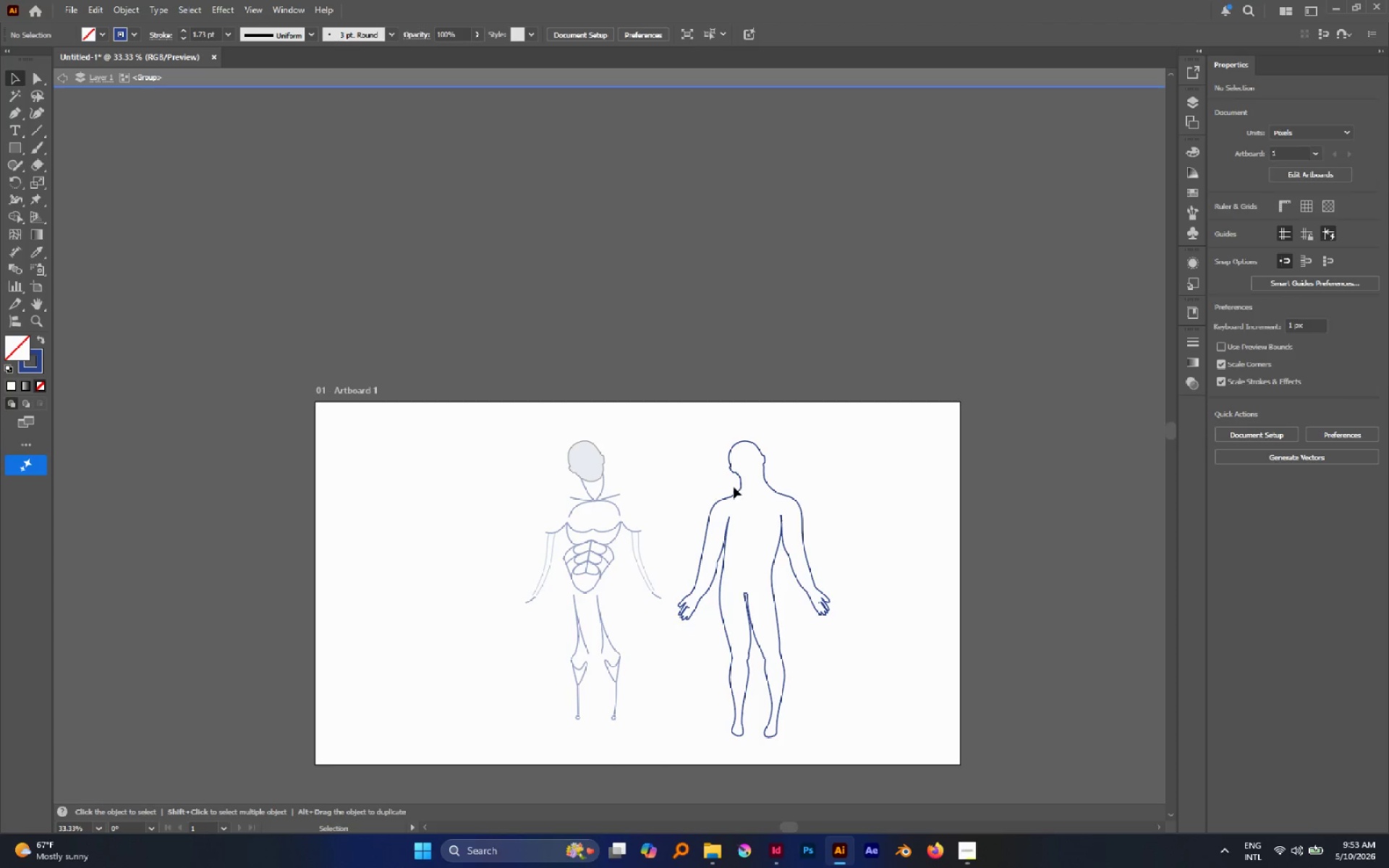 
left_click_drag(start_coordinate=[709, 494], to_coordinate=[804, 613])
 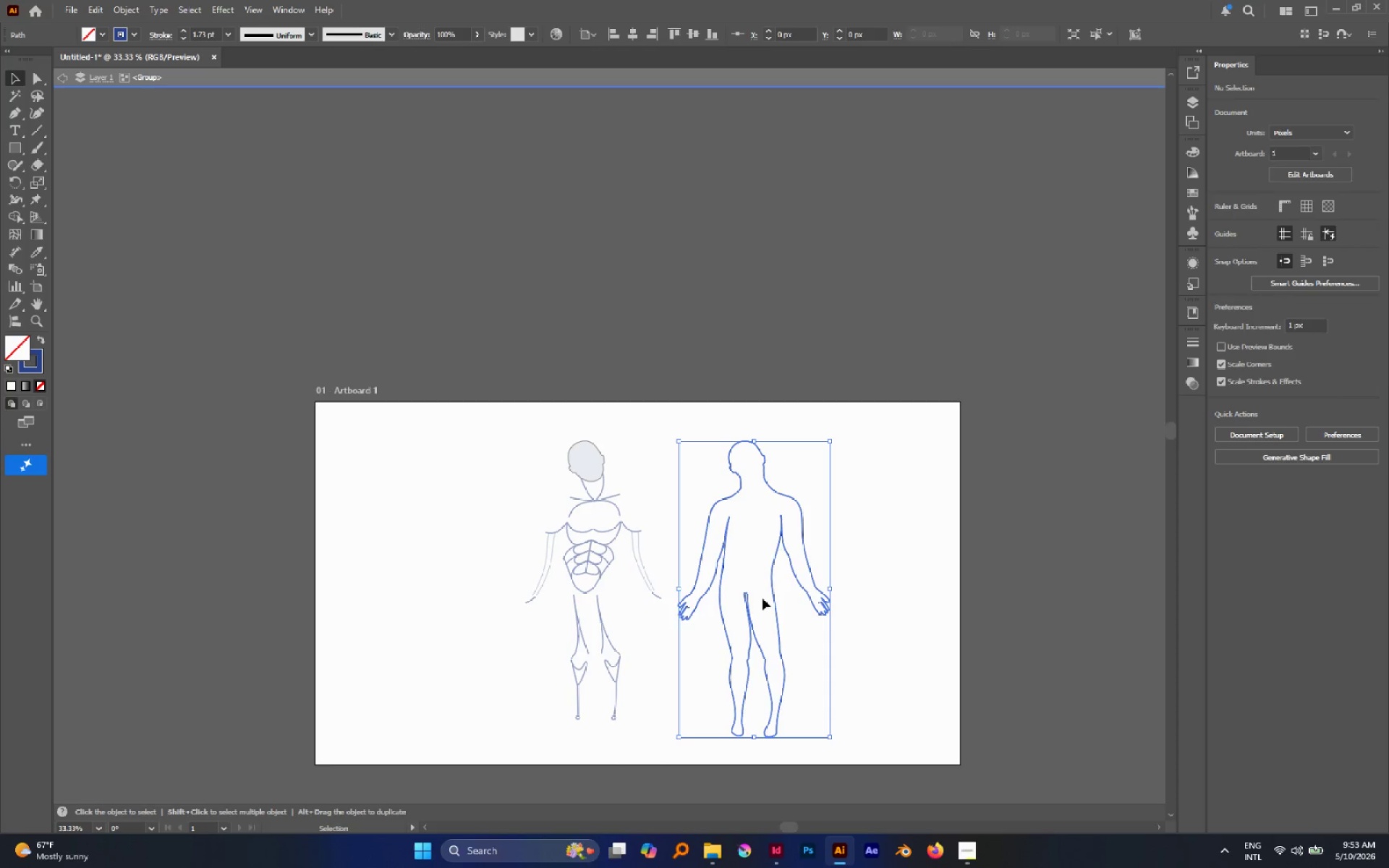 
hold_key(key=ControlLeft, duration=0.31)
 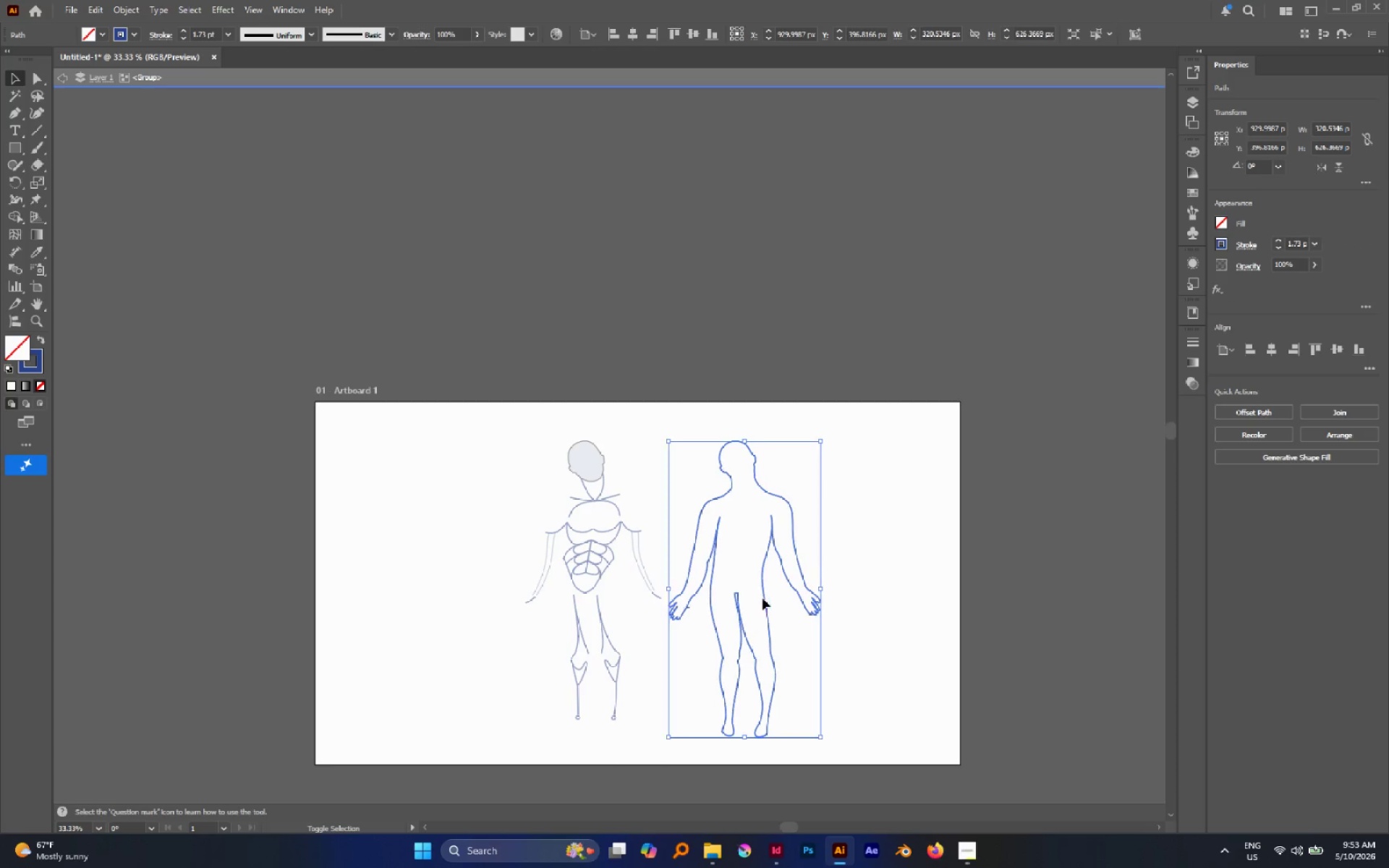 
key(Shift+ArrowLeft)
 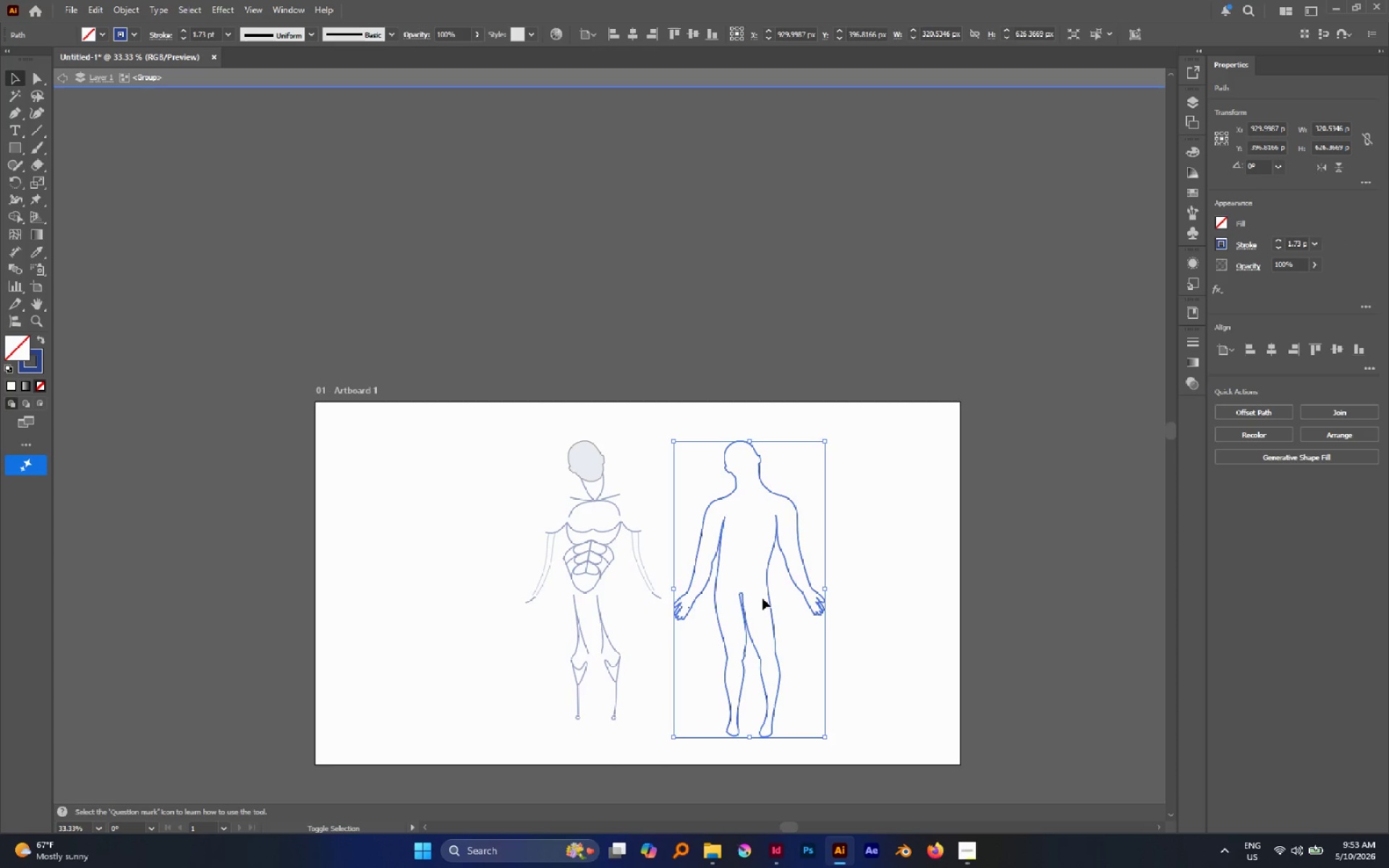 
key(Shift+ArrowLeft)
 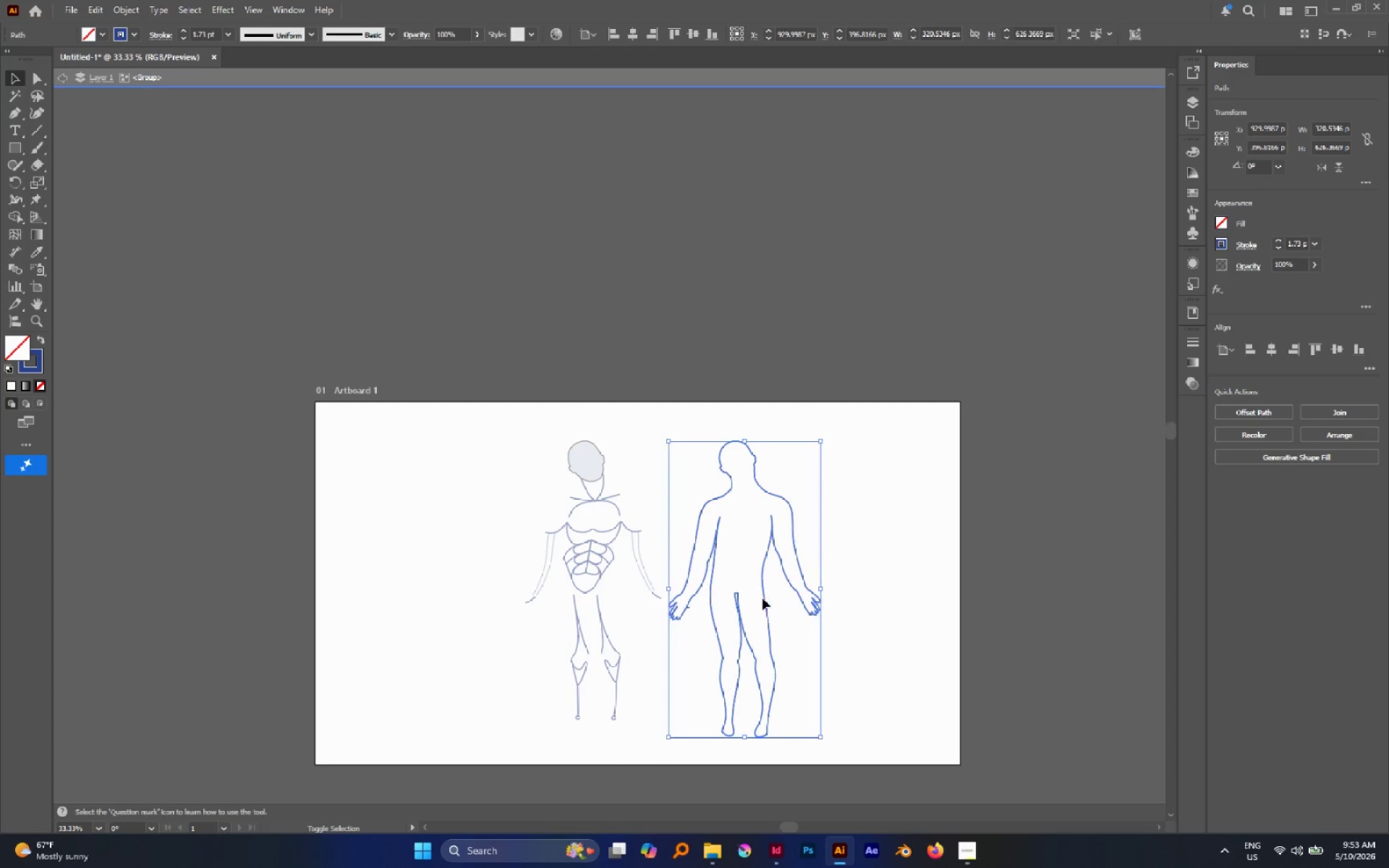 
hold_key(key=ArrowLeft, duration=1.5)
 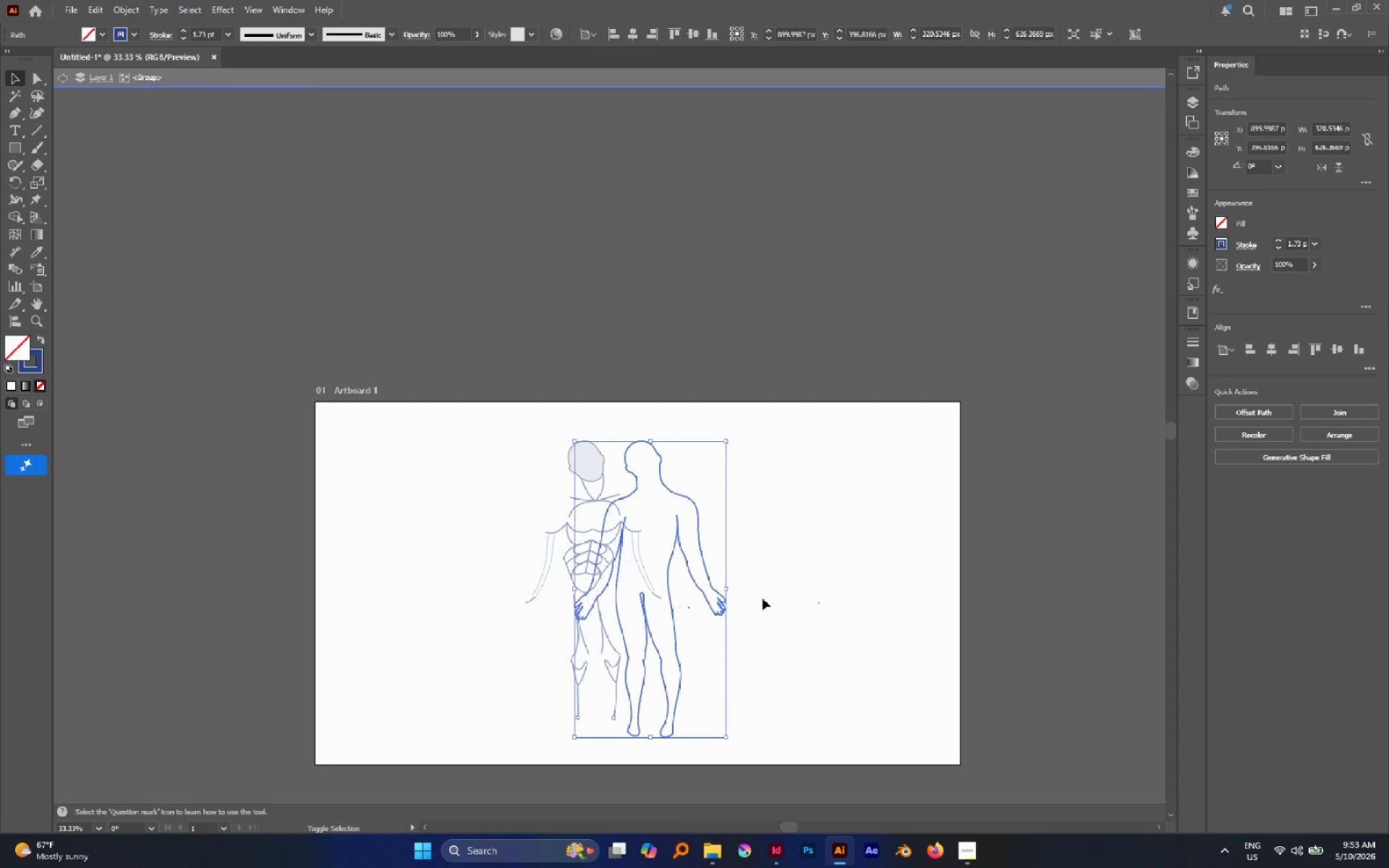 
key(Shift+ArrowLeft)
 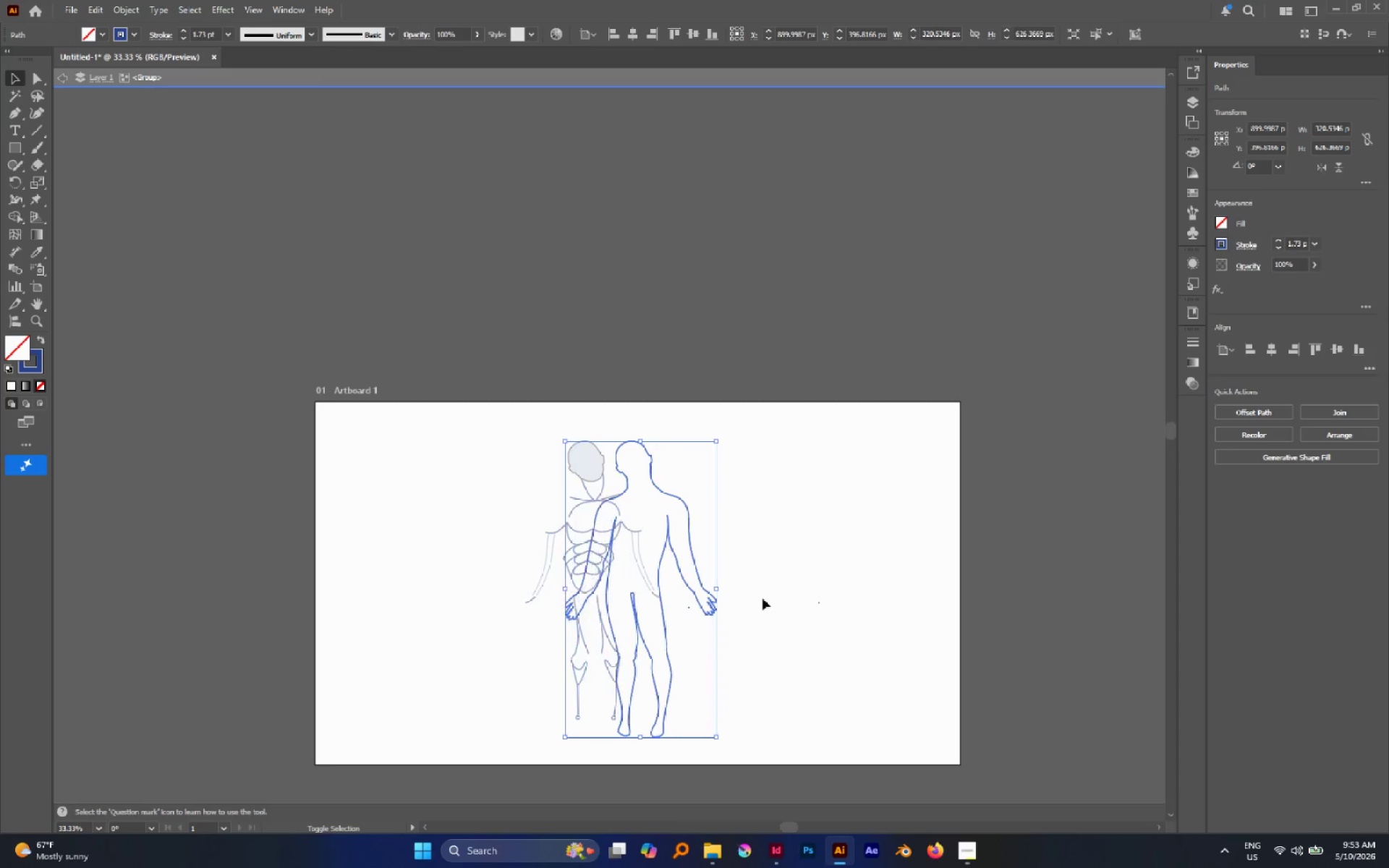 
key(Shift+ArrowLeft)
 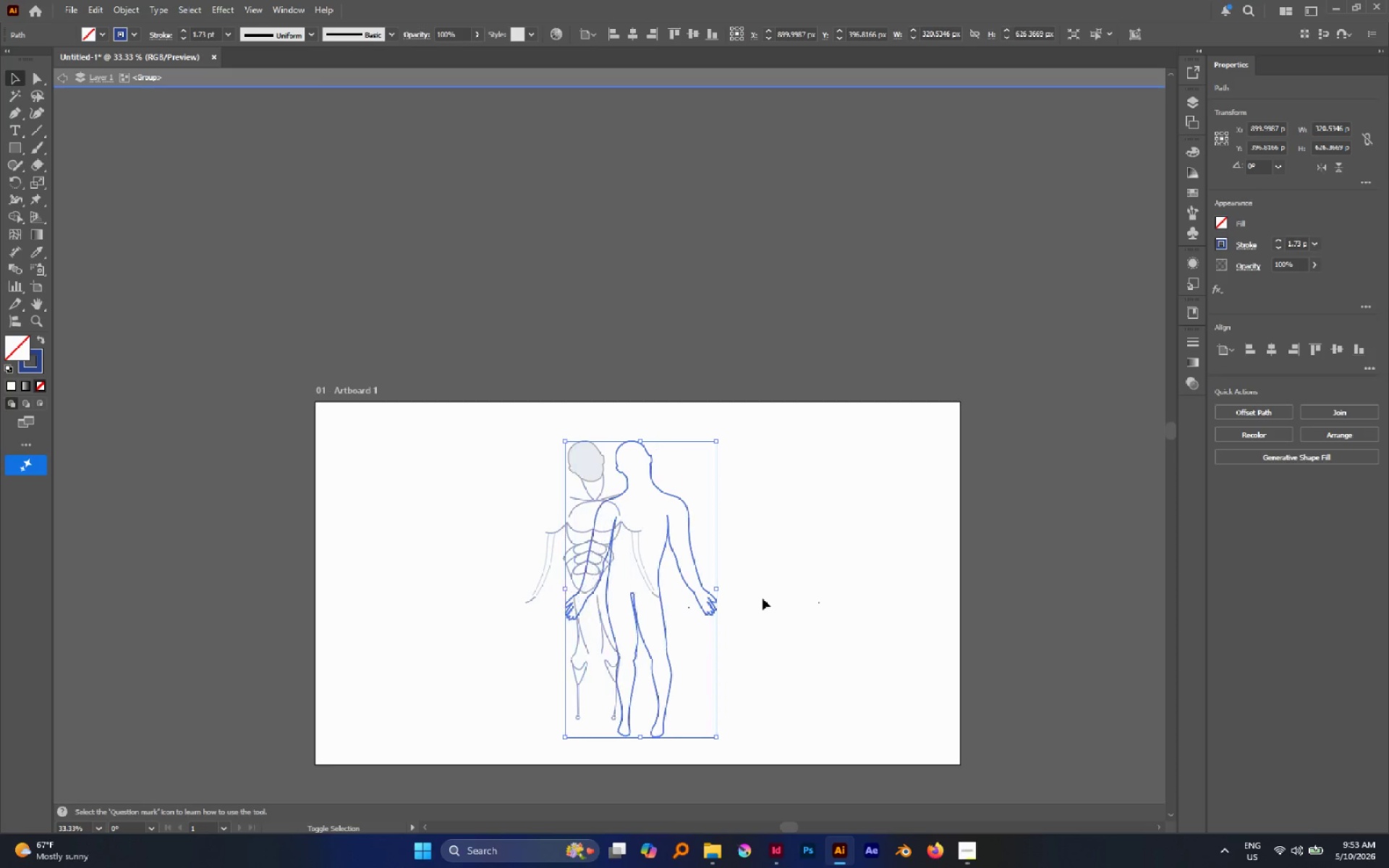 
key(Shift+ArrowLeft)
 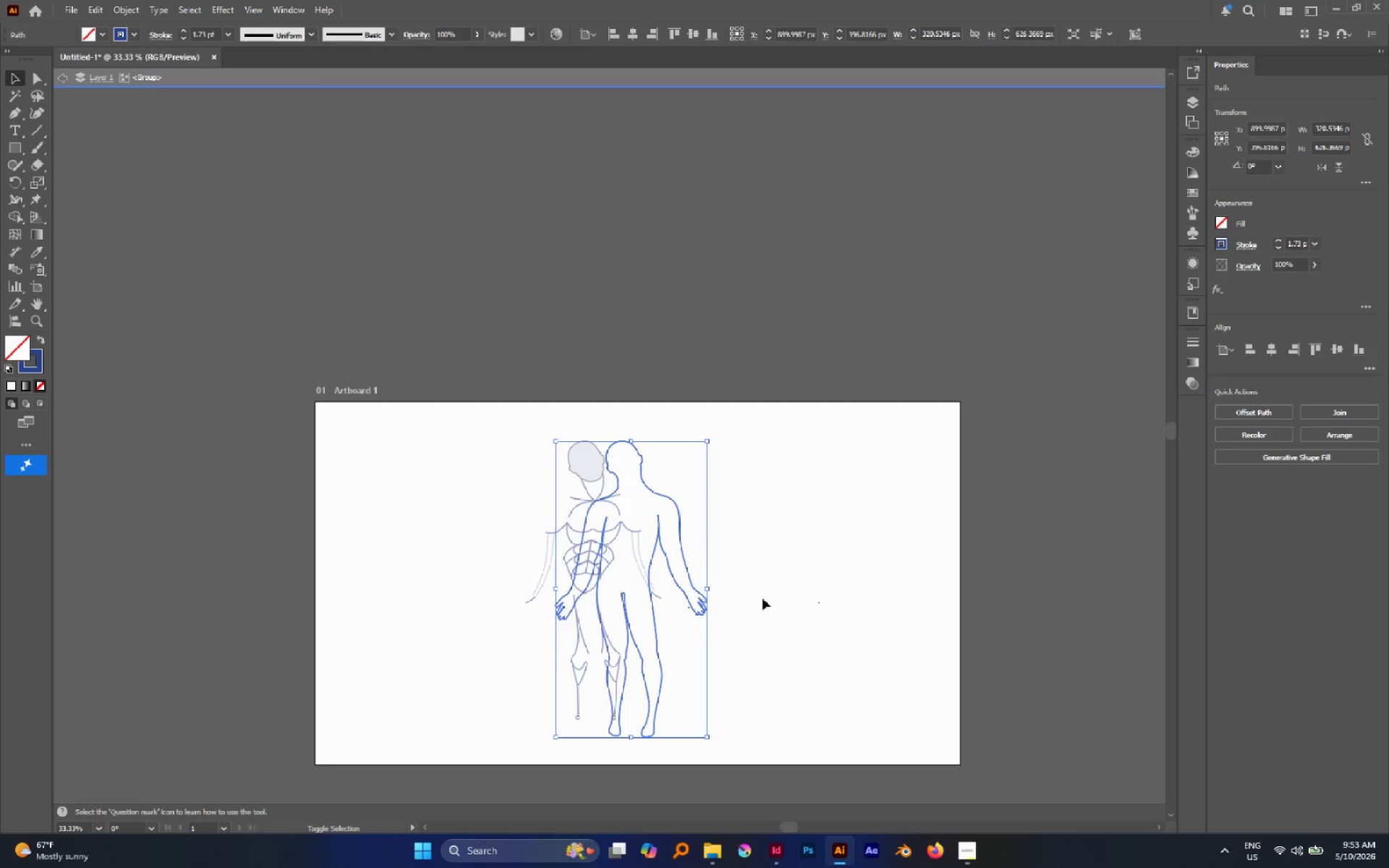 
key(Shift+ArrowLeft)
 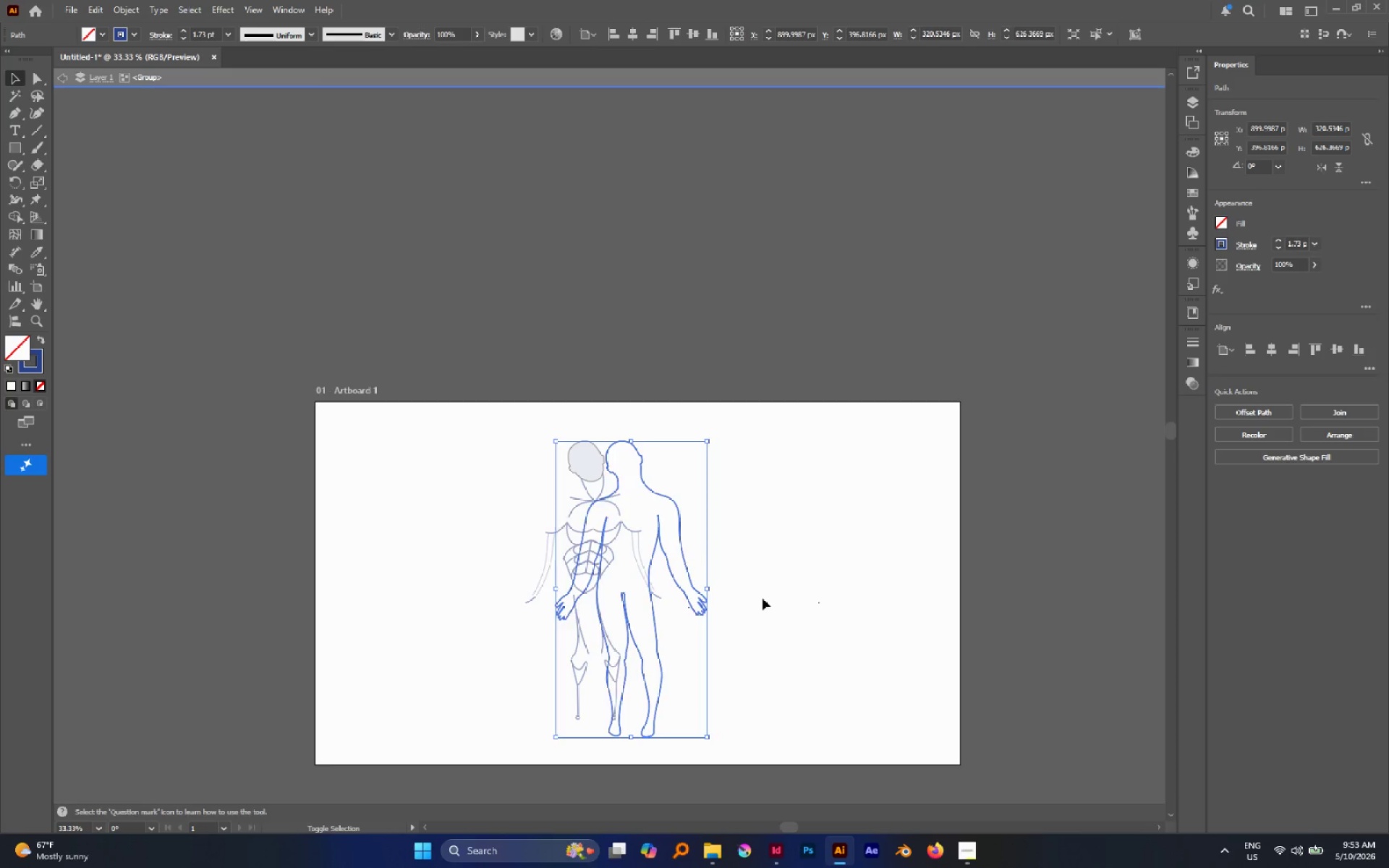 
key(Shift+ArrowLeft)
 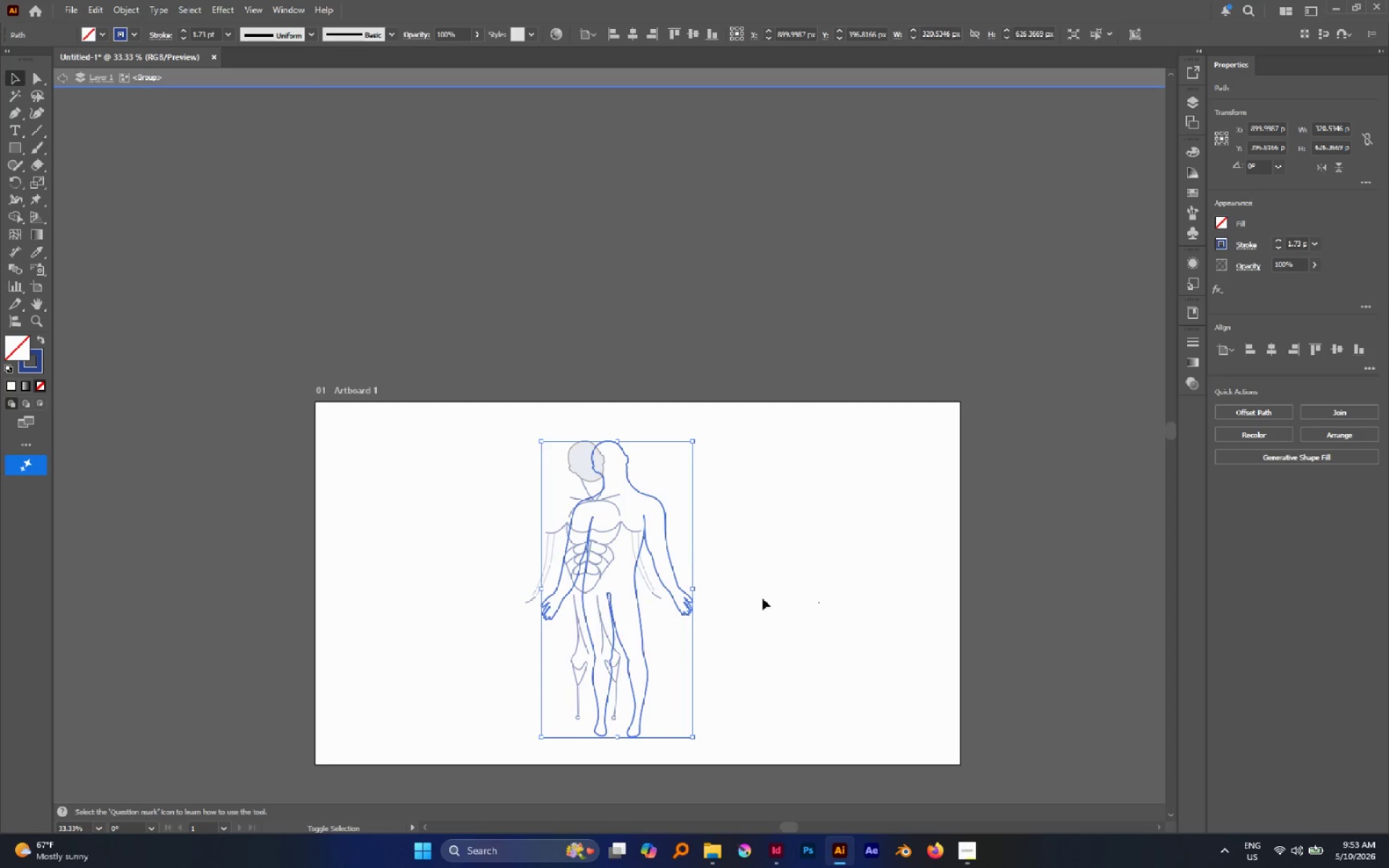 
key(Shift+ArrowLeft)
 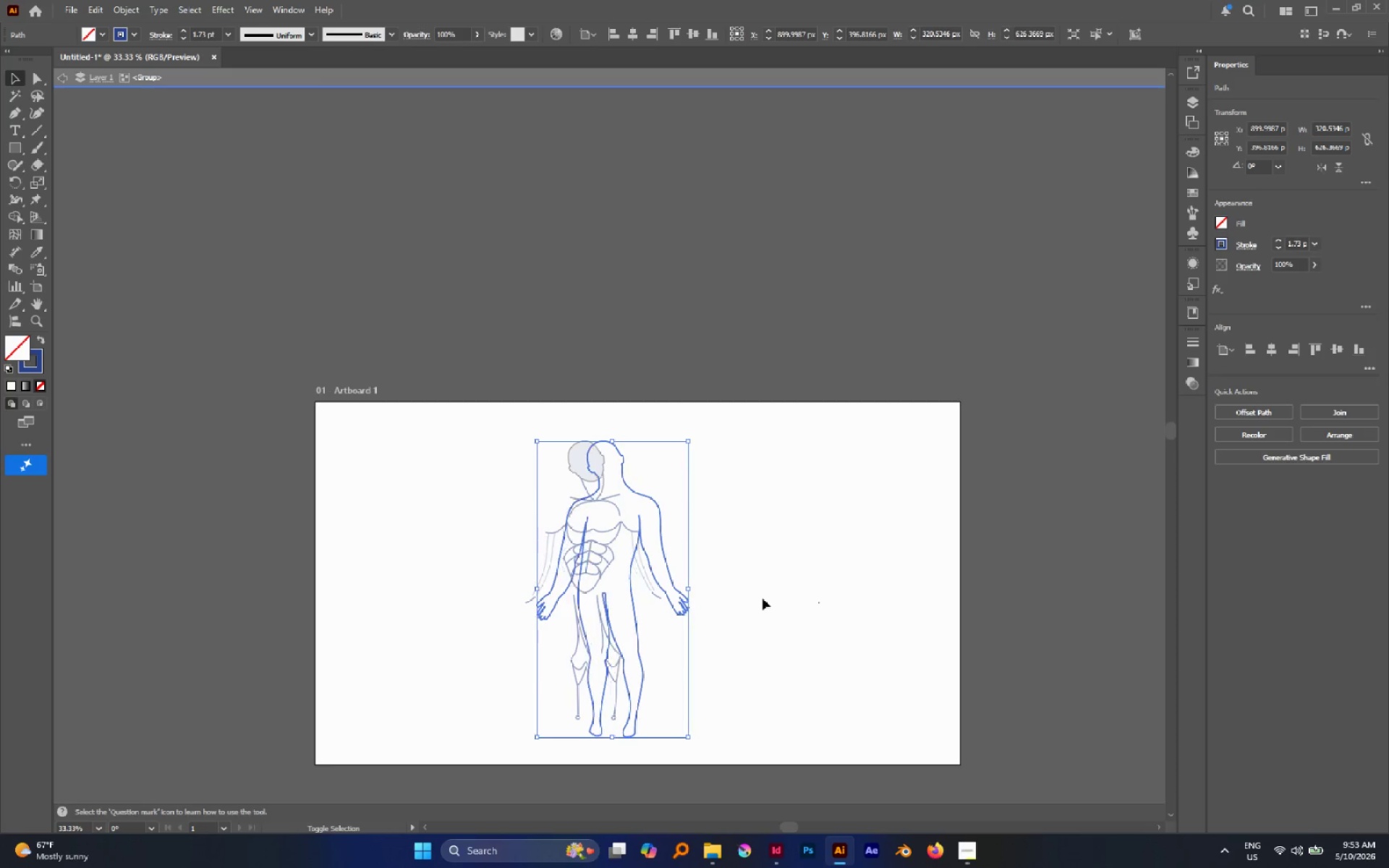 
key(Shift+ArrowLeft)
 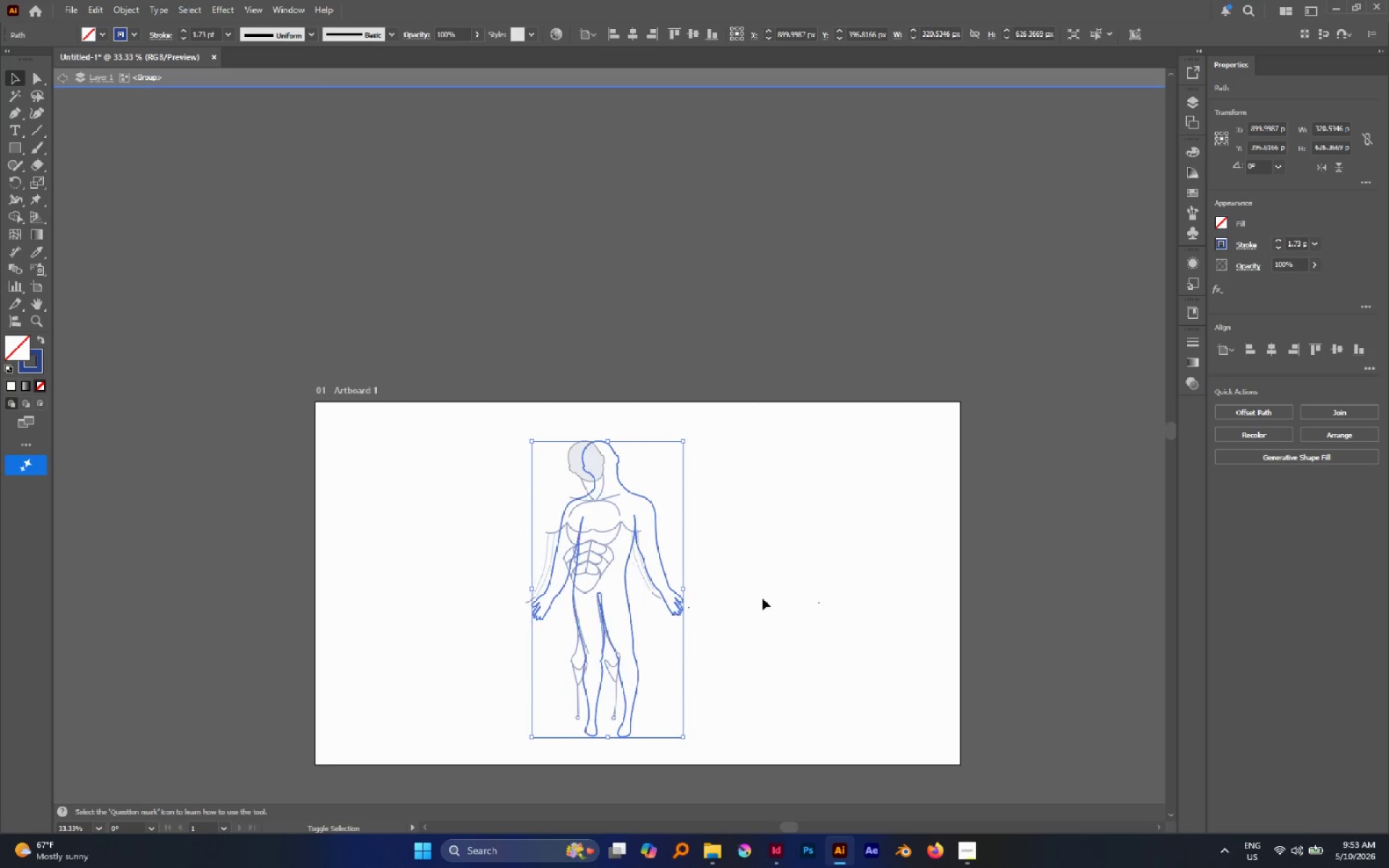 
key(Shift+ArrowLeft)
 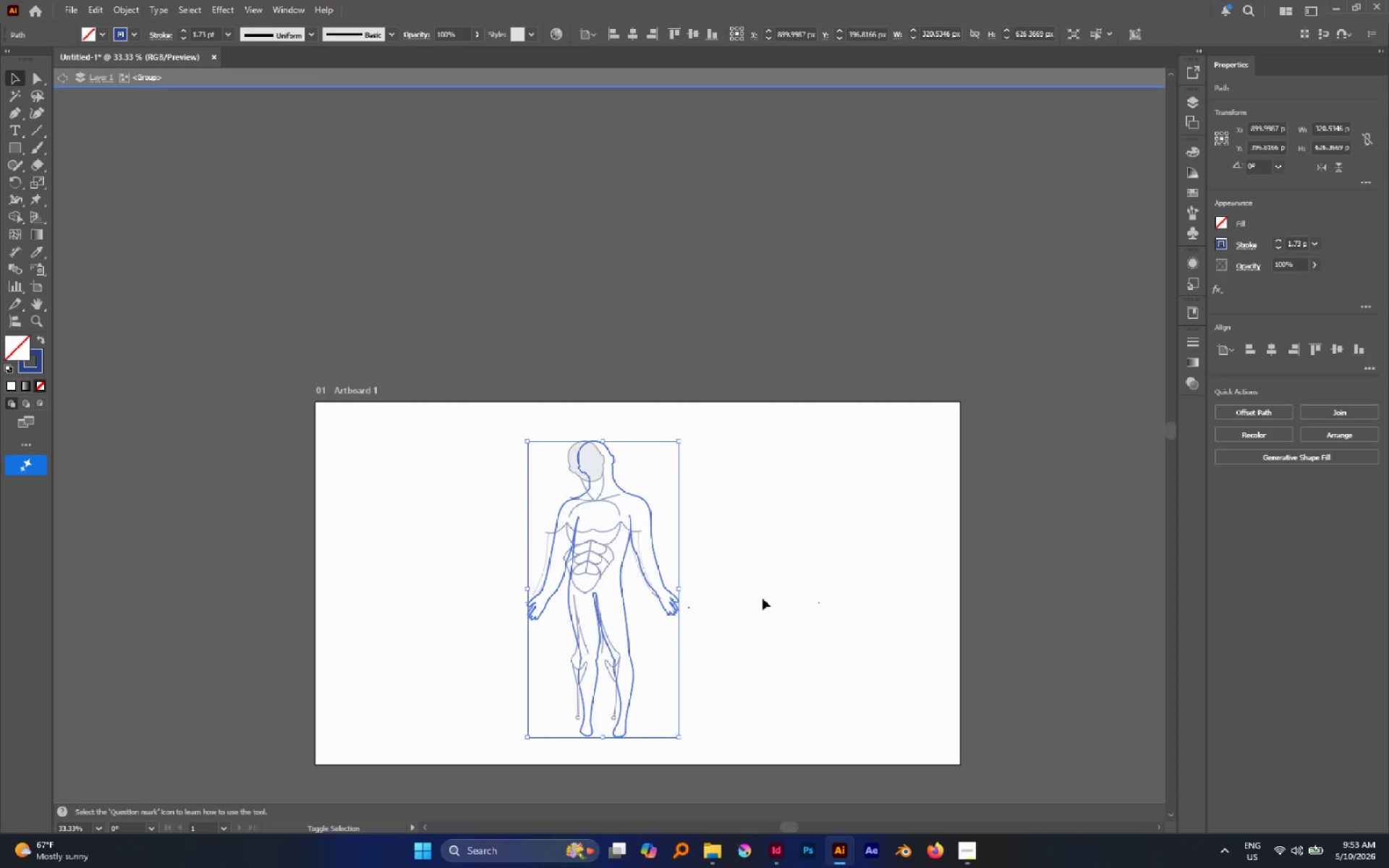 
key(Shift+ArrowLeft)
 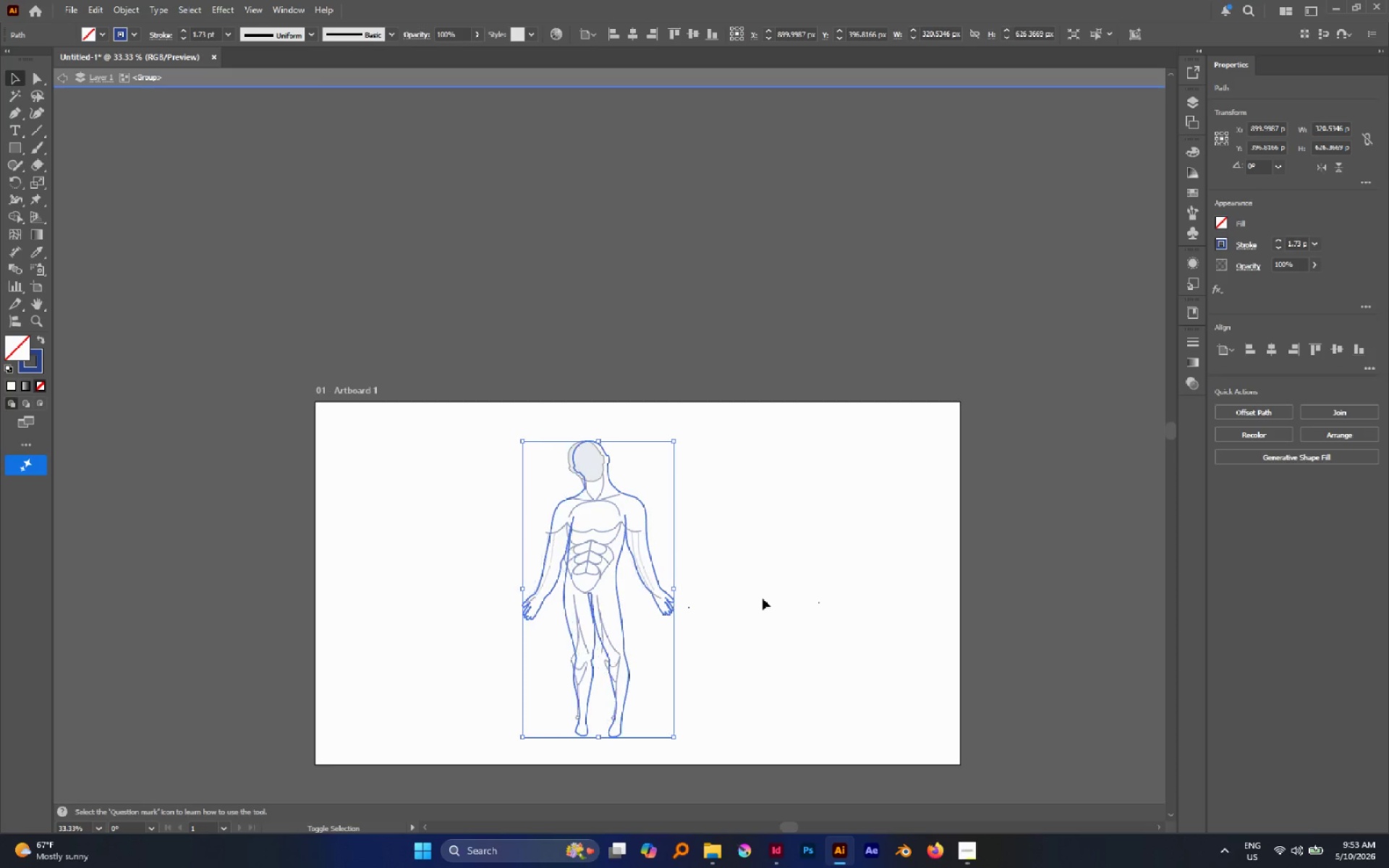 
key(Shift+ArrowLeft)
 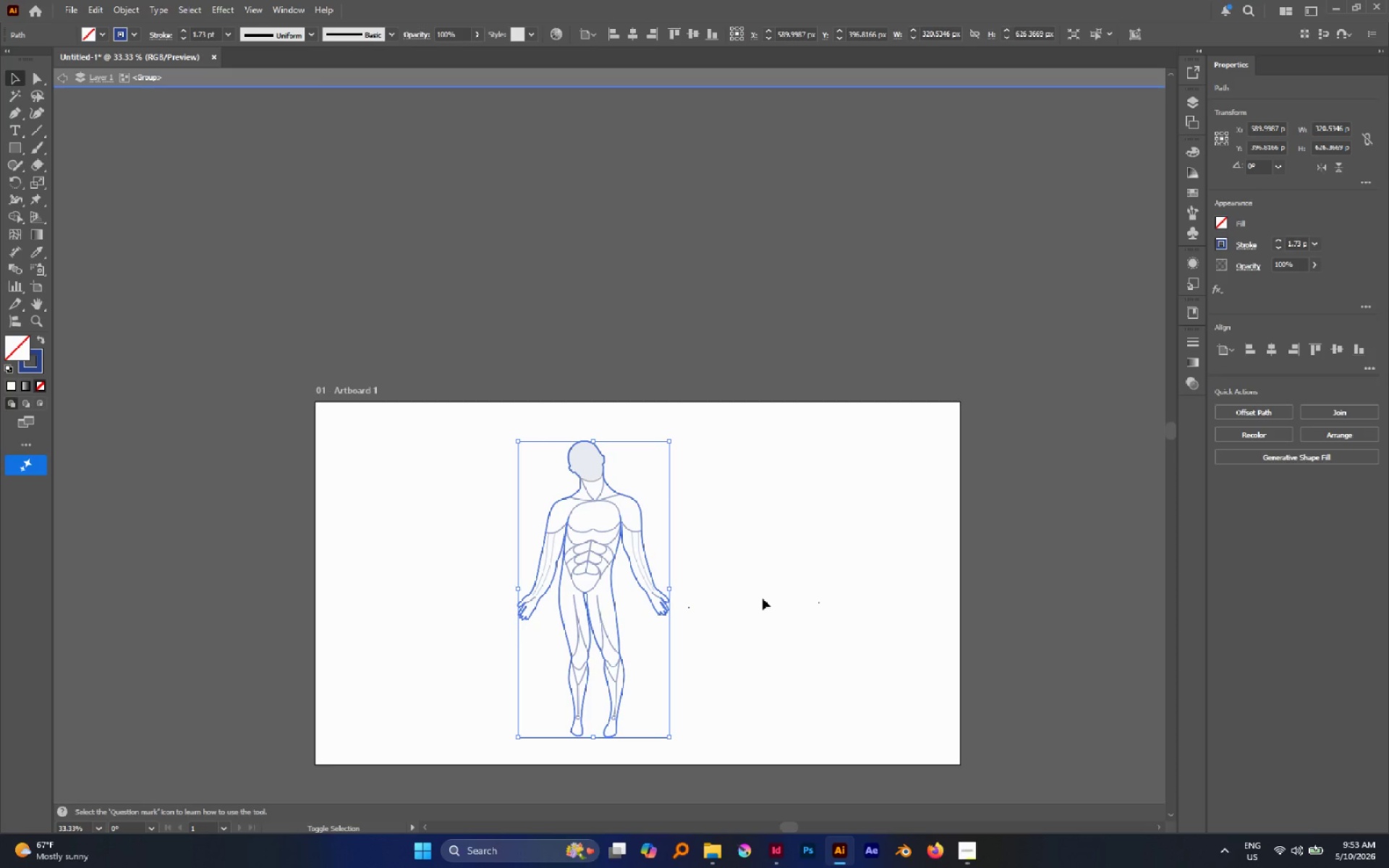 
key(Shift+ArrowRight)
 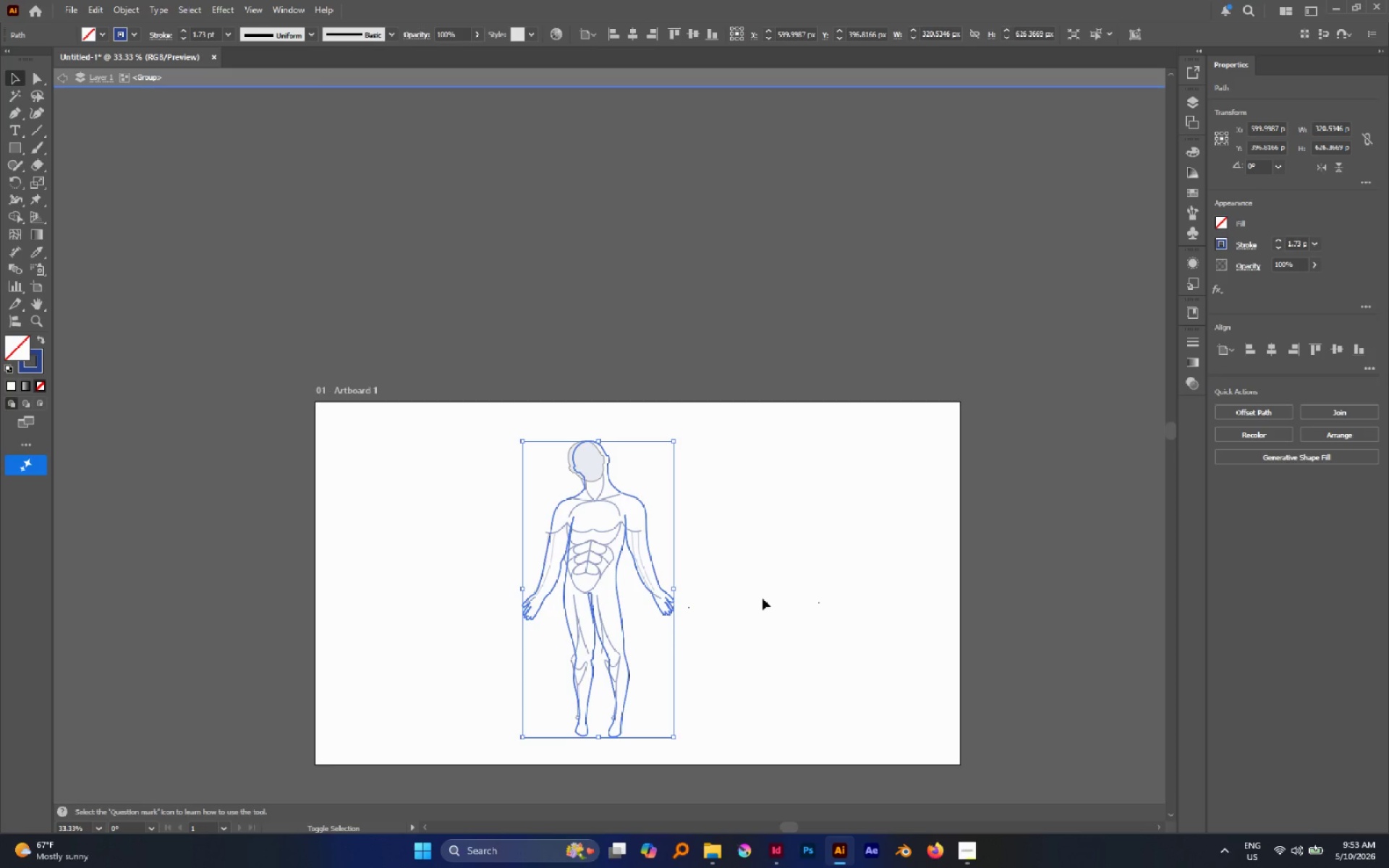 
key(Shift+ArrowLeft)
 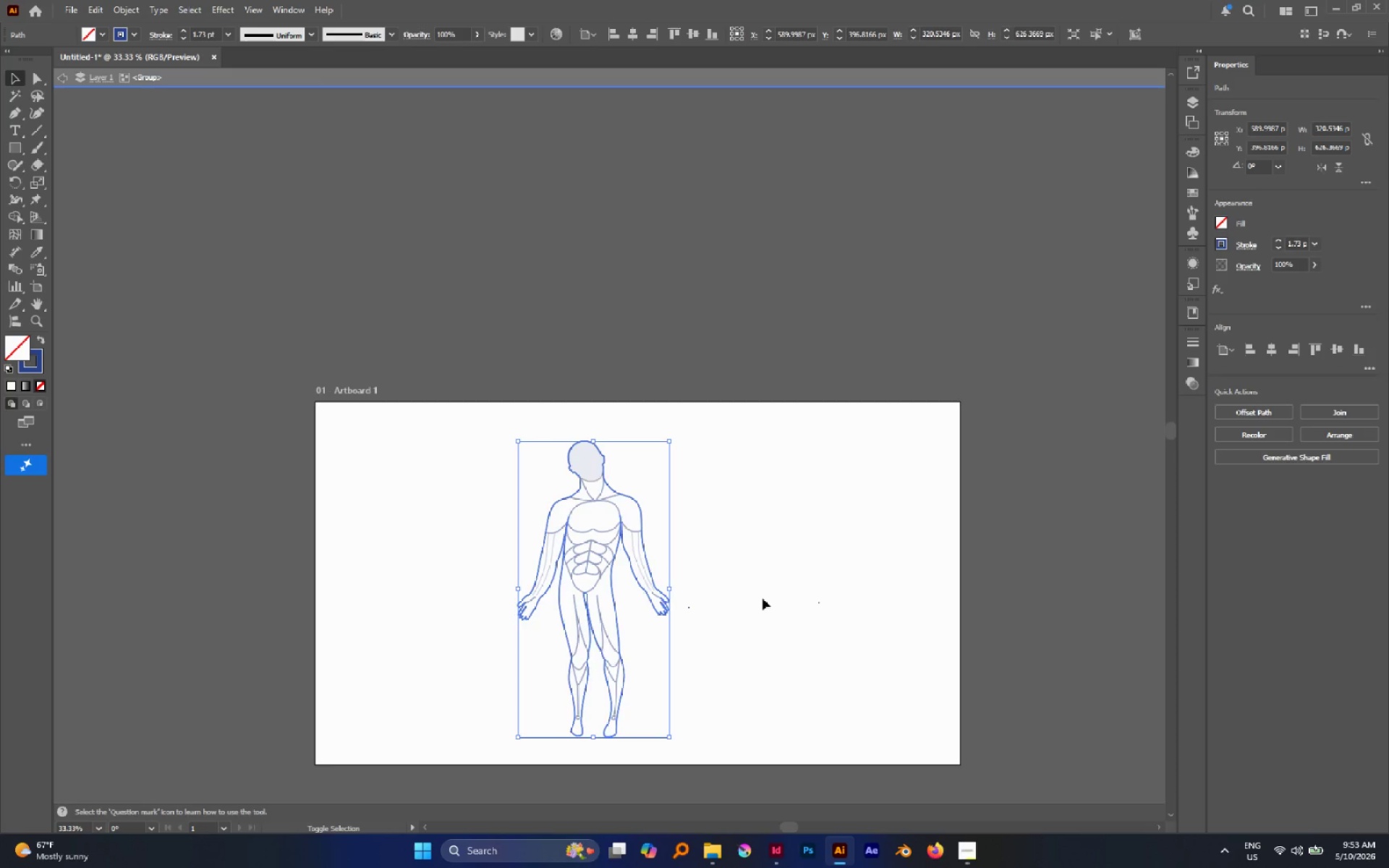 
key(Shift+ArrowLeft)
 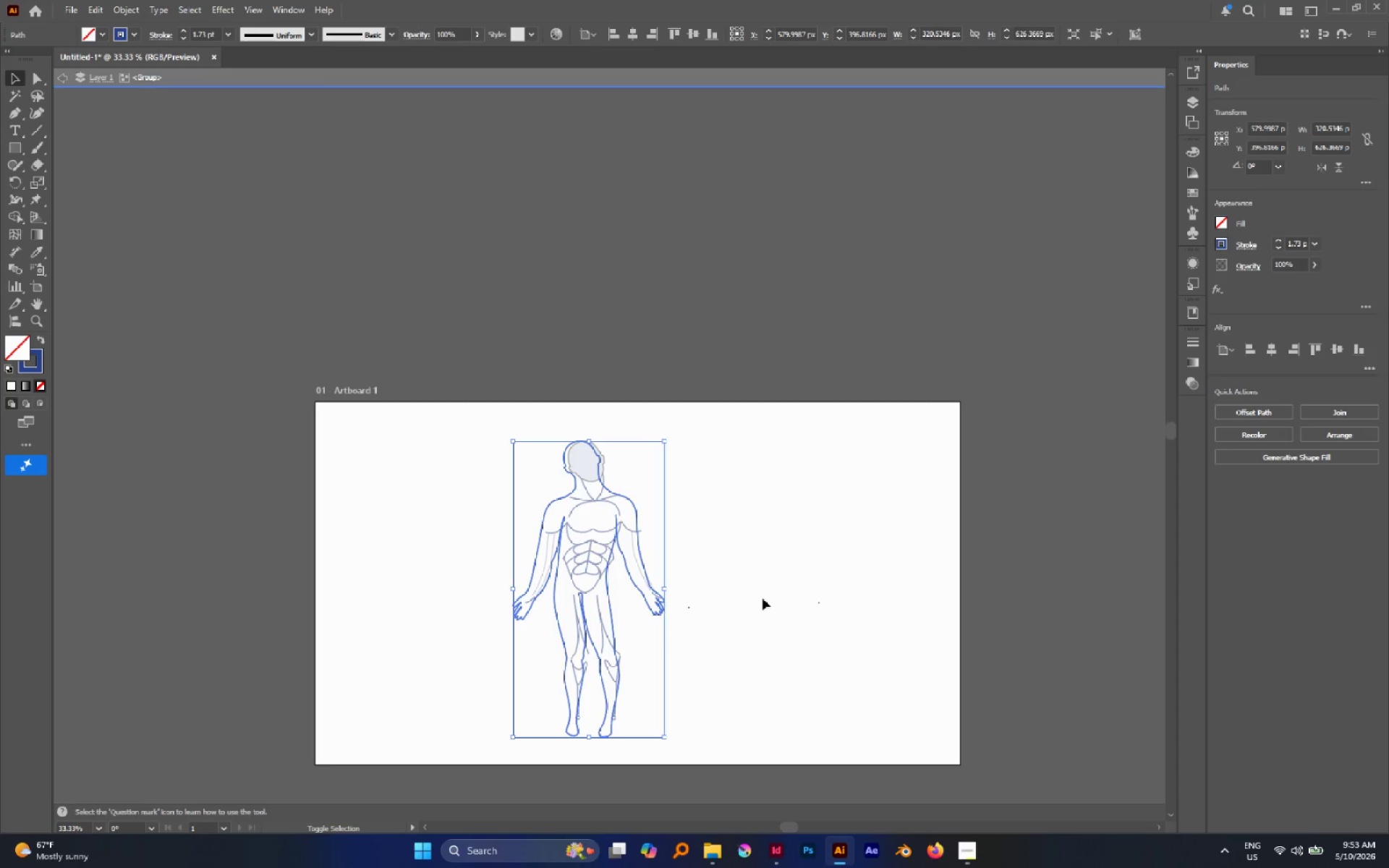 
key(Shift+ArrowRight)
 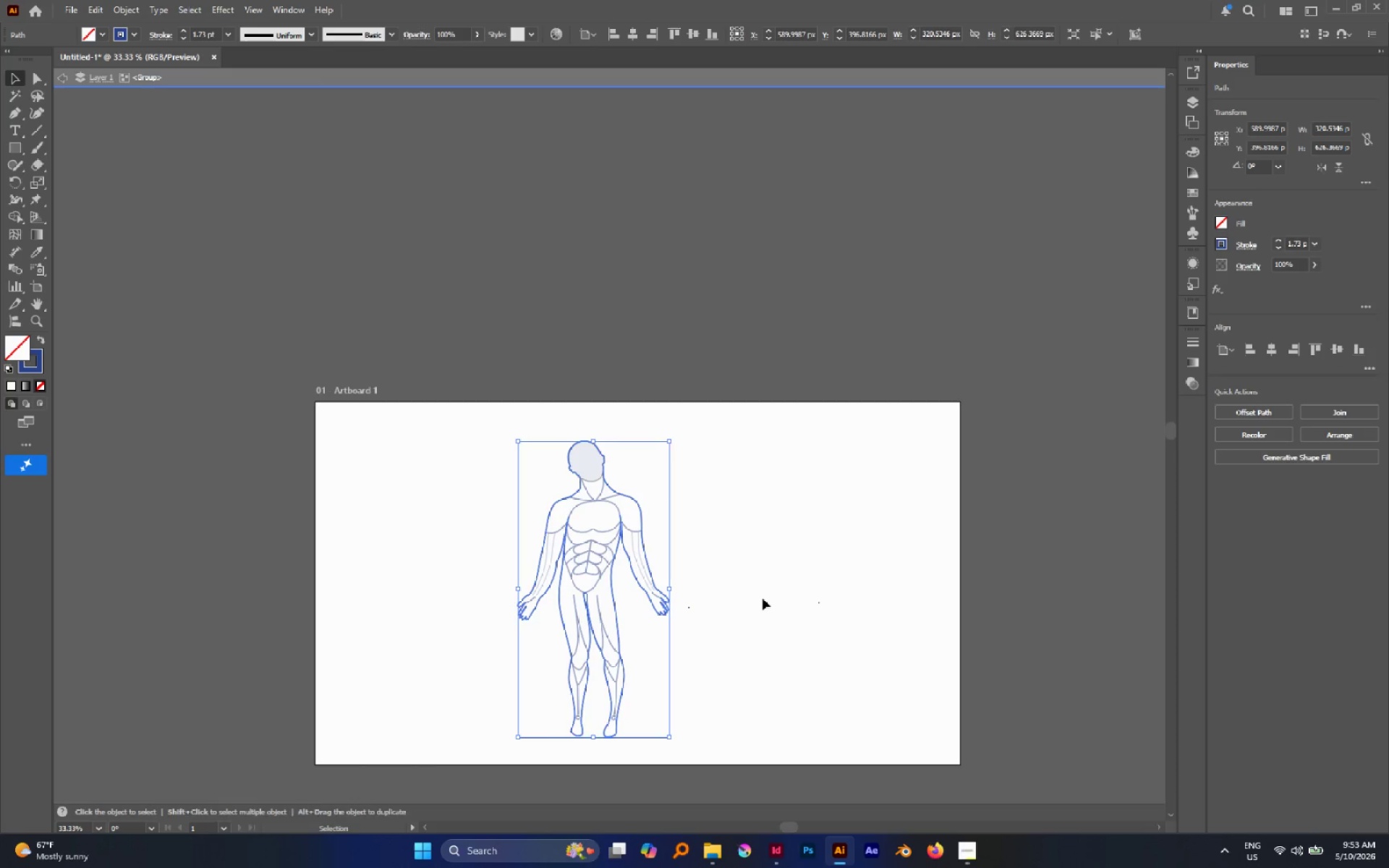 
key(Control+Shift+BracketLeft)
 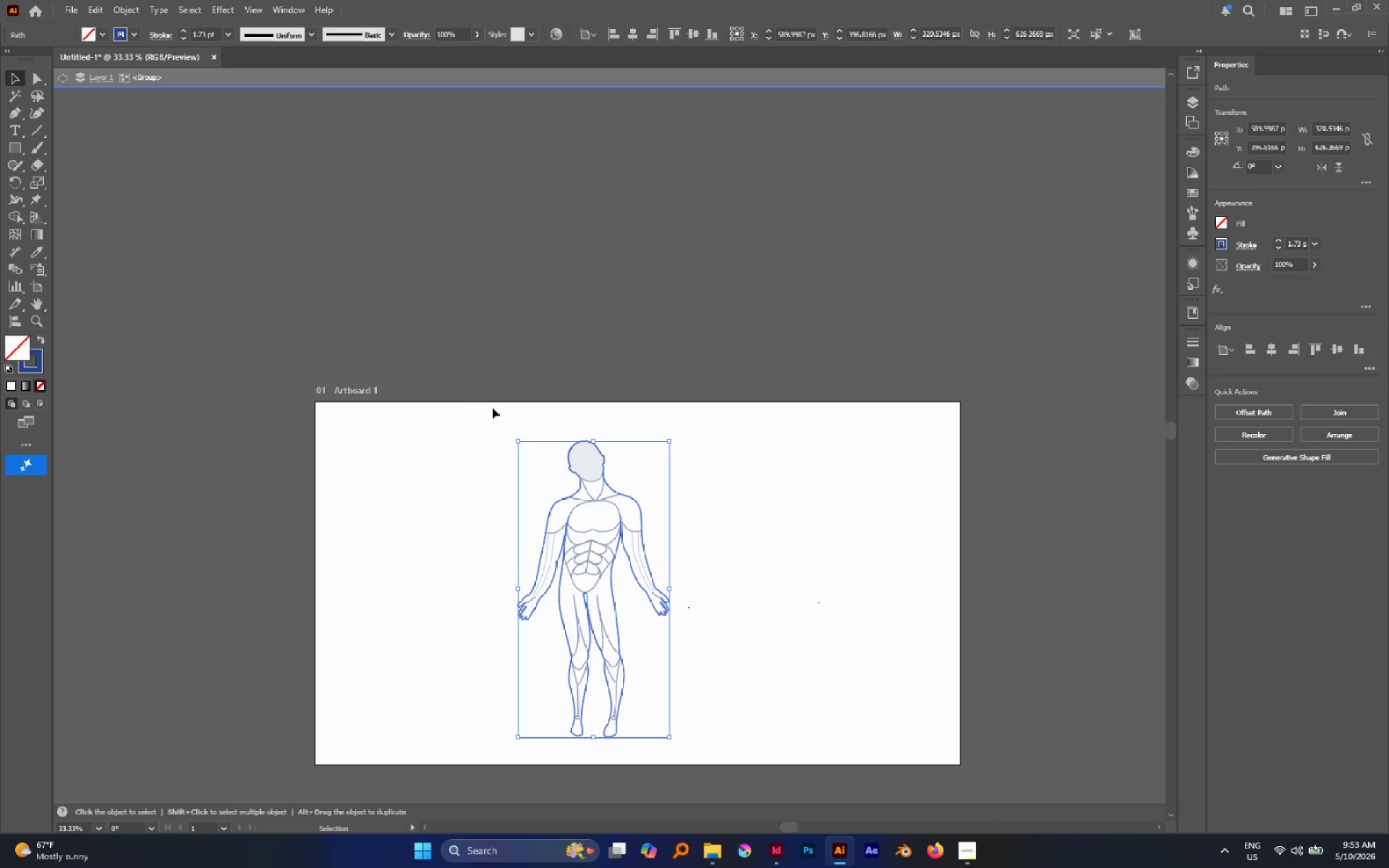 
left_click_drag(start_coordinate=[442, 391], to_coordinate=[720, 748])
 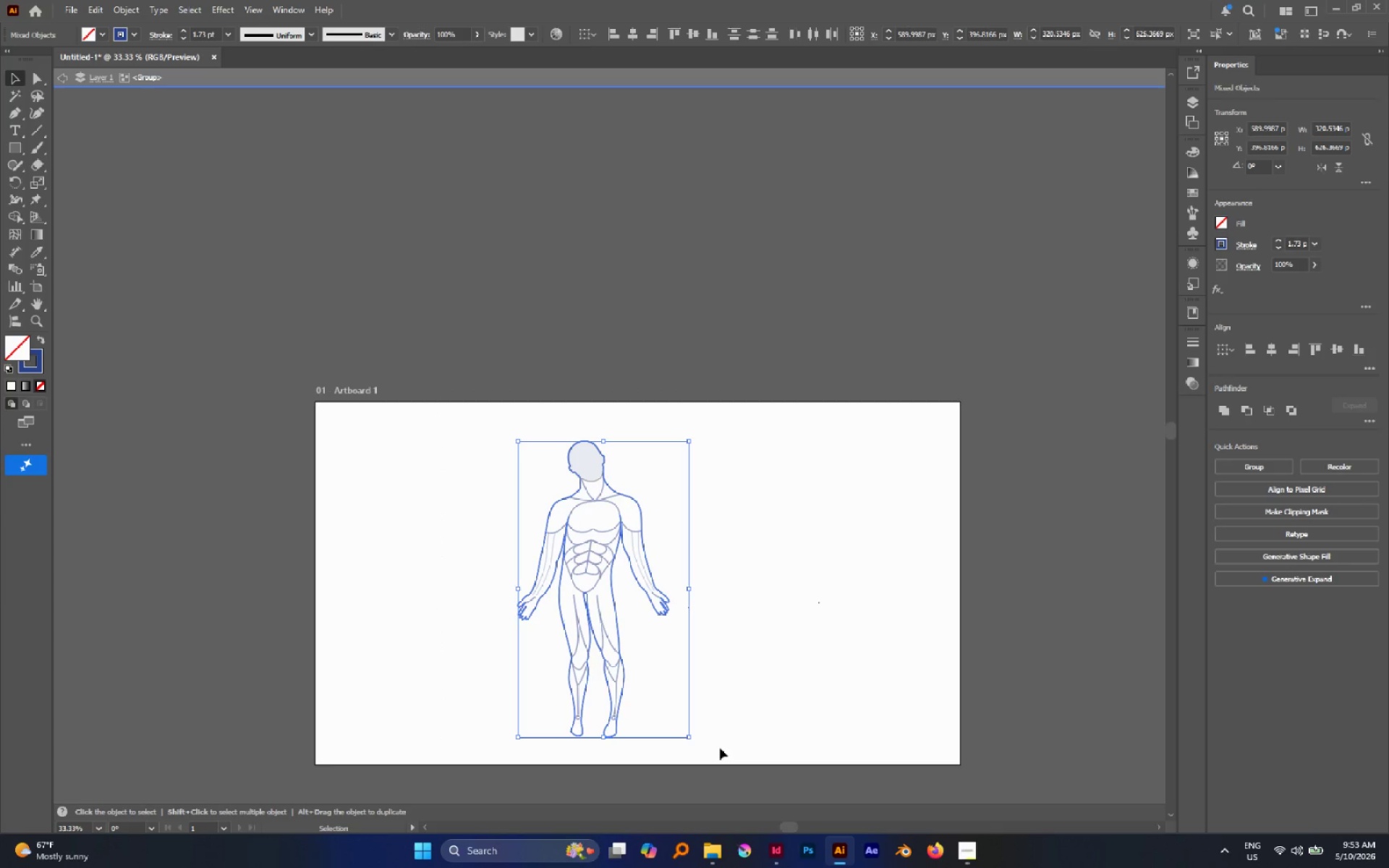 
key(Control+G)
 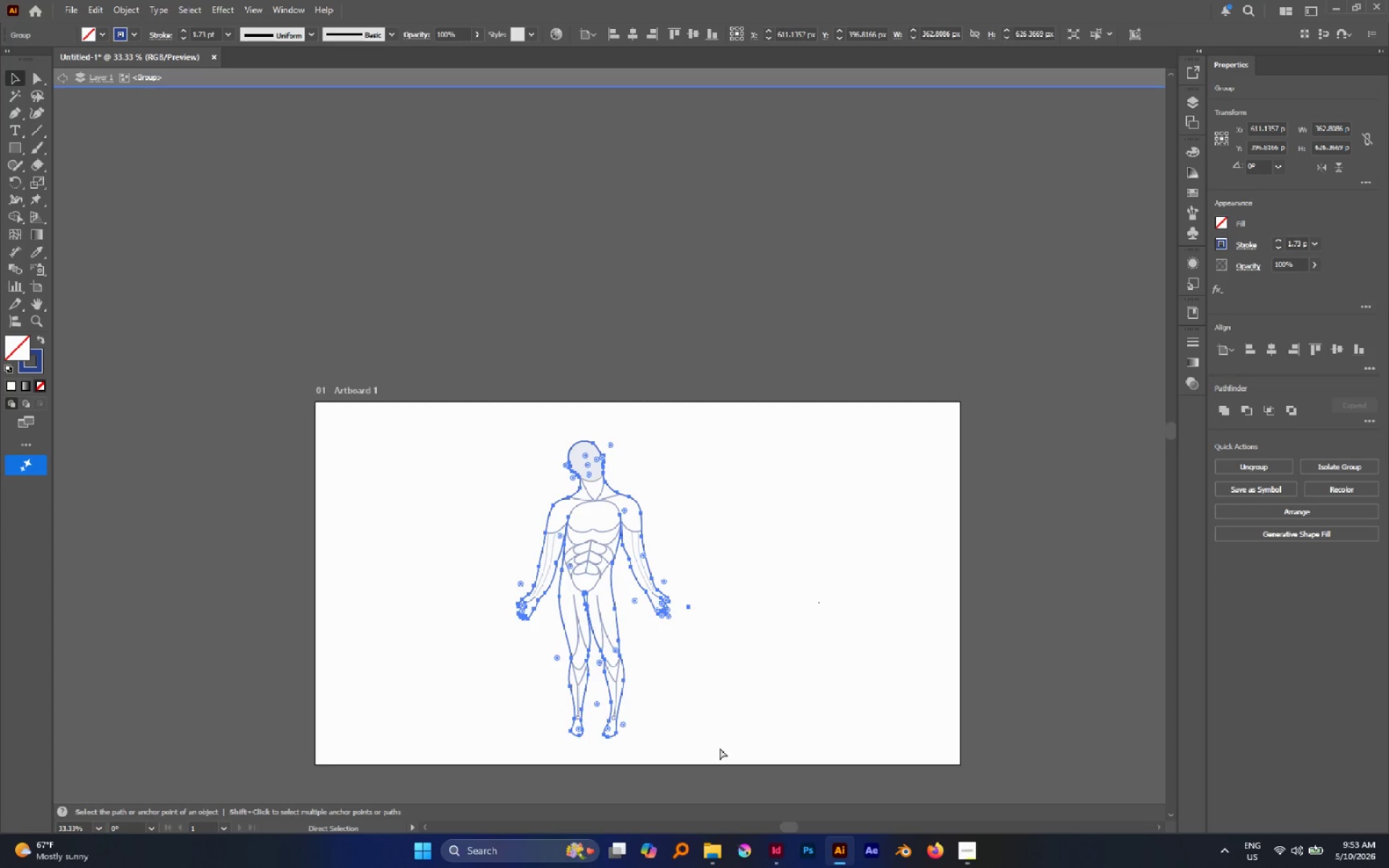 
key(Control+C)
 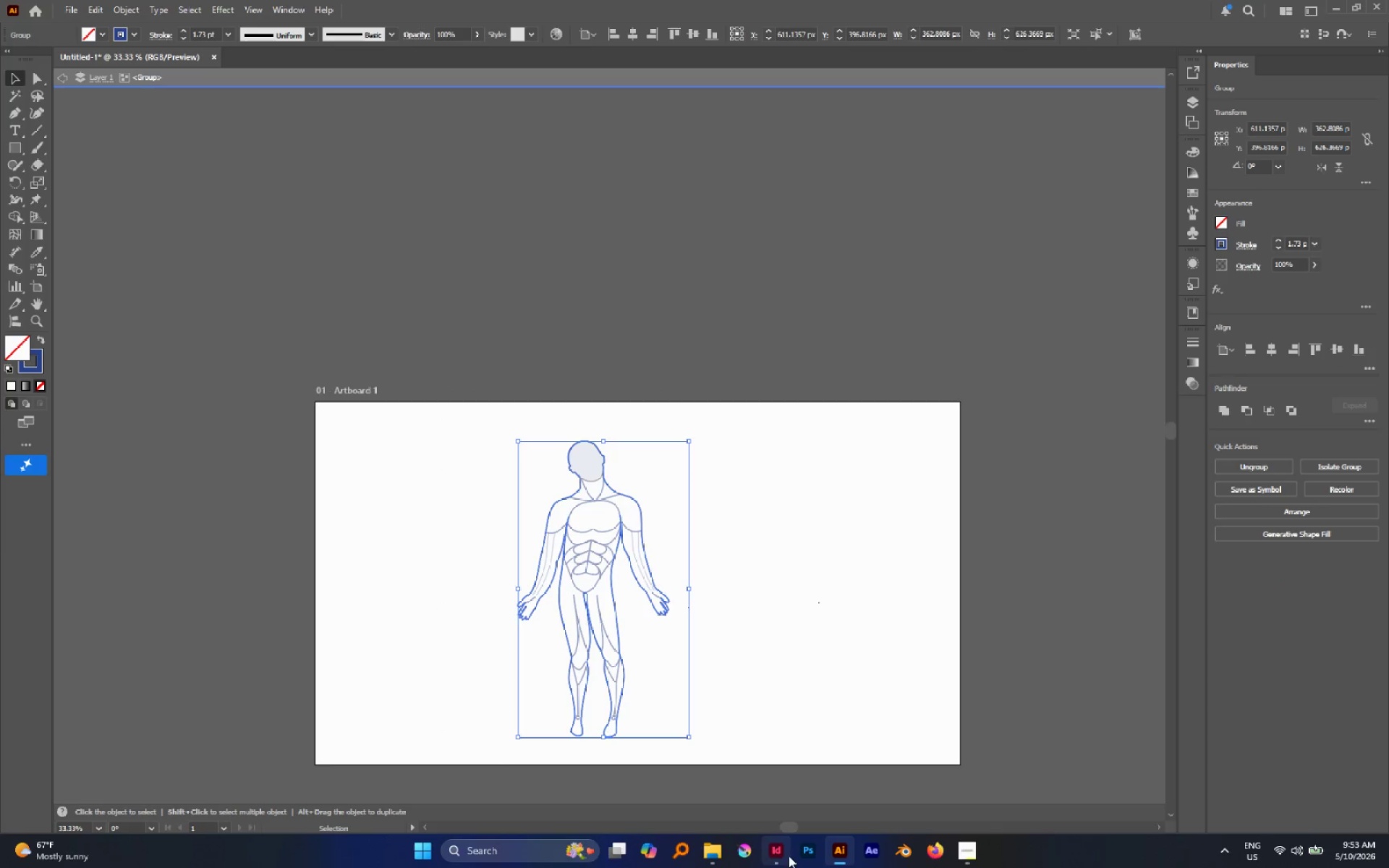 
left_click([783, 854])
 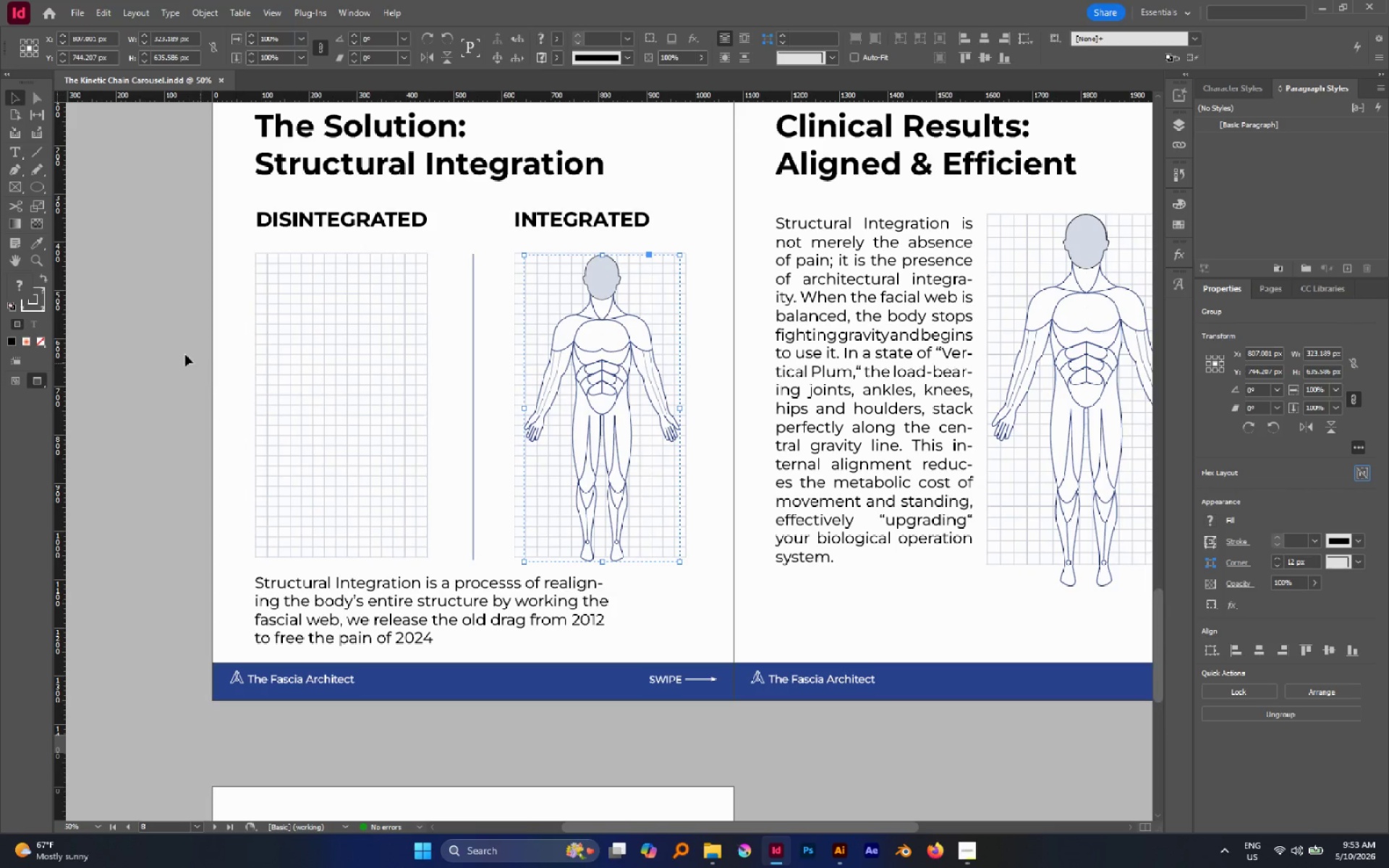 
key(Control+V)
 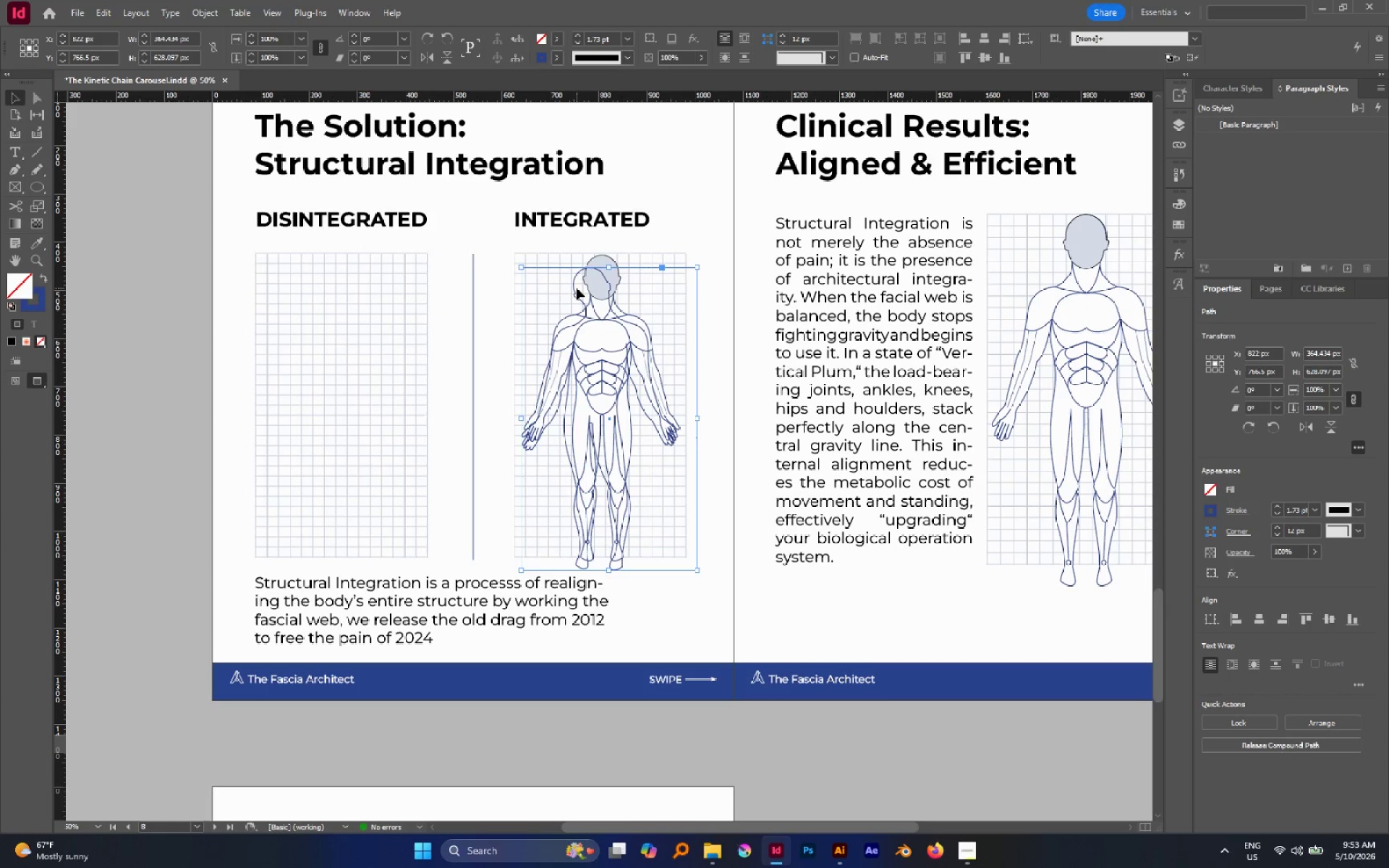 
key(Control+Z)
 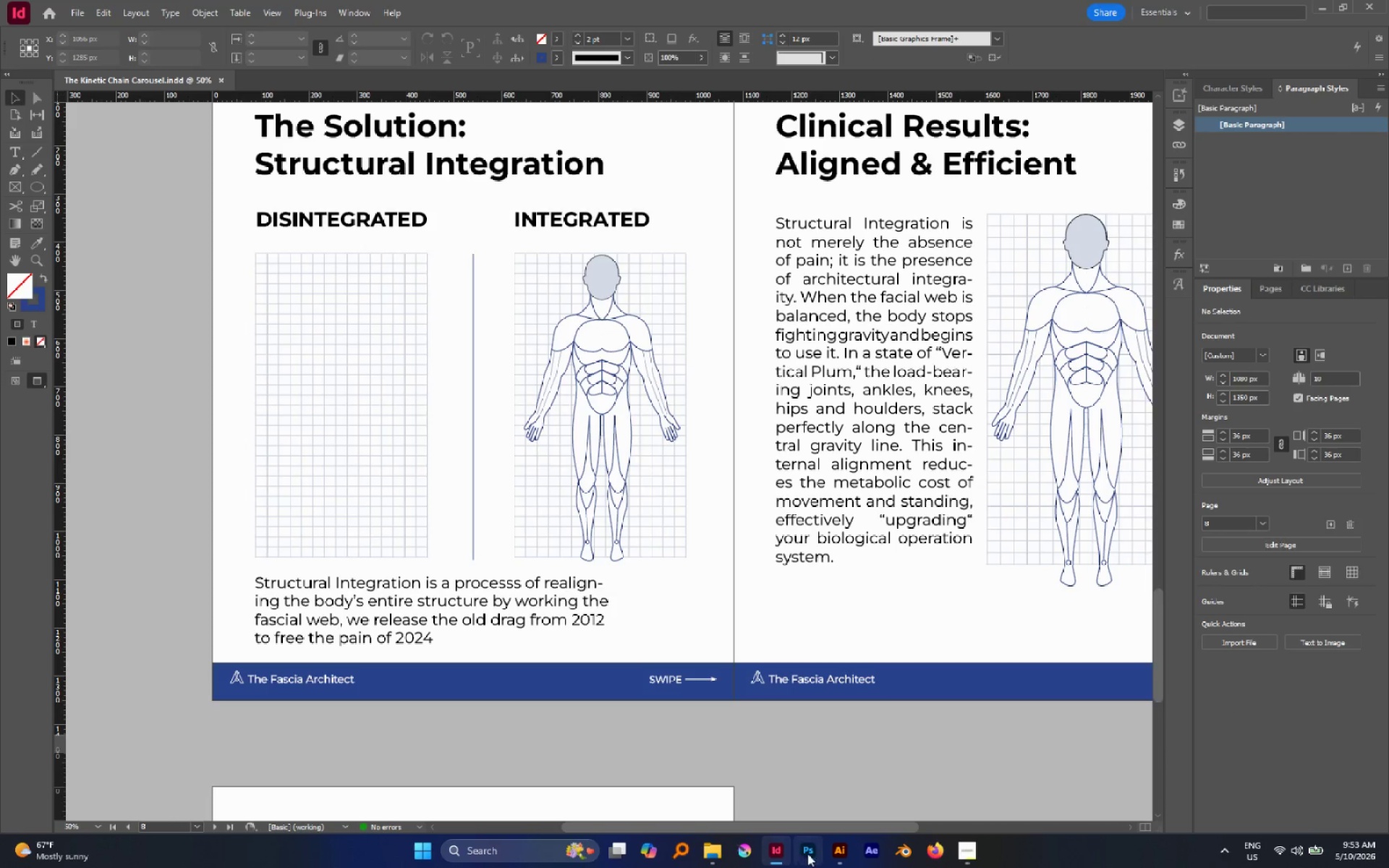 
left_click([834, 855])
 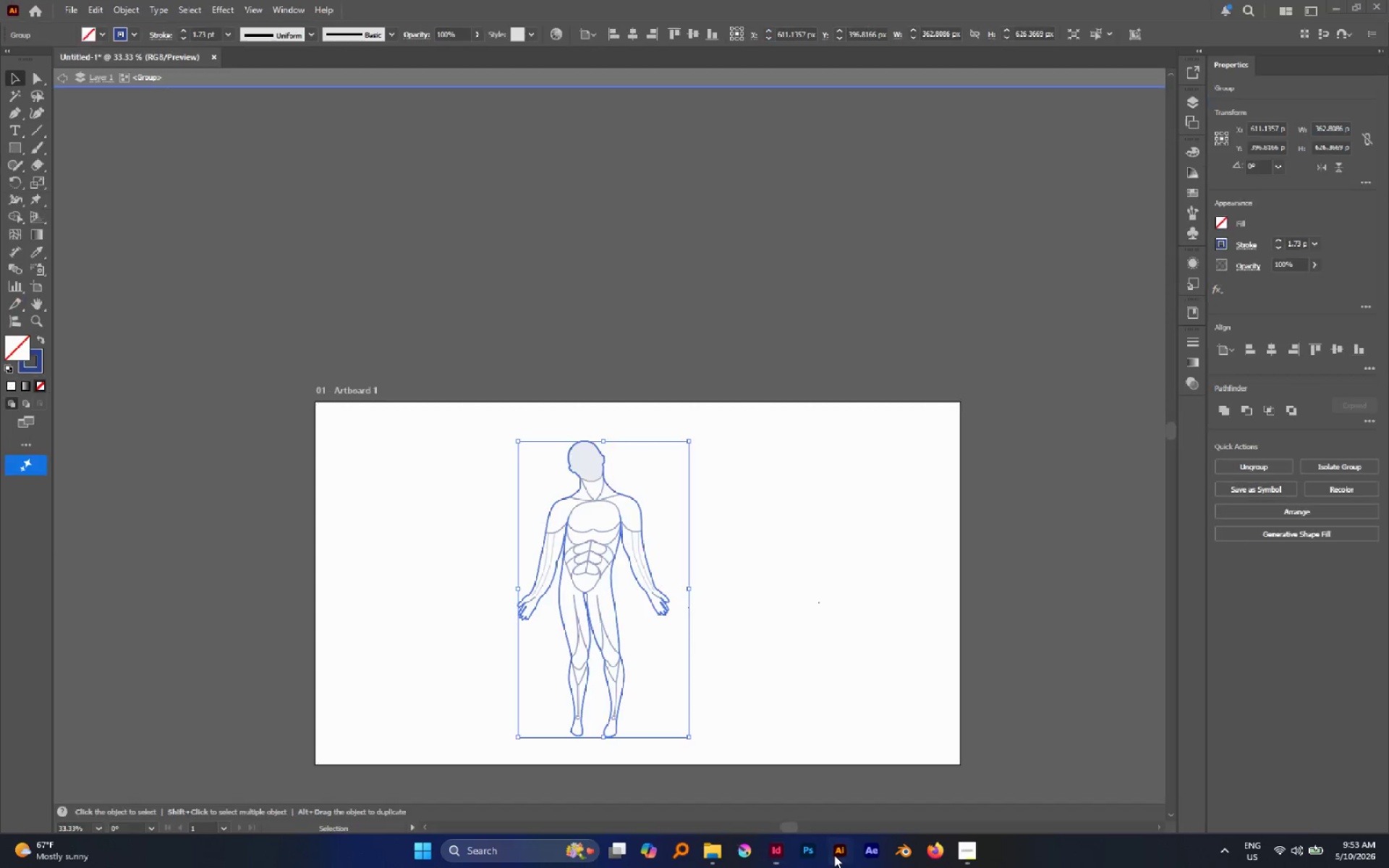 
key(A)
 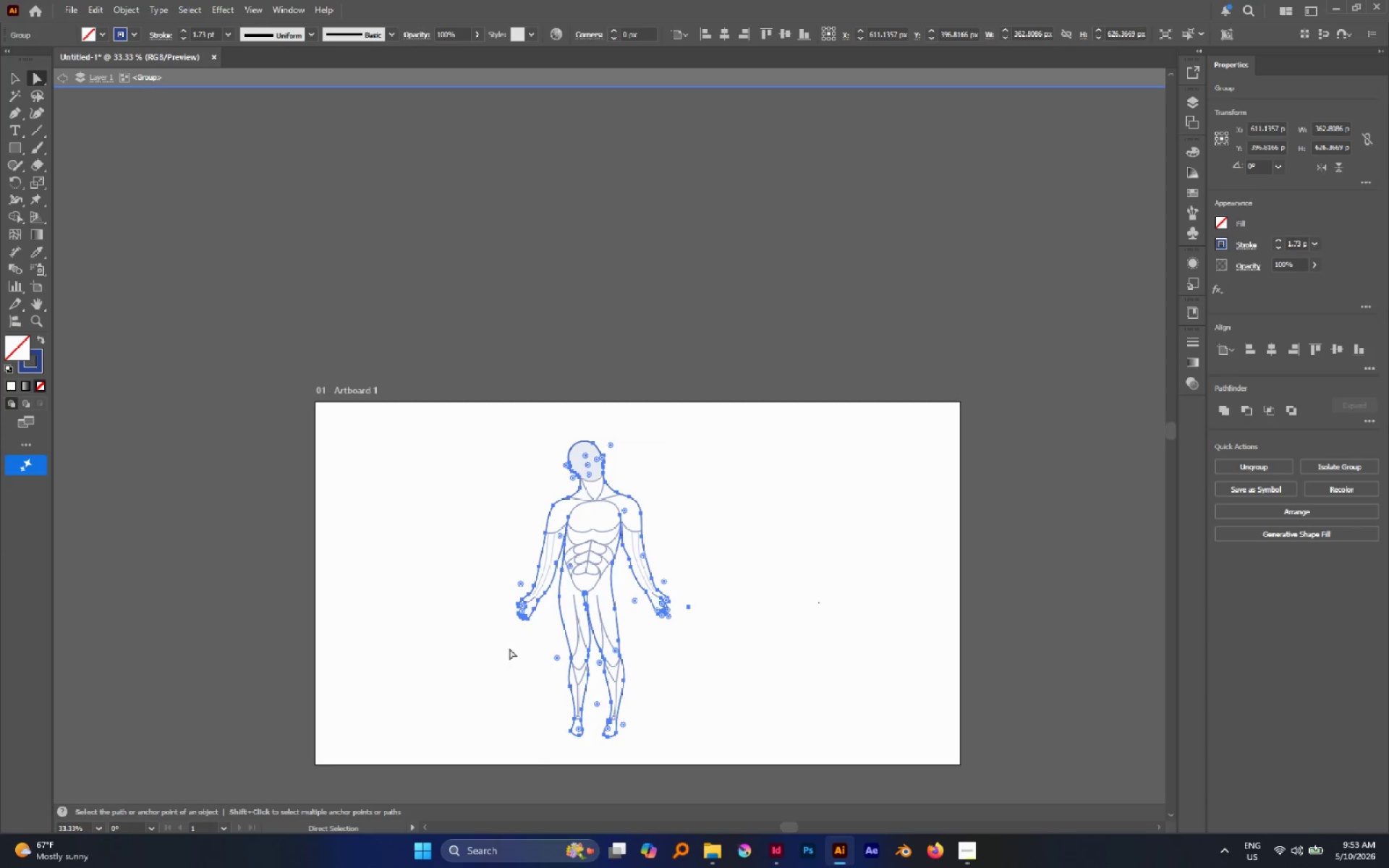 
left_click_drag(start_coordinate=[490, 626], to_coordinate=[495, 625])
 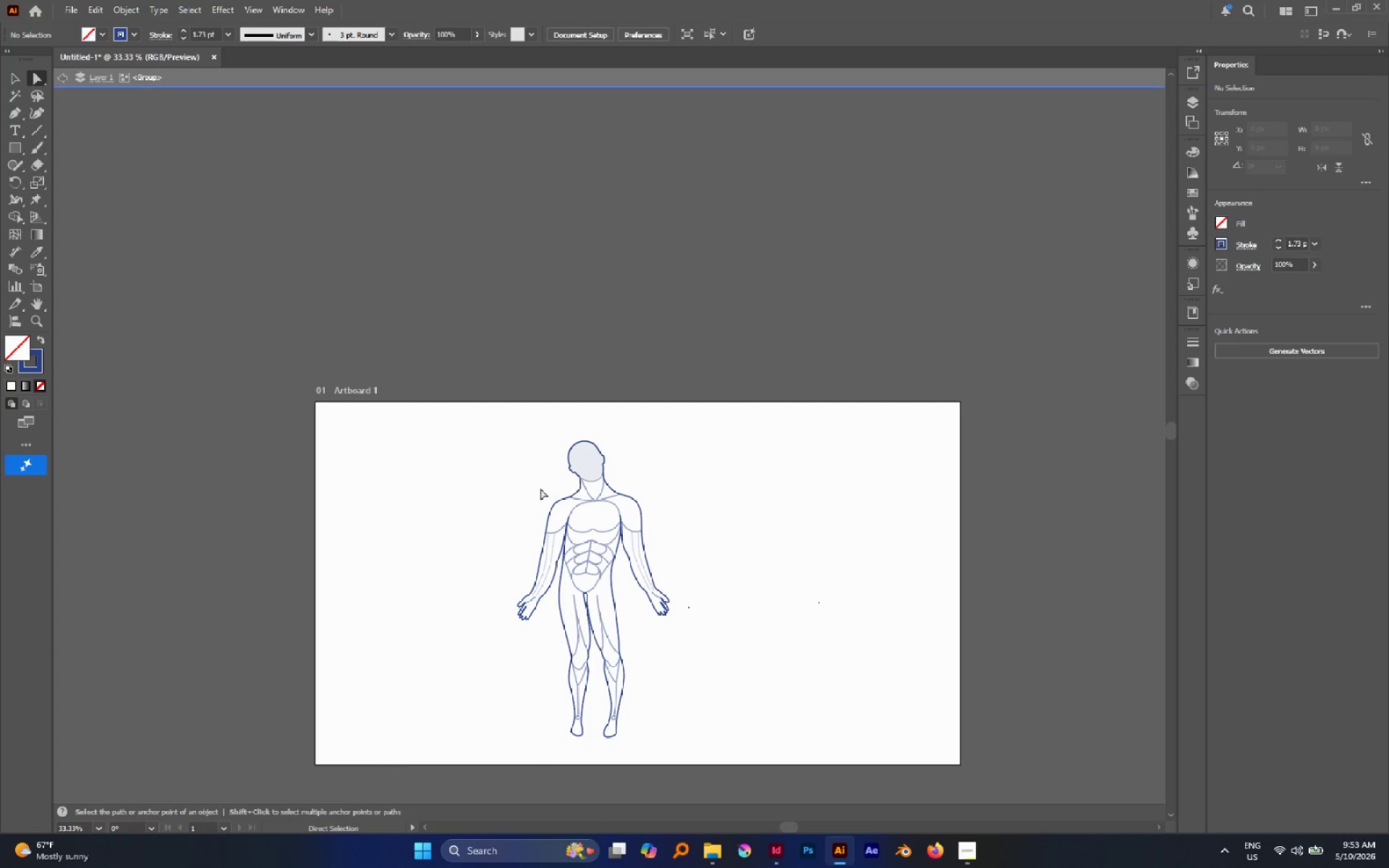 
hold_key(key=AltLeft, duration=0.73)
left_click_drag(start_coordinate=[545, 492], to_coordinate=[560, 516])
 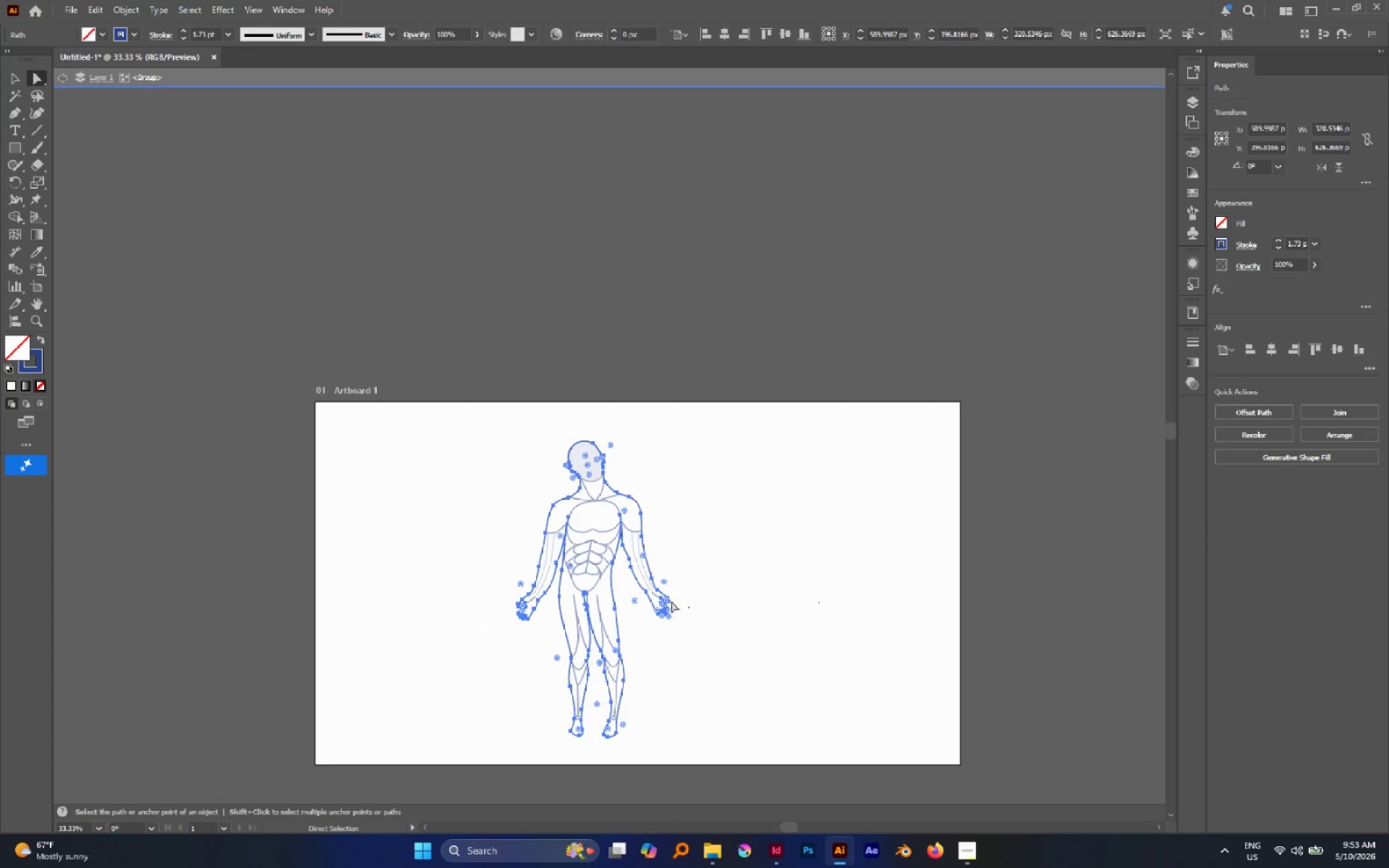 
scroll: coordinate [671, 601], scroll_direction: up, amount: 1.0
 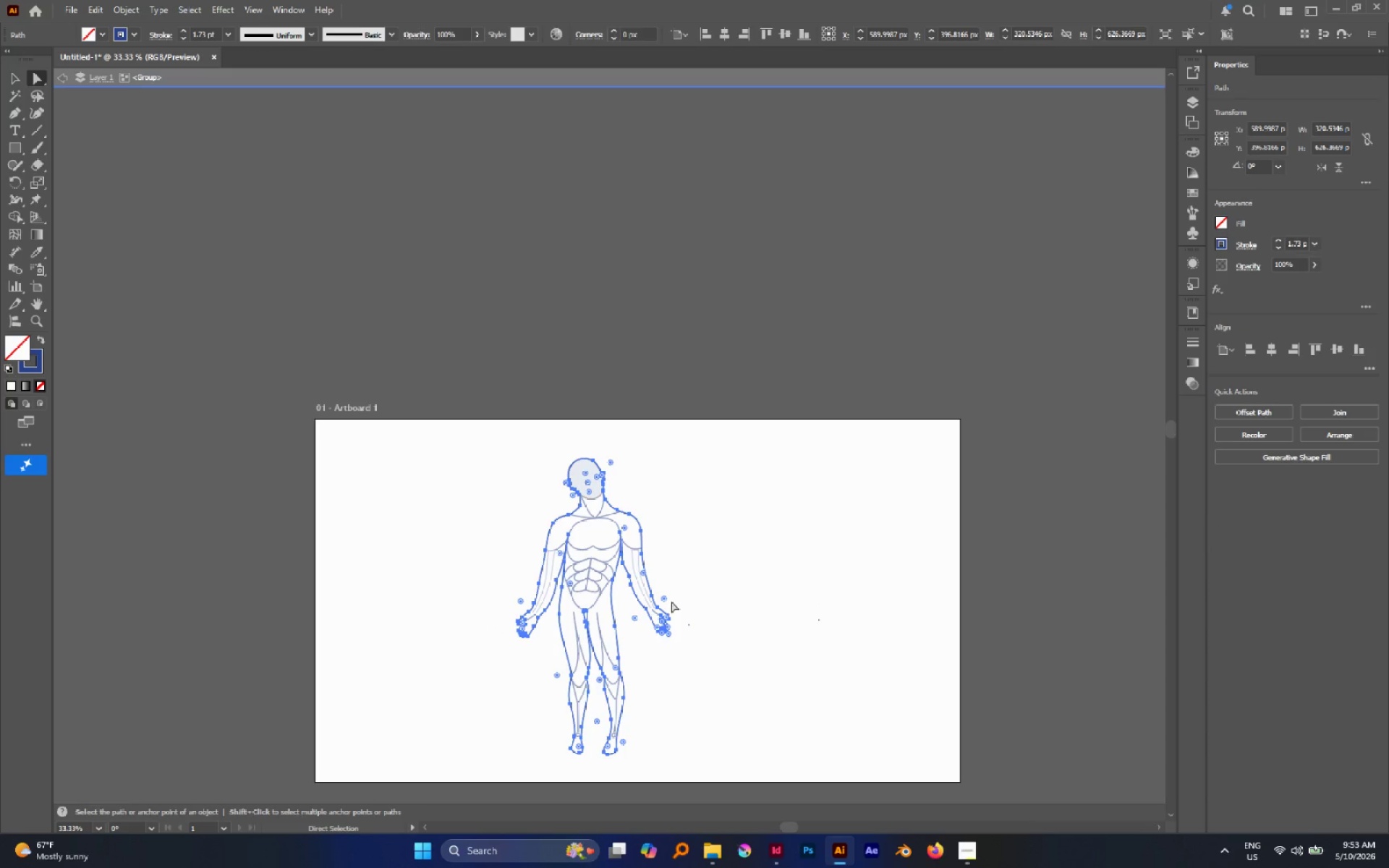 
type(oi)
 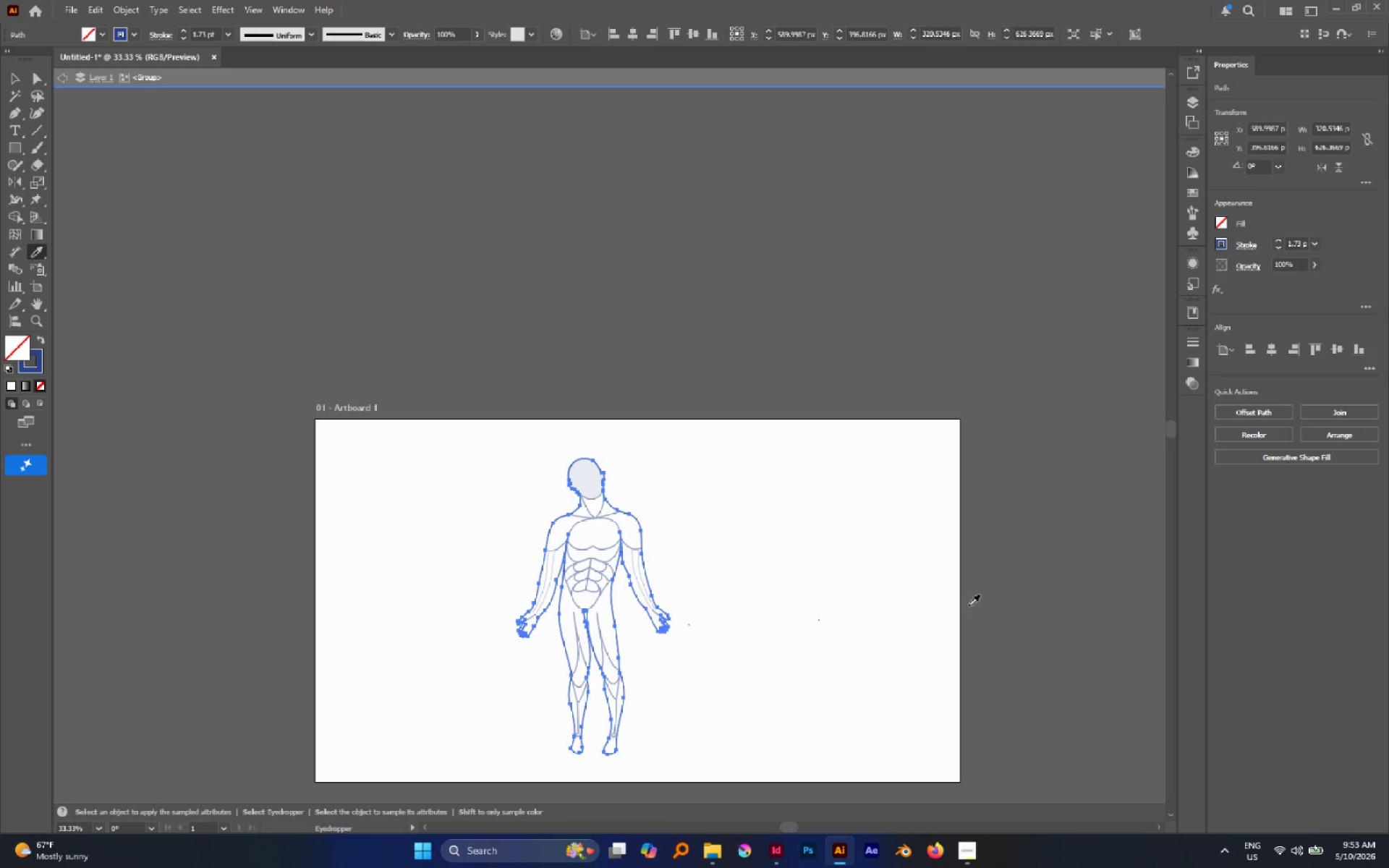 
hold_key(key=ShiftLeft, duration=0.59)
left_click([826, 563])
 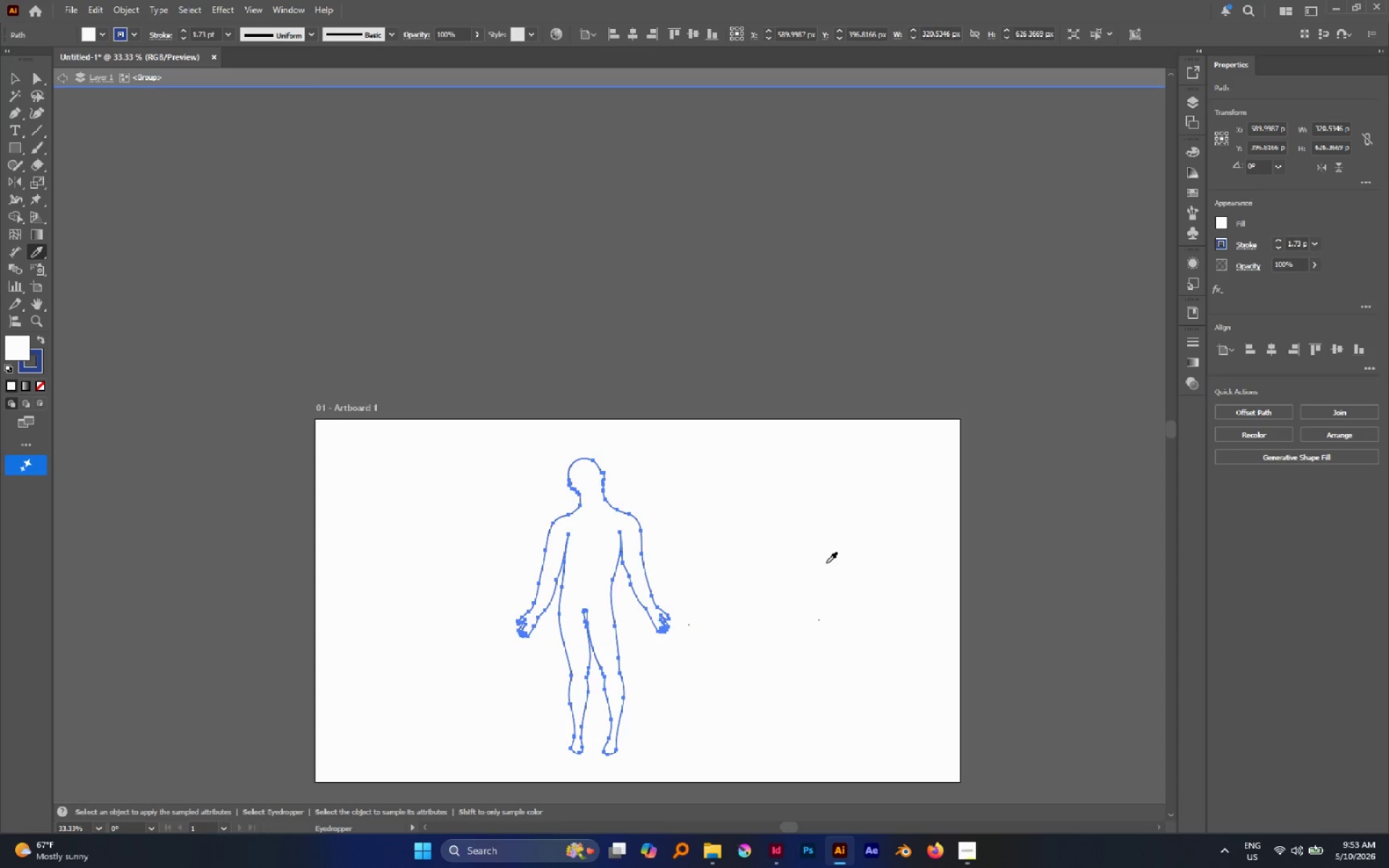 
key(V)
 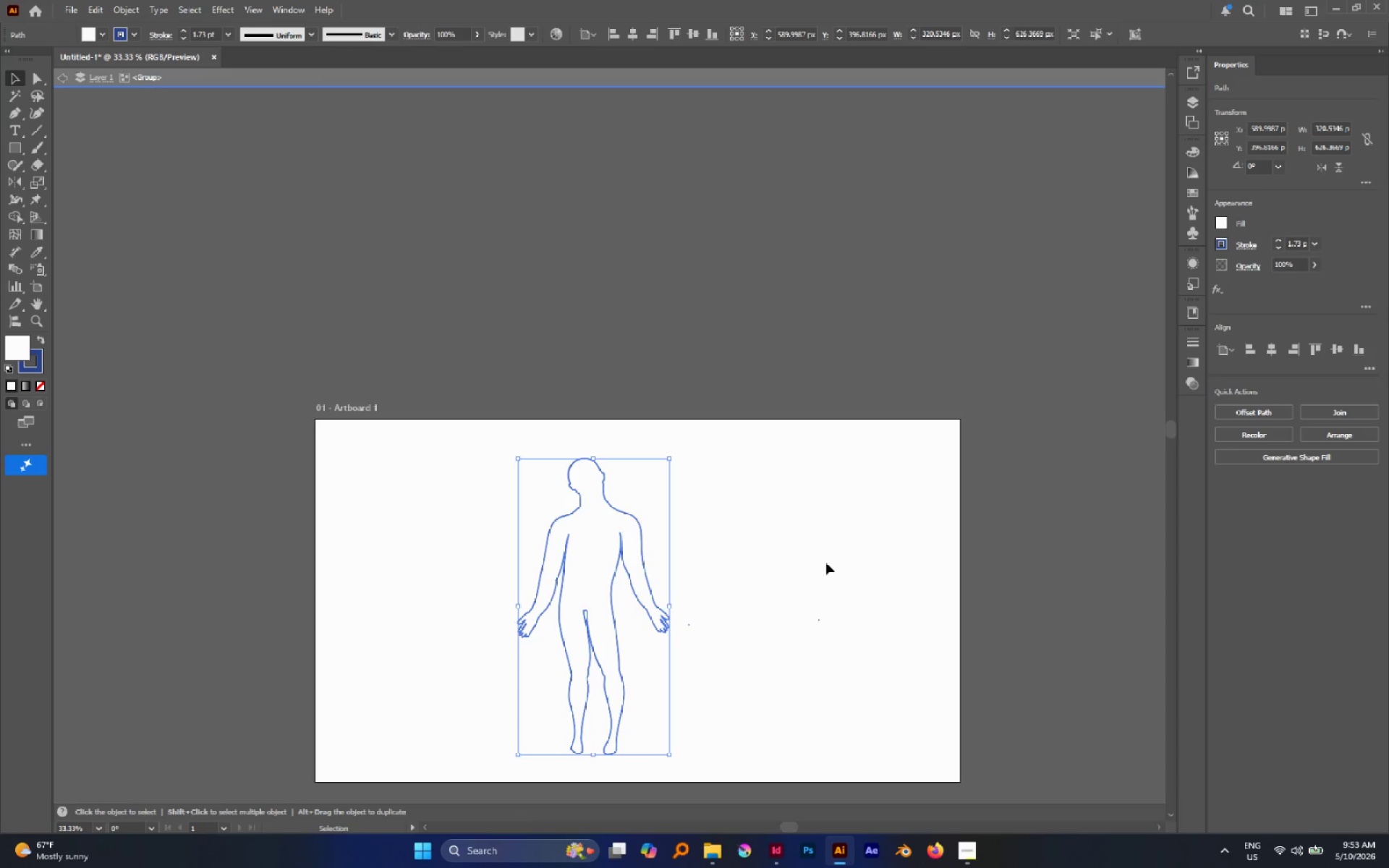 
left_click([826, 563])
 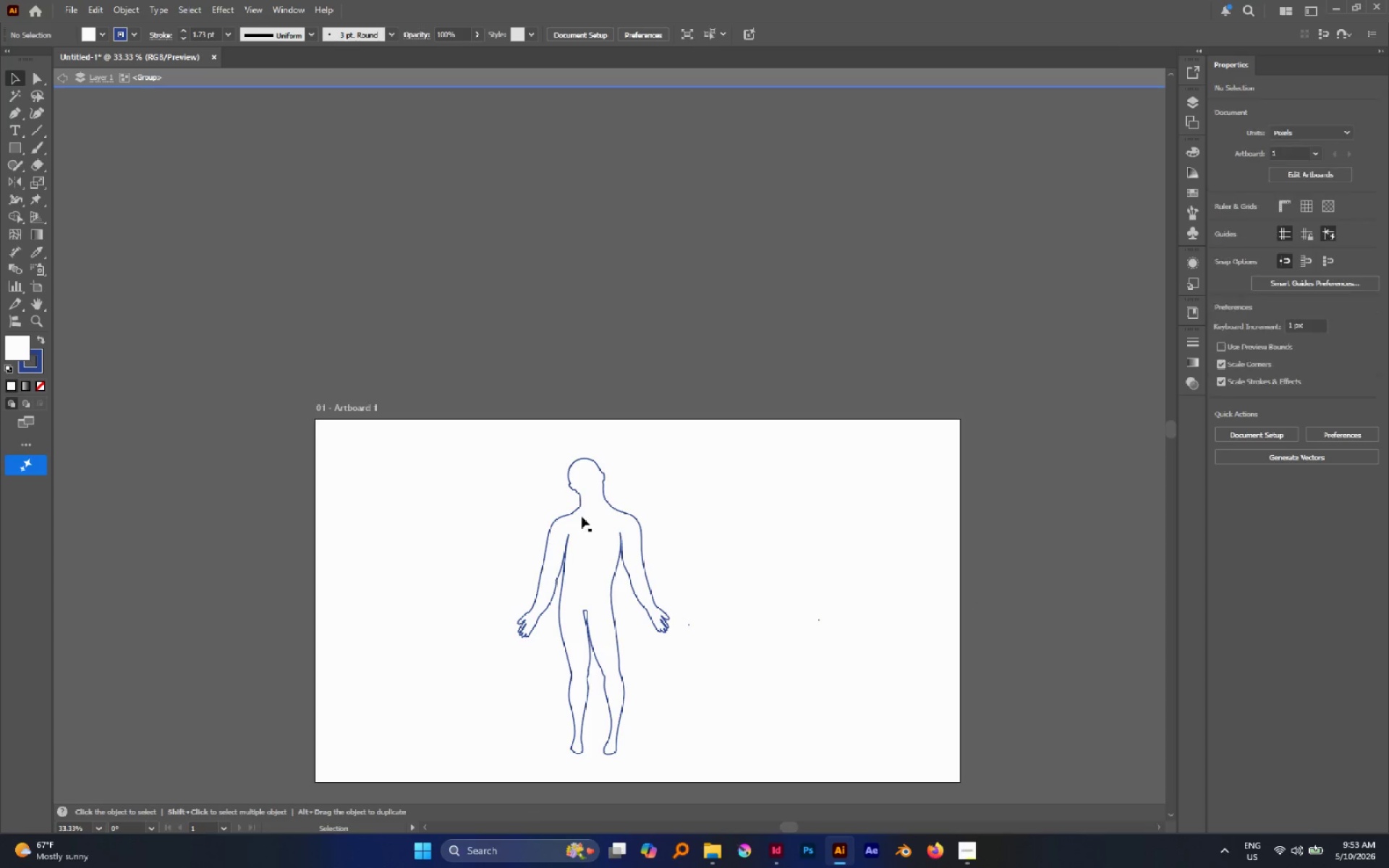 
left_click([582, 516])
 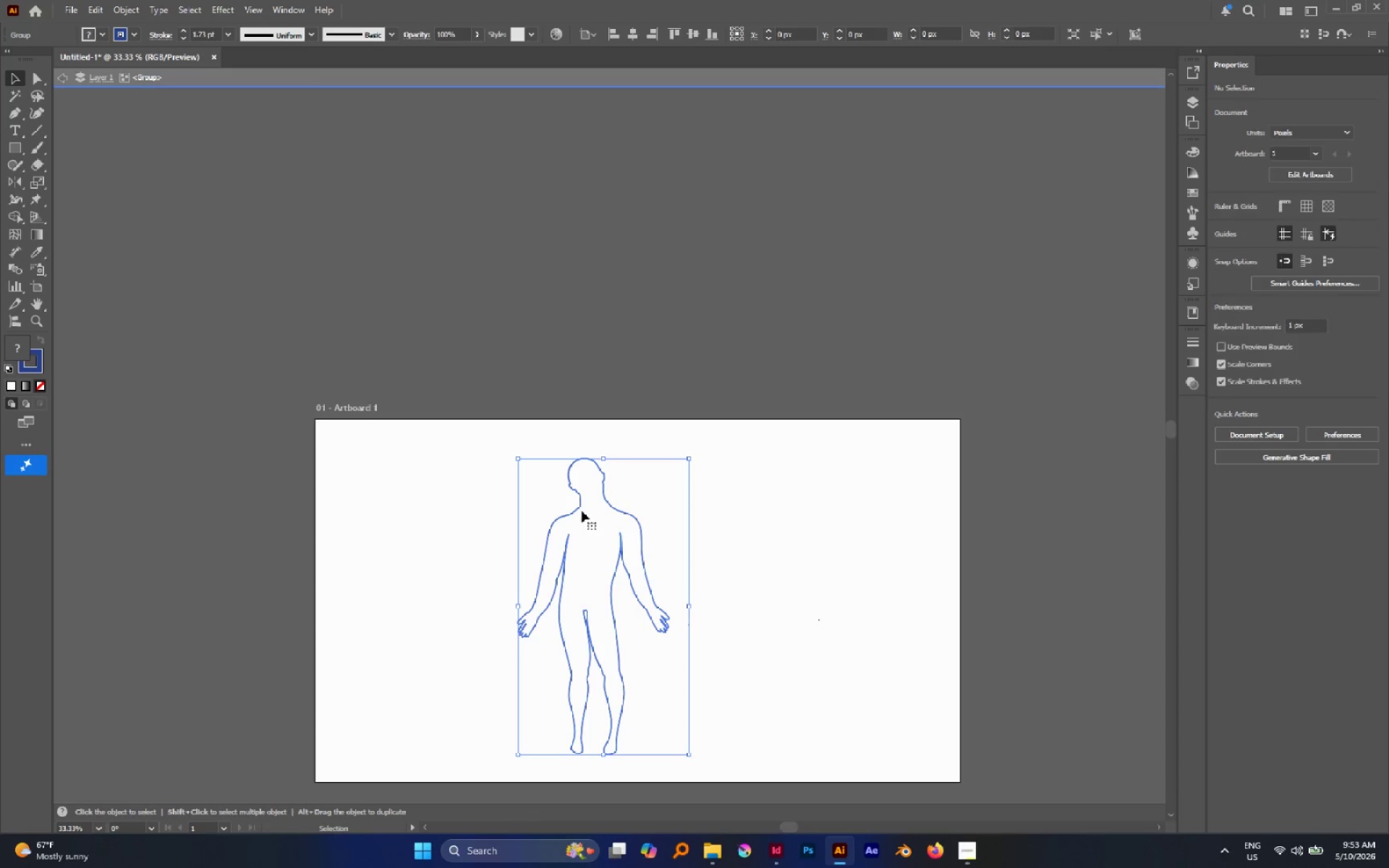 
key(Control+Shift+BracketLeft)
 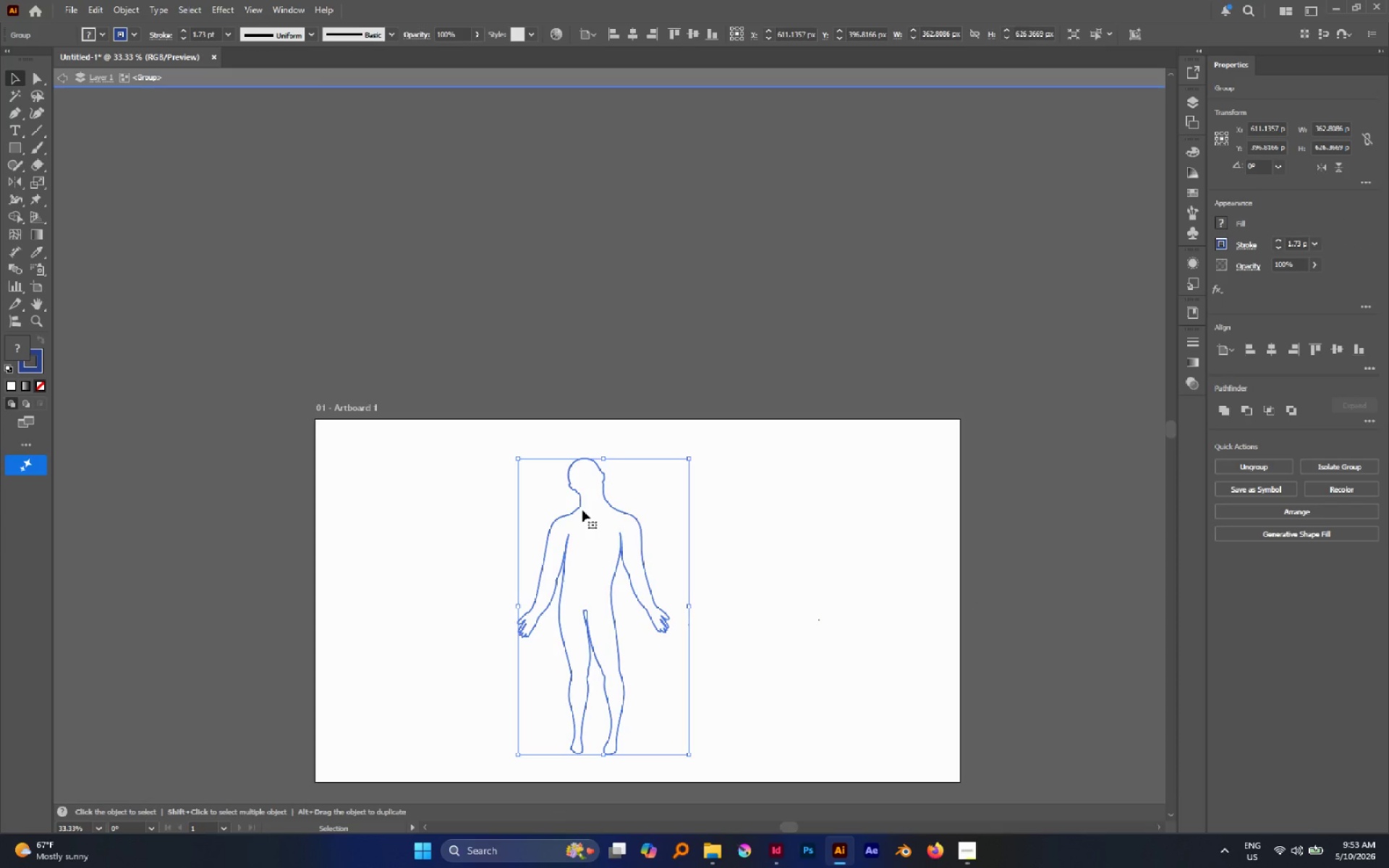 
key(Control+X)
 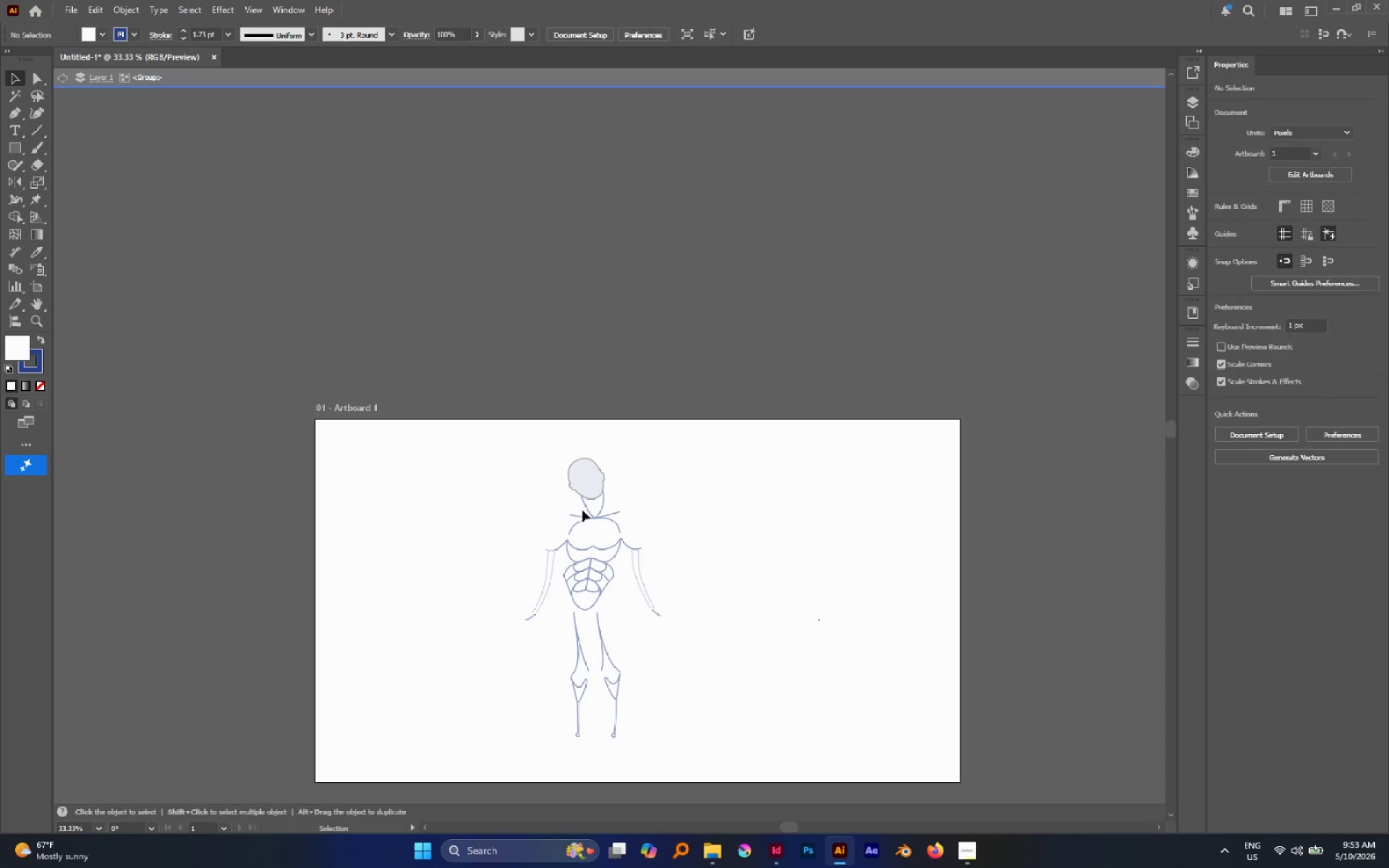 
key(Alt+Control+Shift+V)
 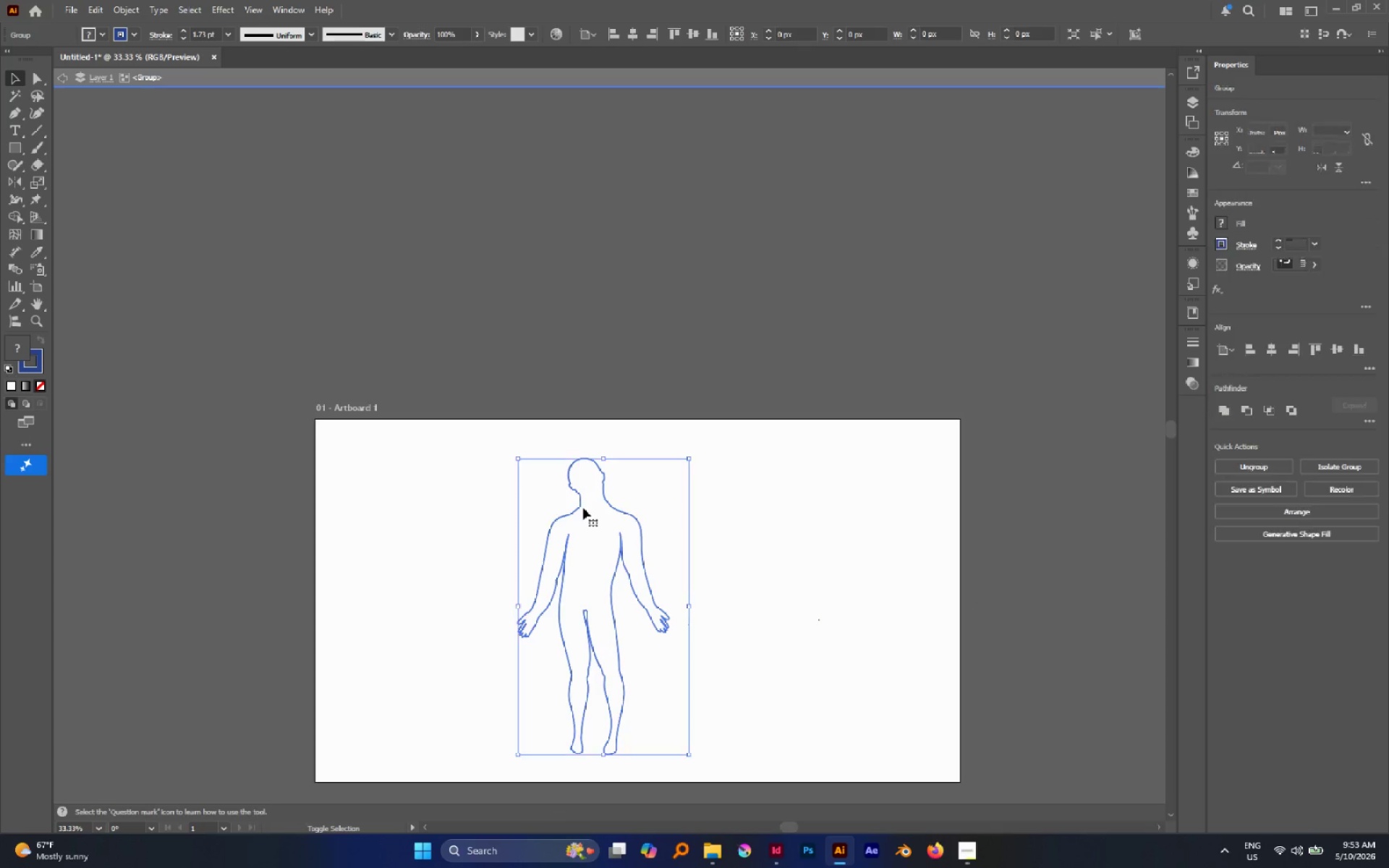 
key(Alt+Control+Shift+AltLeft)
 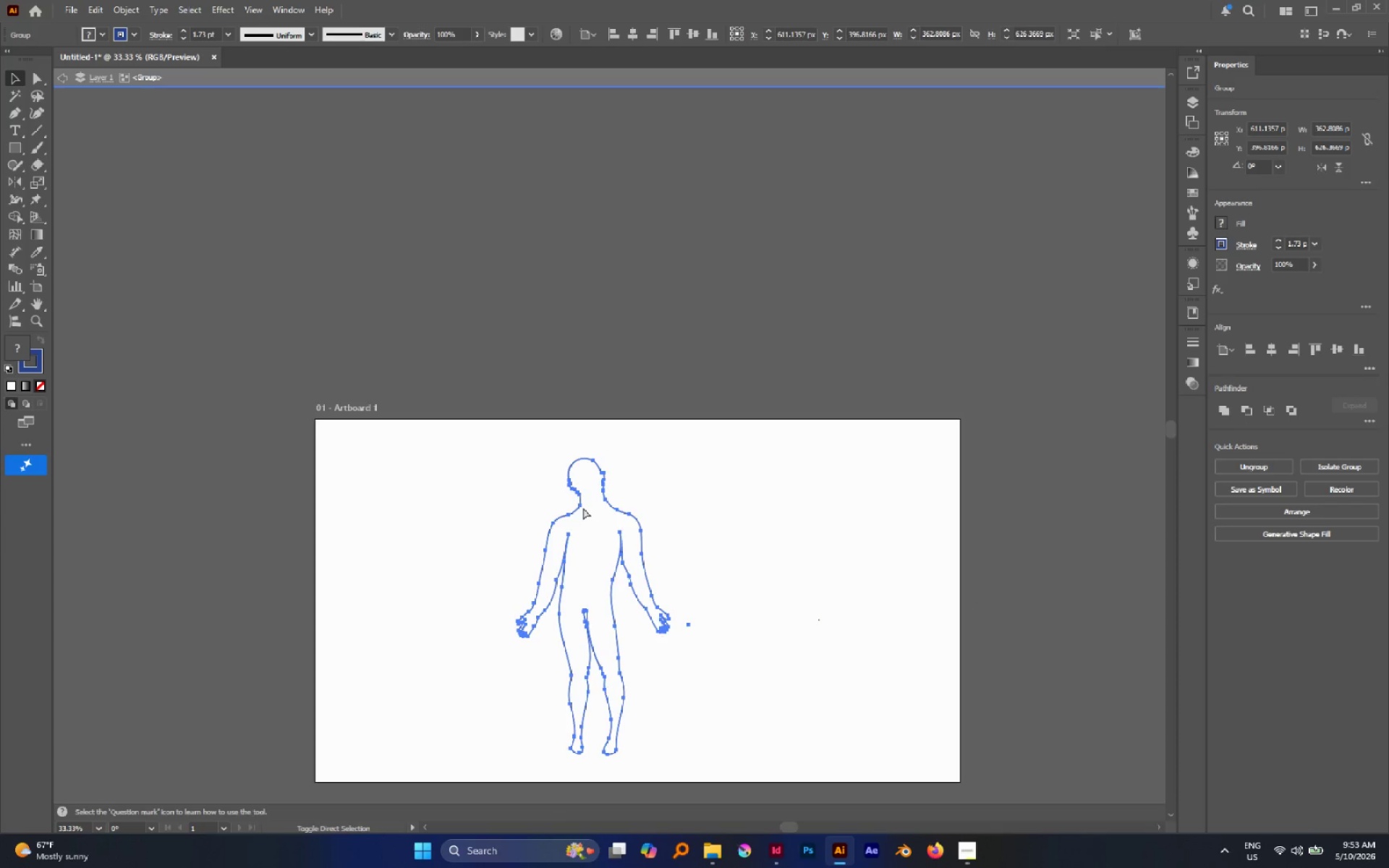 
key(Control+Shift+BracketLeft)
 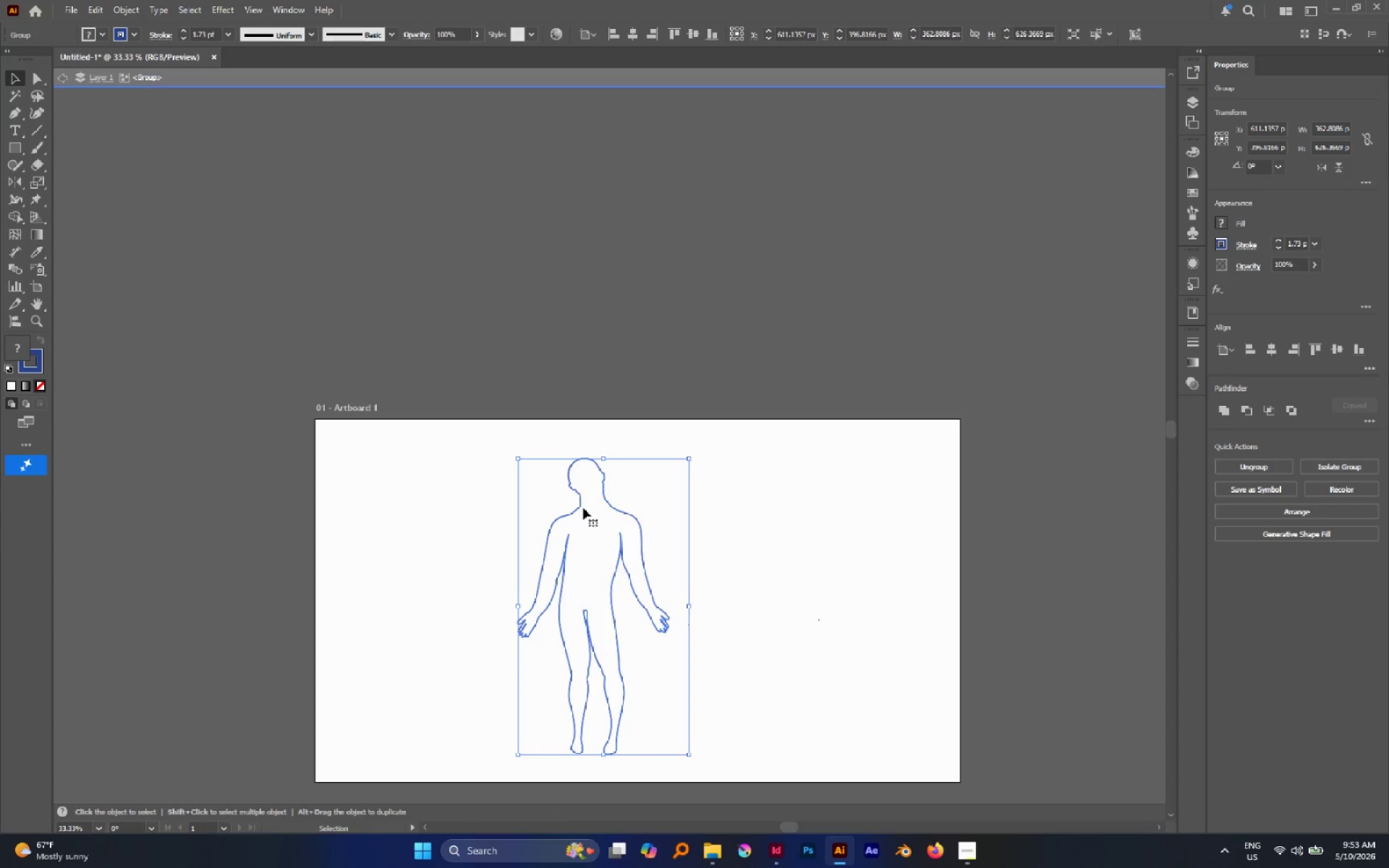 
key(Control+Shift+BracketLeft)
 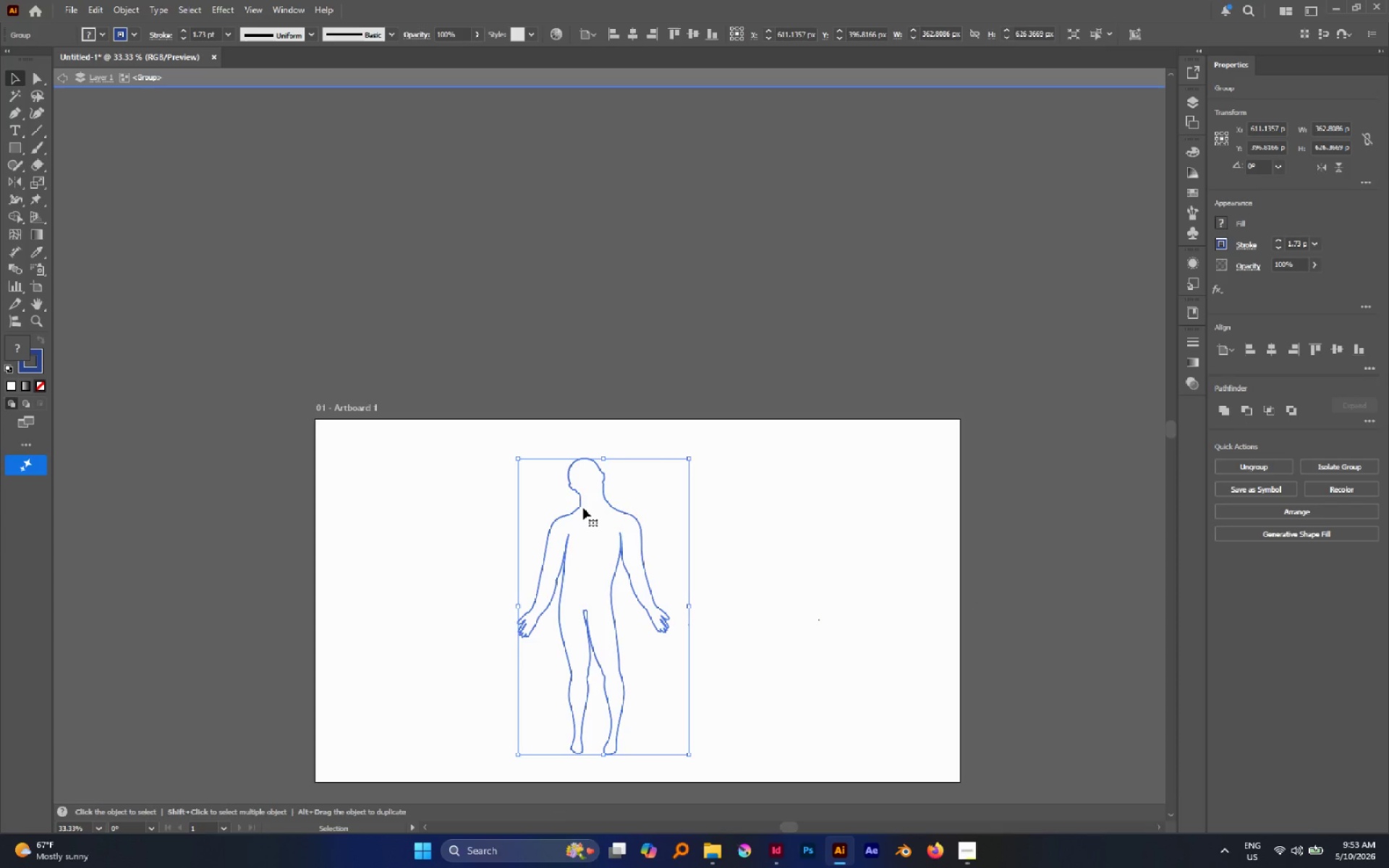 
key(V)
 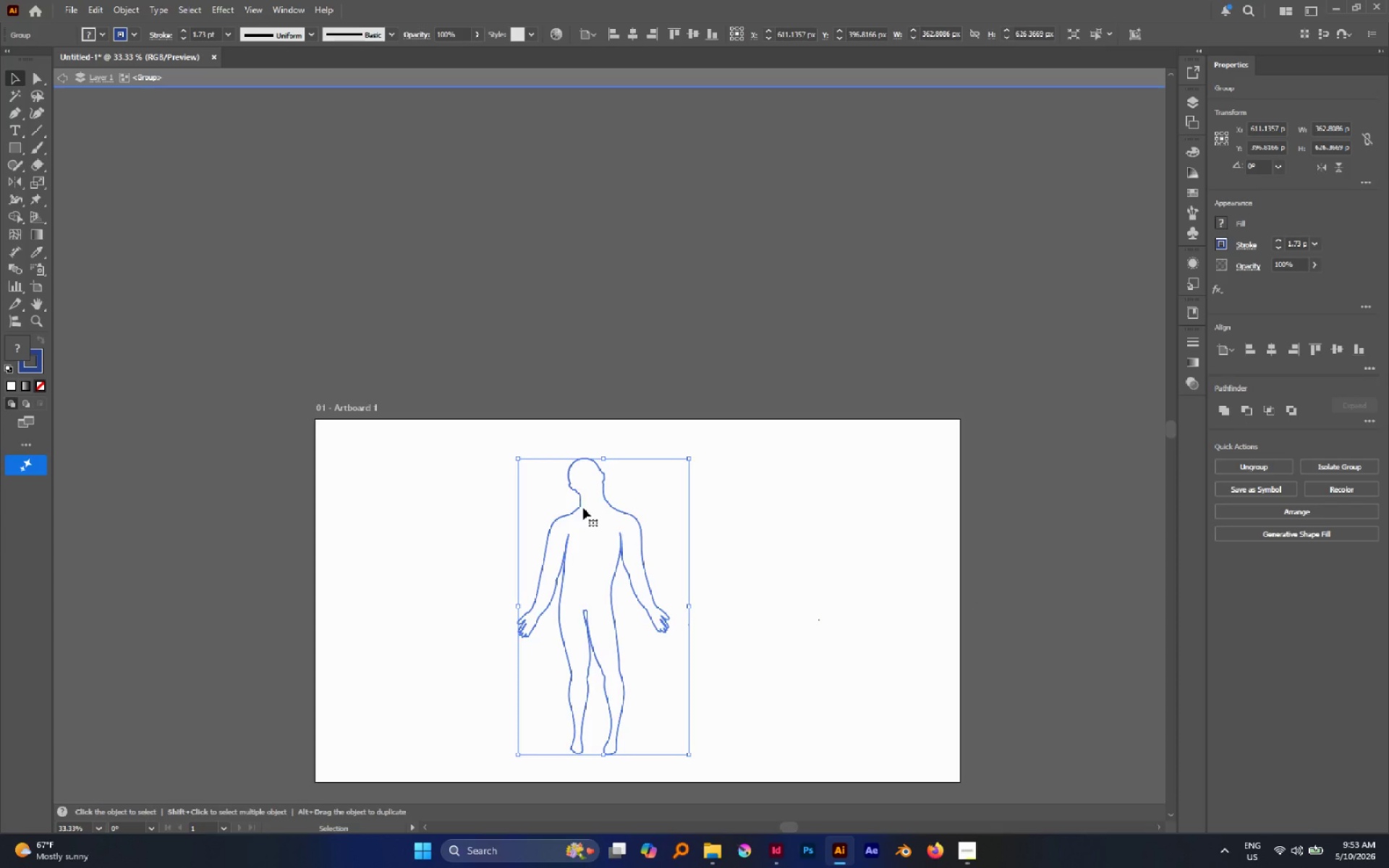 
key(Control+X)
 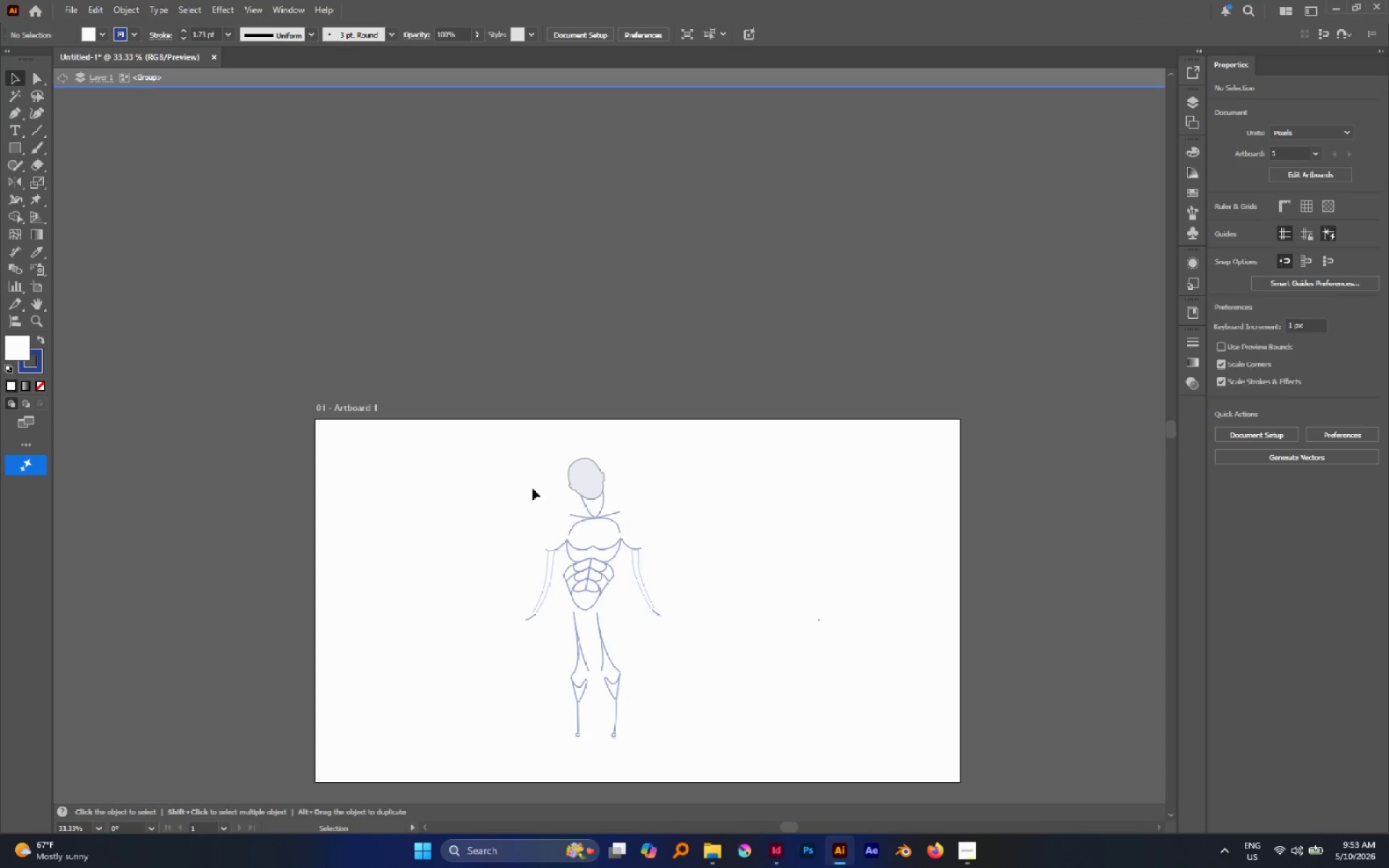 
left_click_drag(start_coordinate=[464, 455], to_coordinate=[678, 720])
 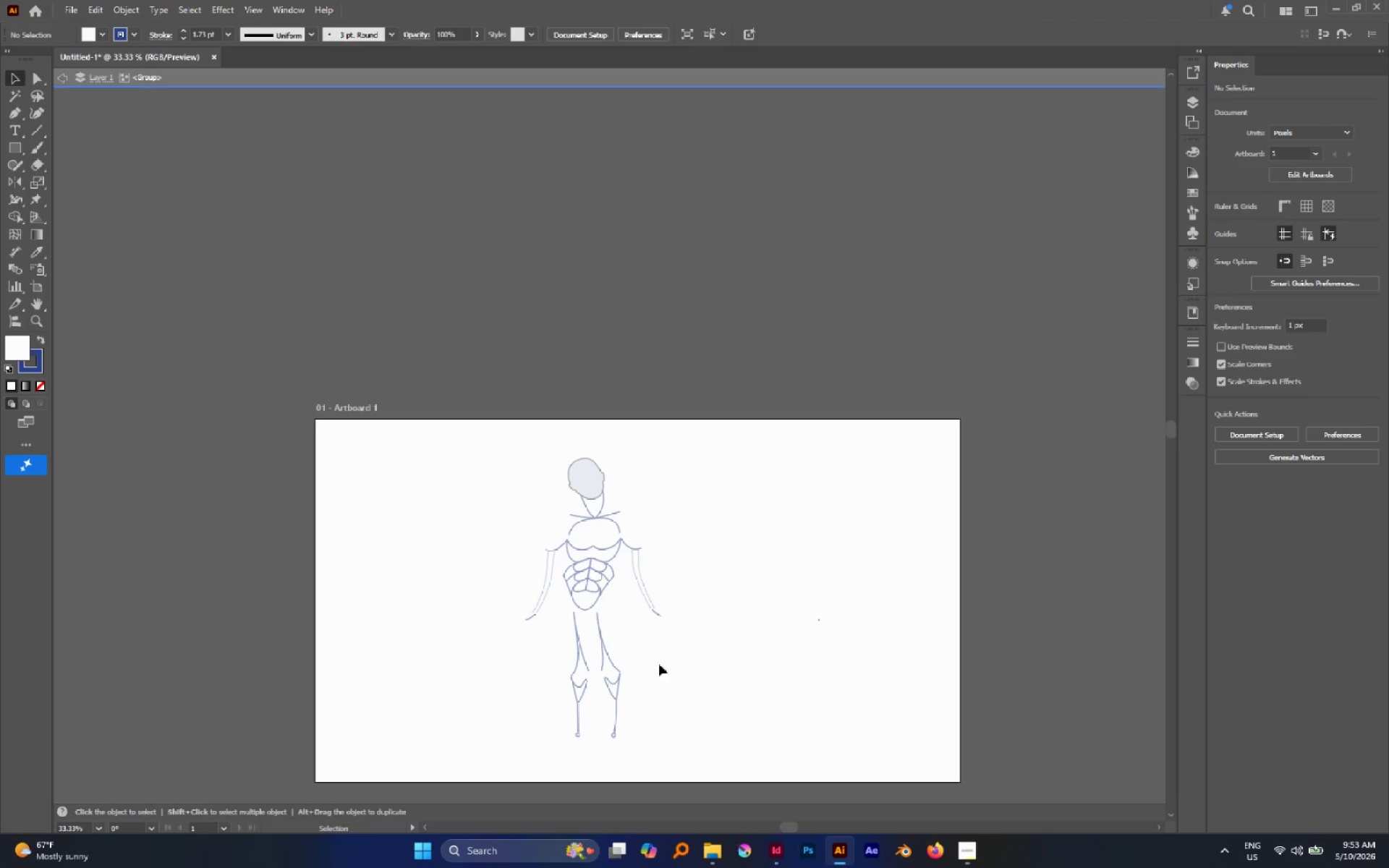 
left_click([641, 616])
 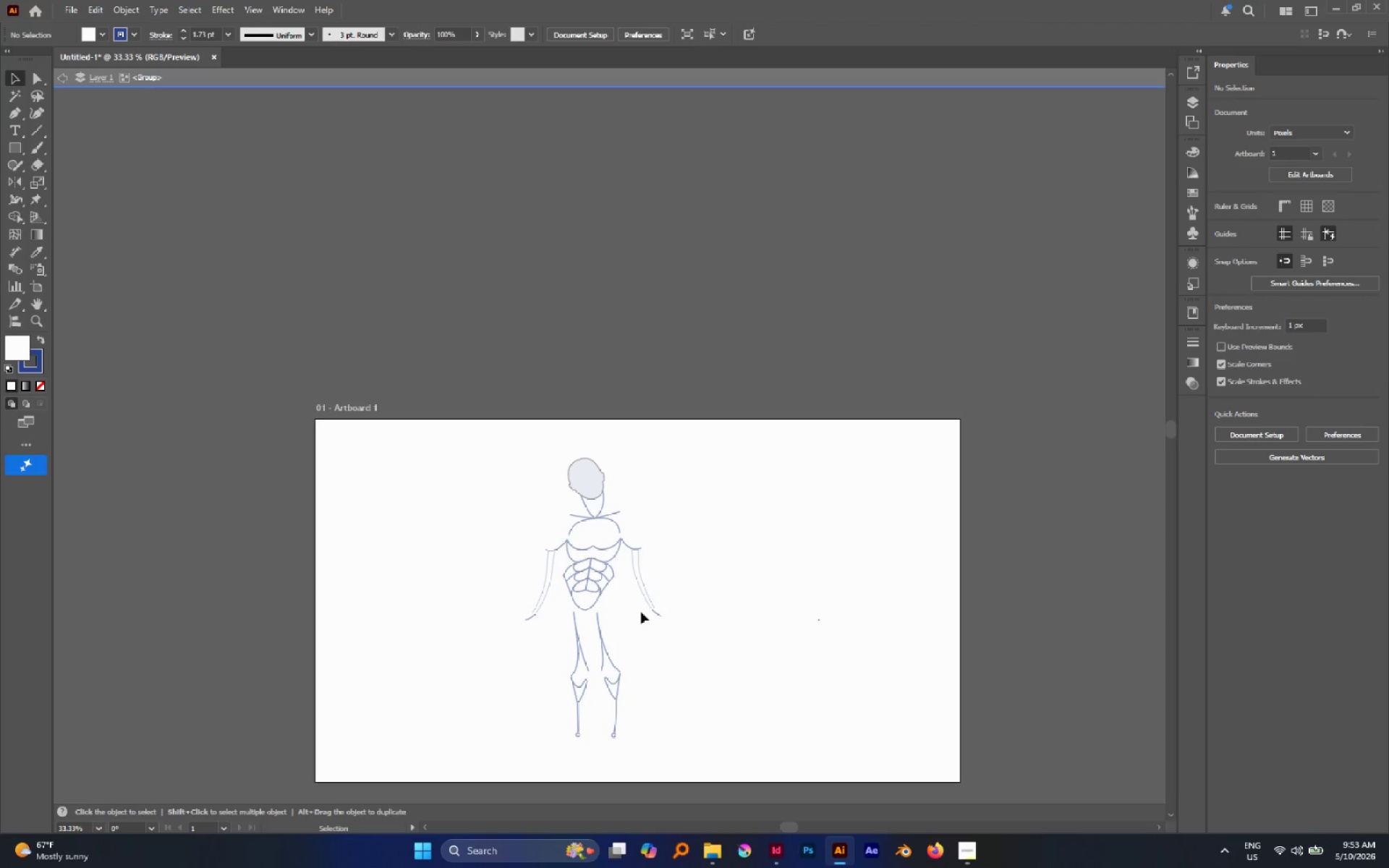 
key(Alt+Control+Shift+V)
 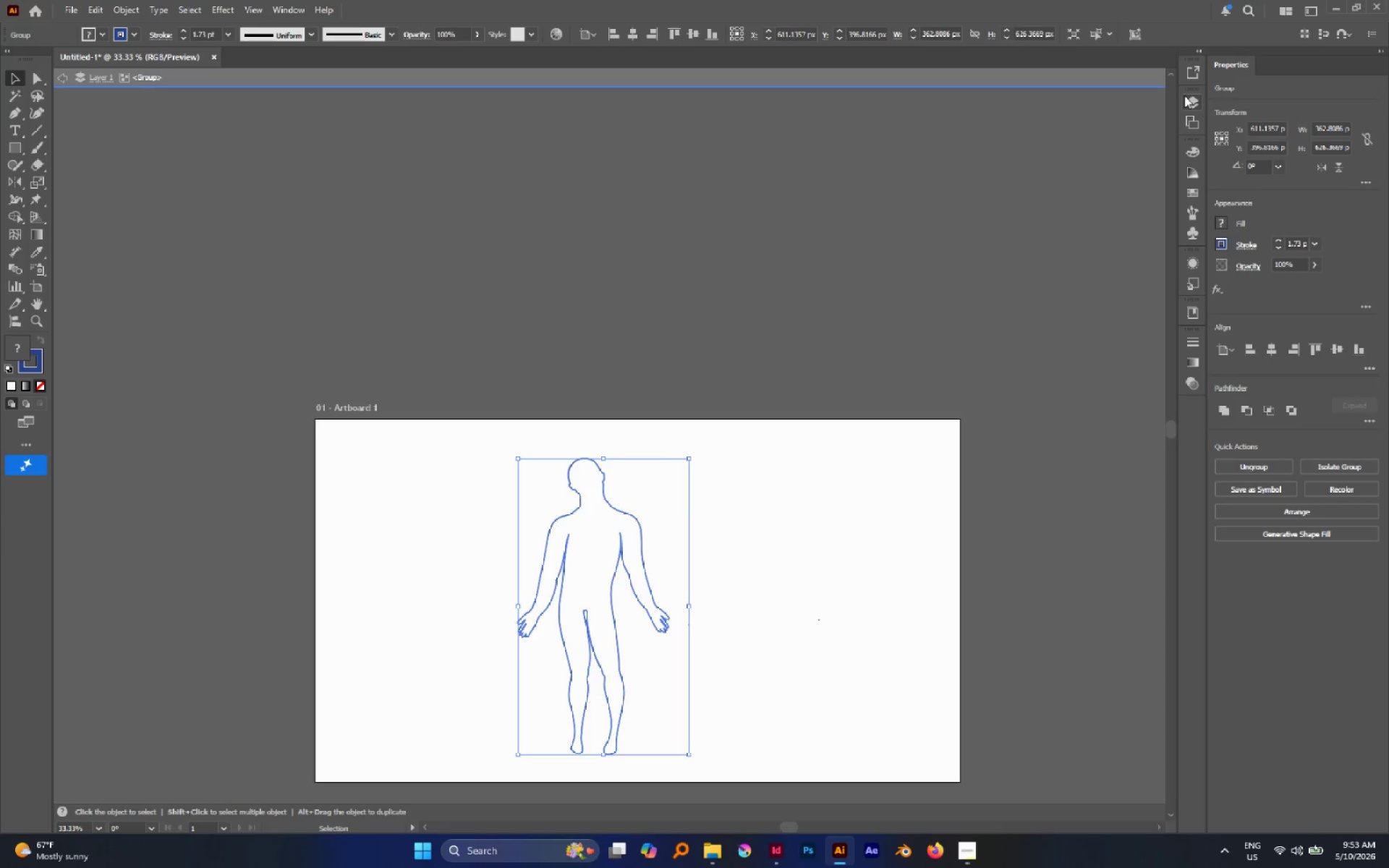 
left_click([578, 302])
 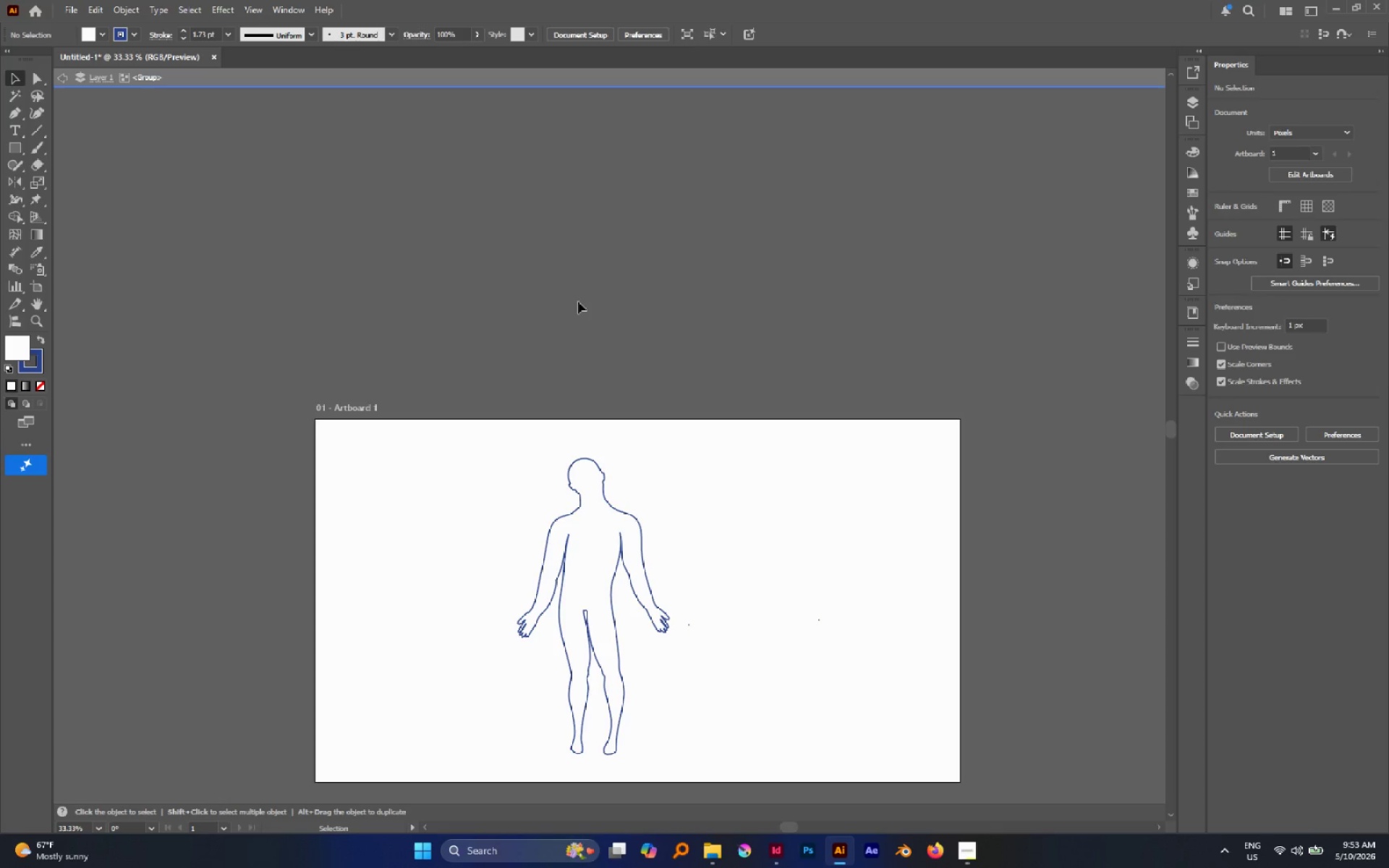 
key(Escape)
 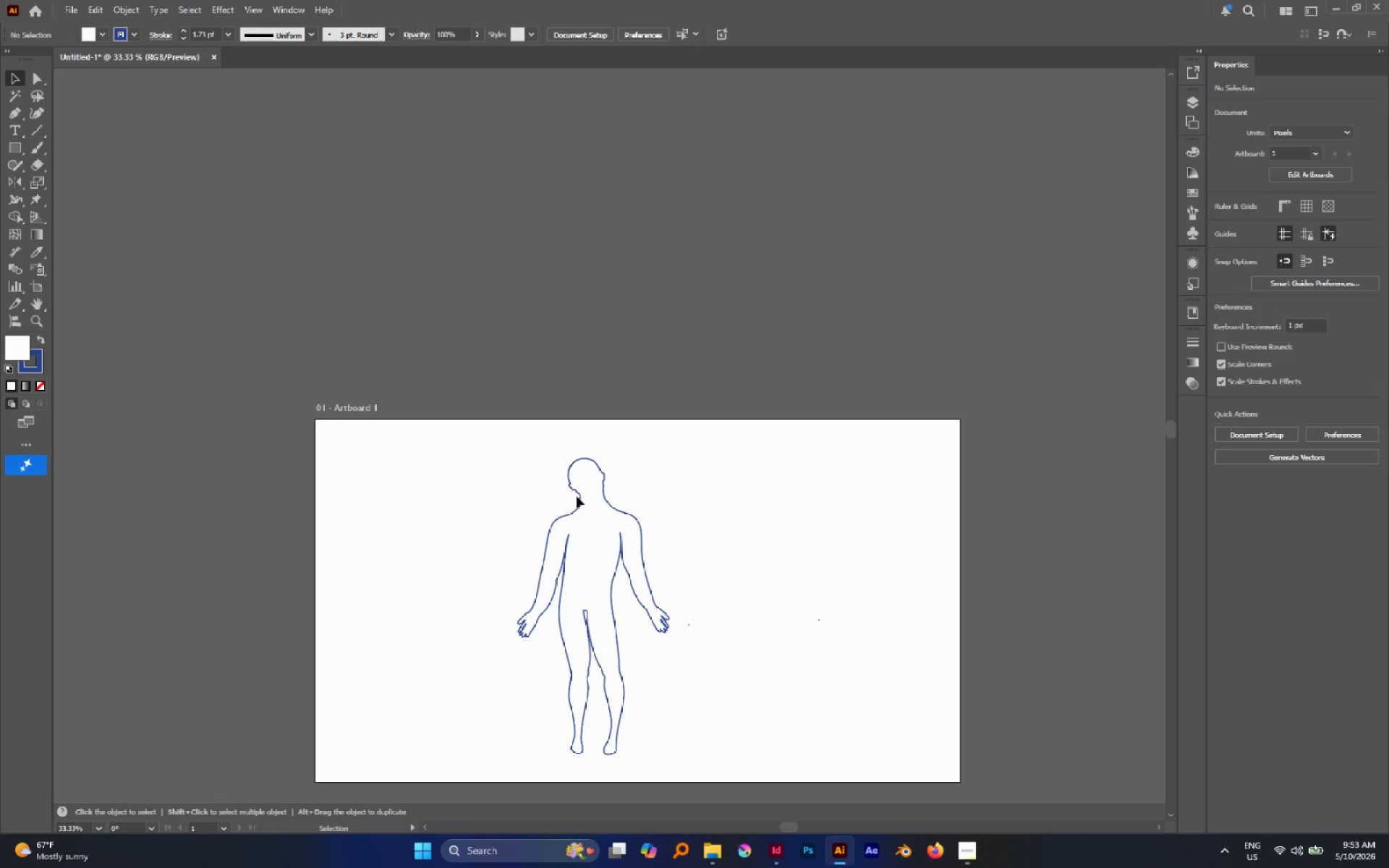 
left_click([587, 488])
 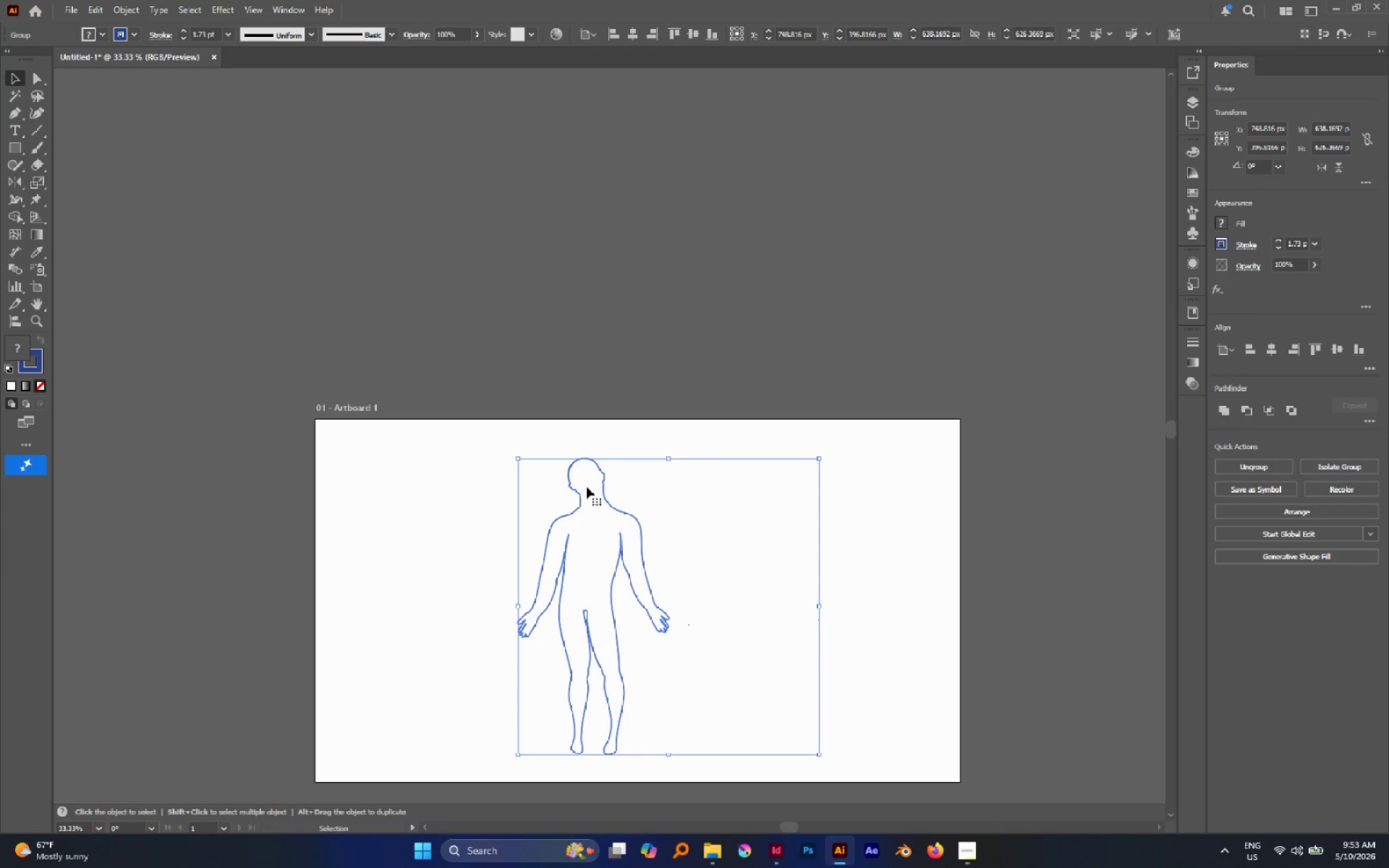 
key(Escape)
 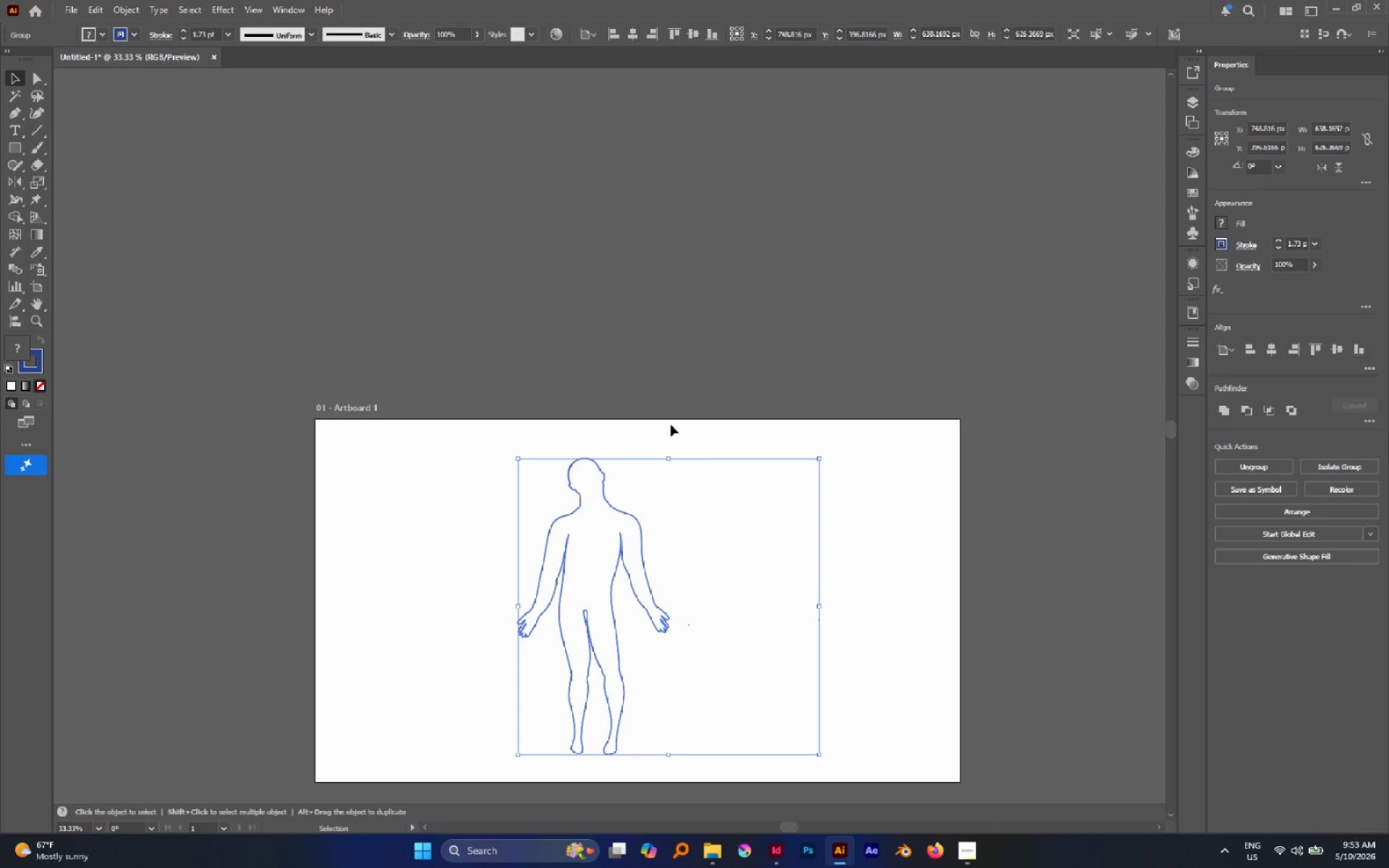 
key(Escape)
 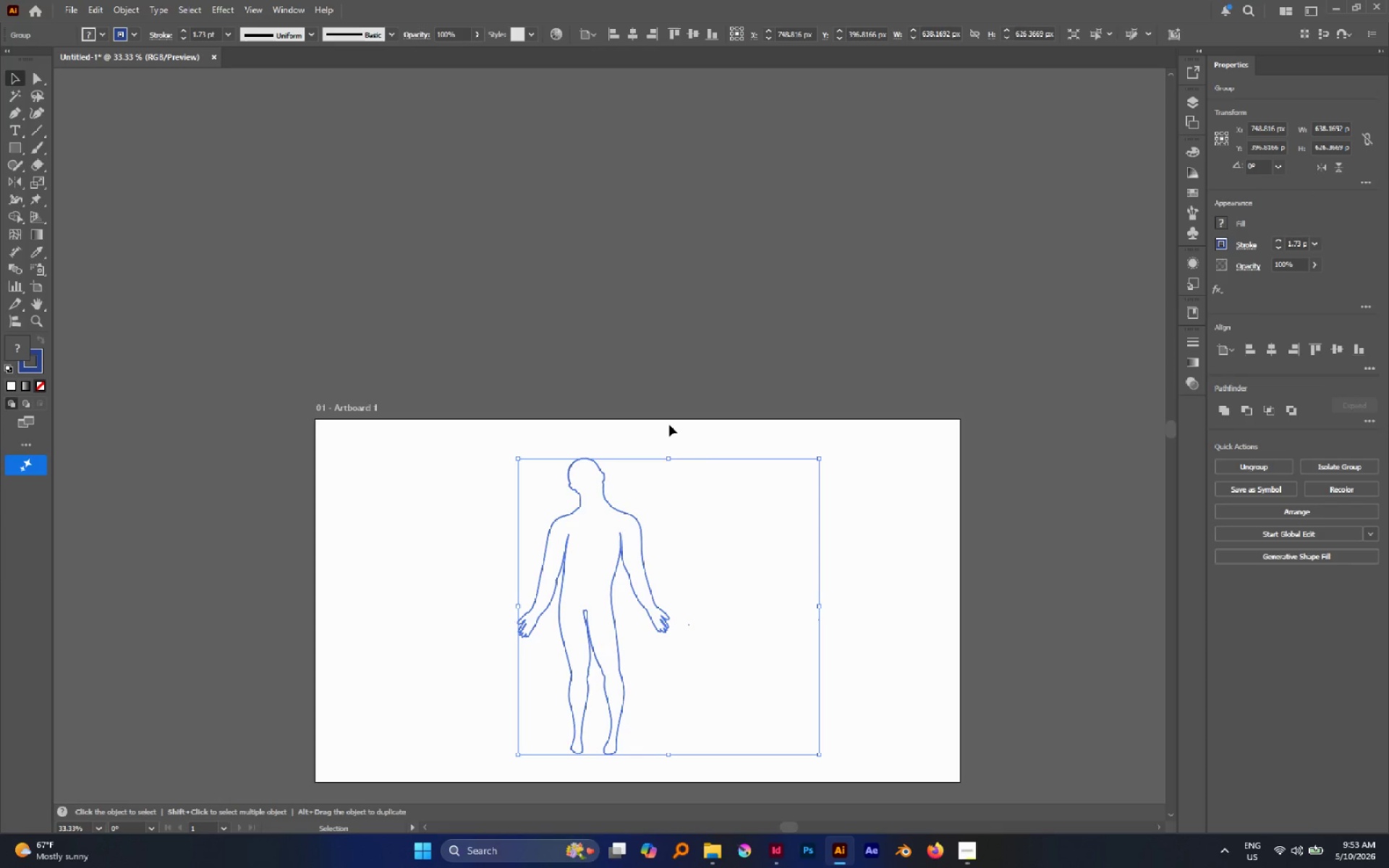 
key(A)
 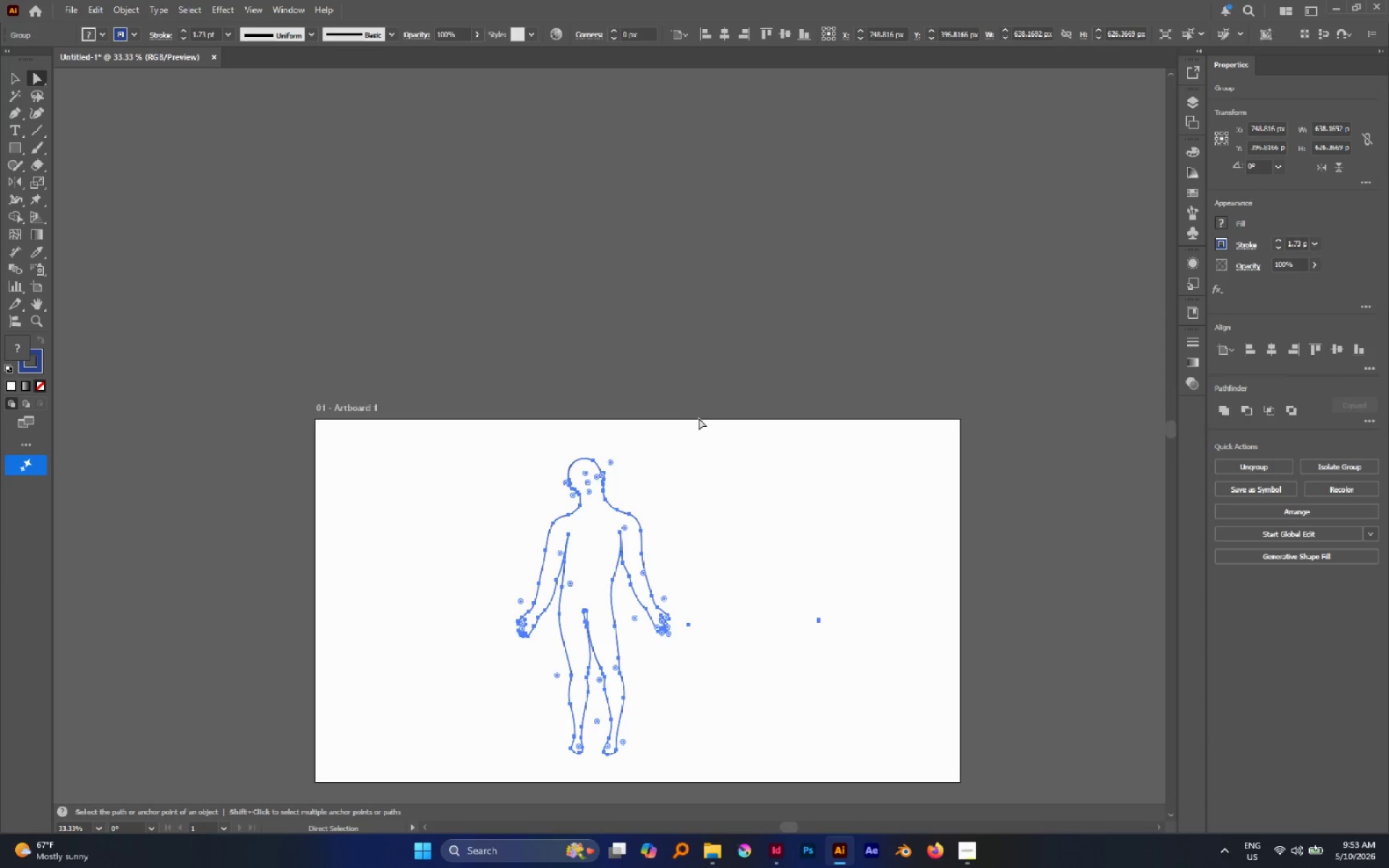 
left_click_drag(start_coordinate=[702, 418], to_coordinate=[930, 666])
 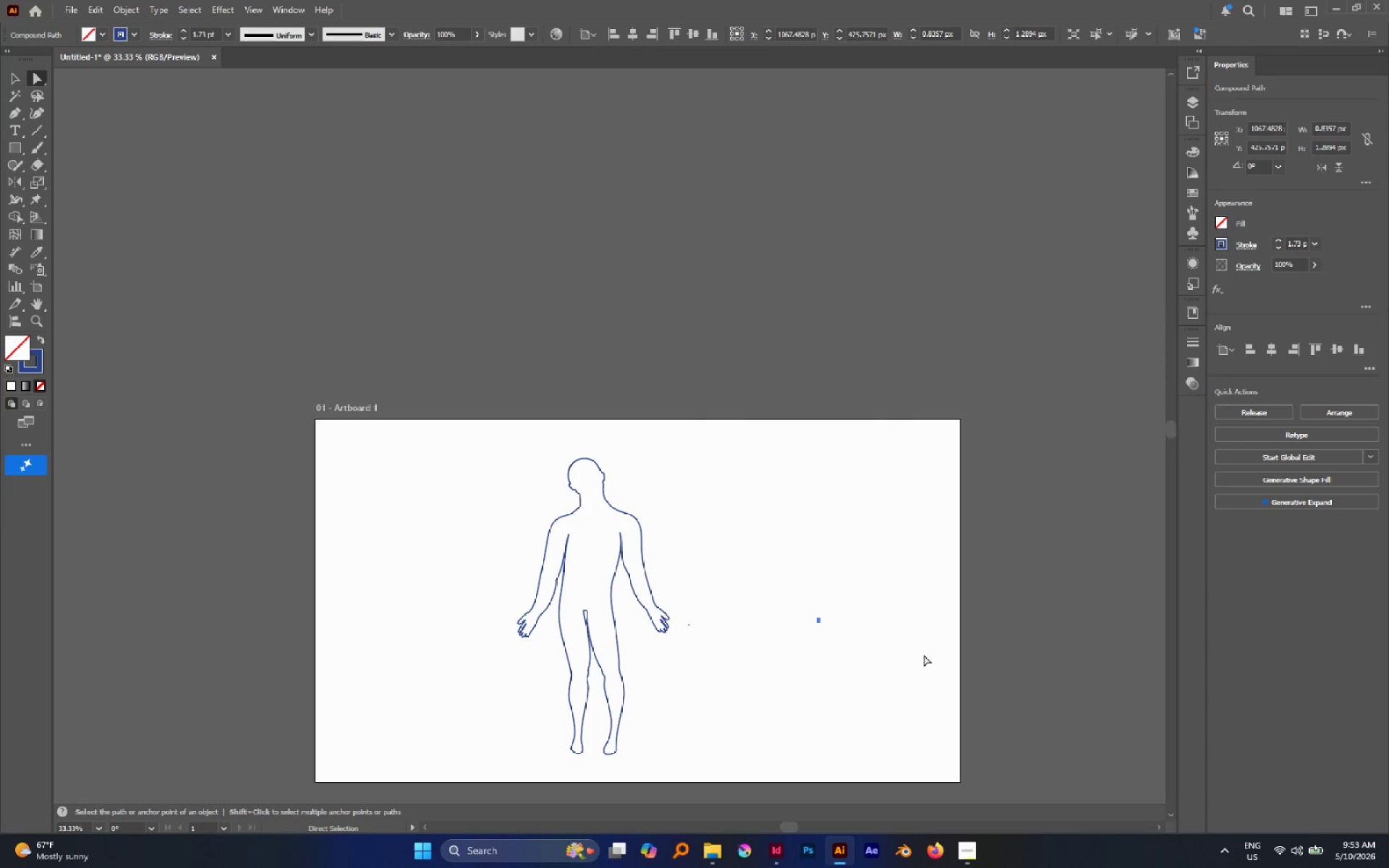 
key(Delete)
 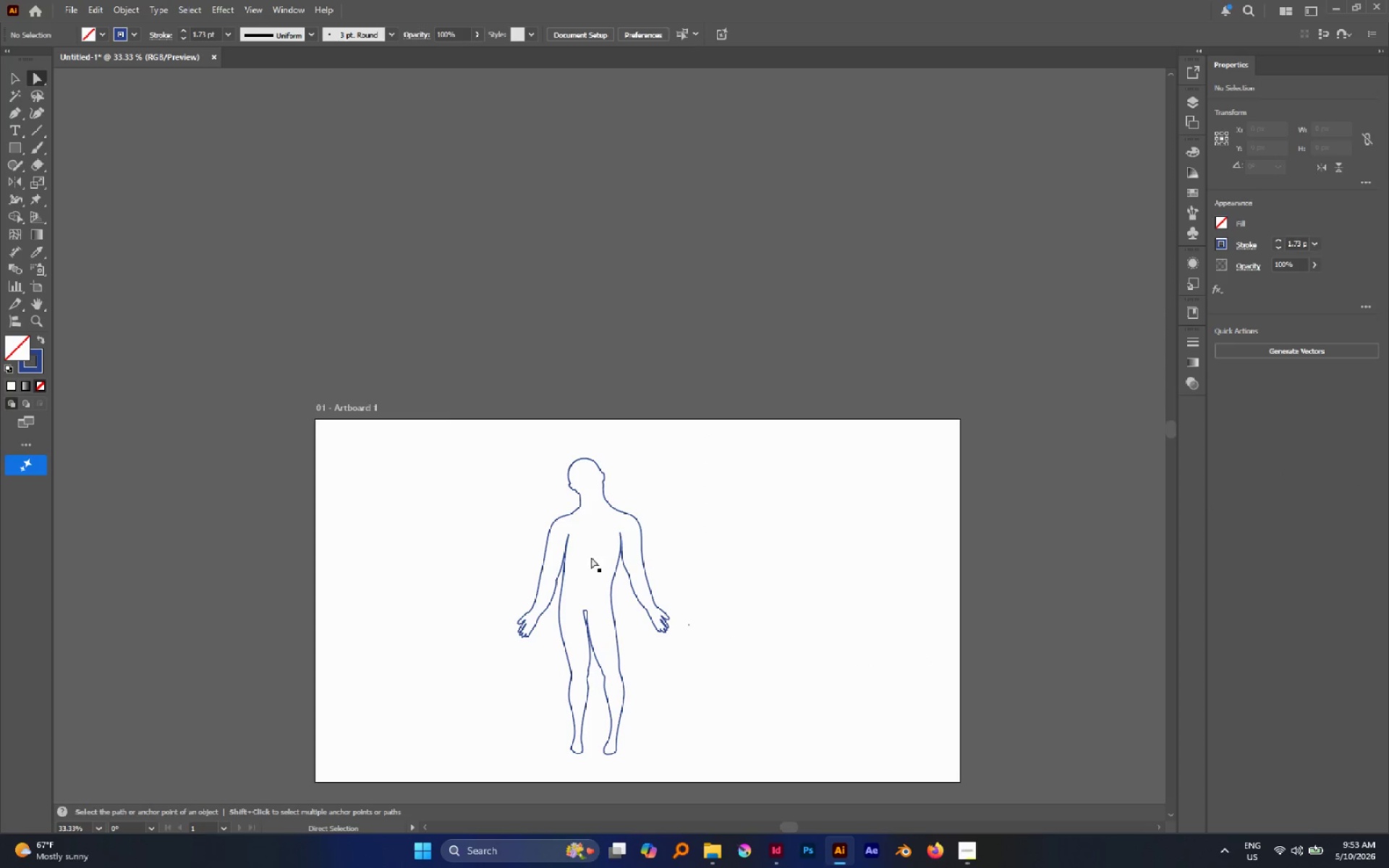 
left_click([606, 563])
 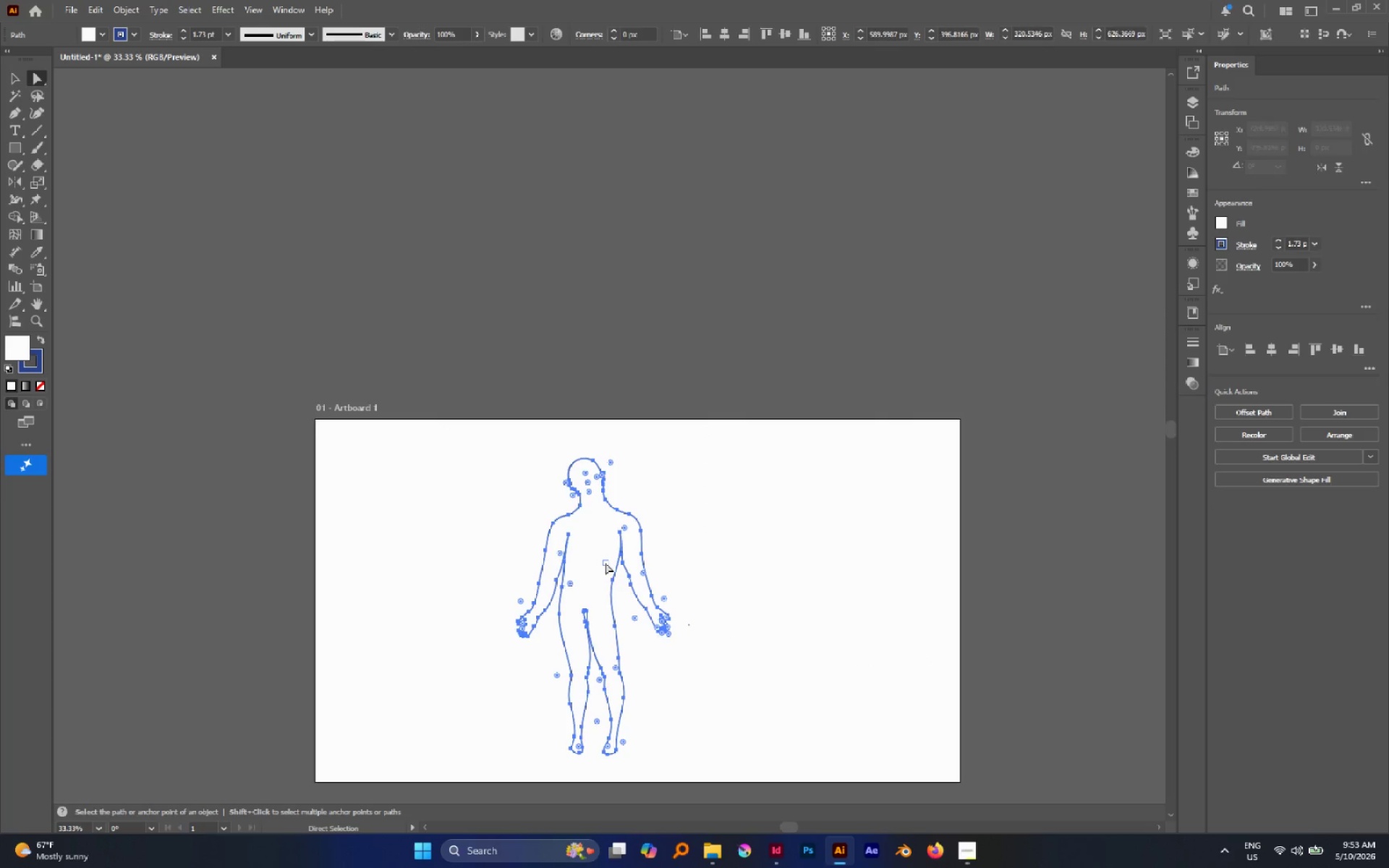 
key(Control+X)
 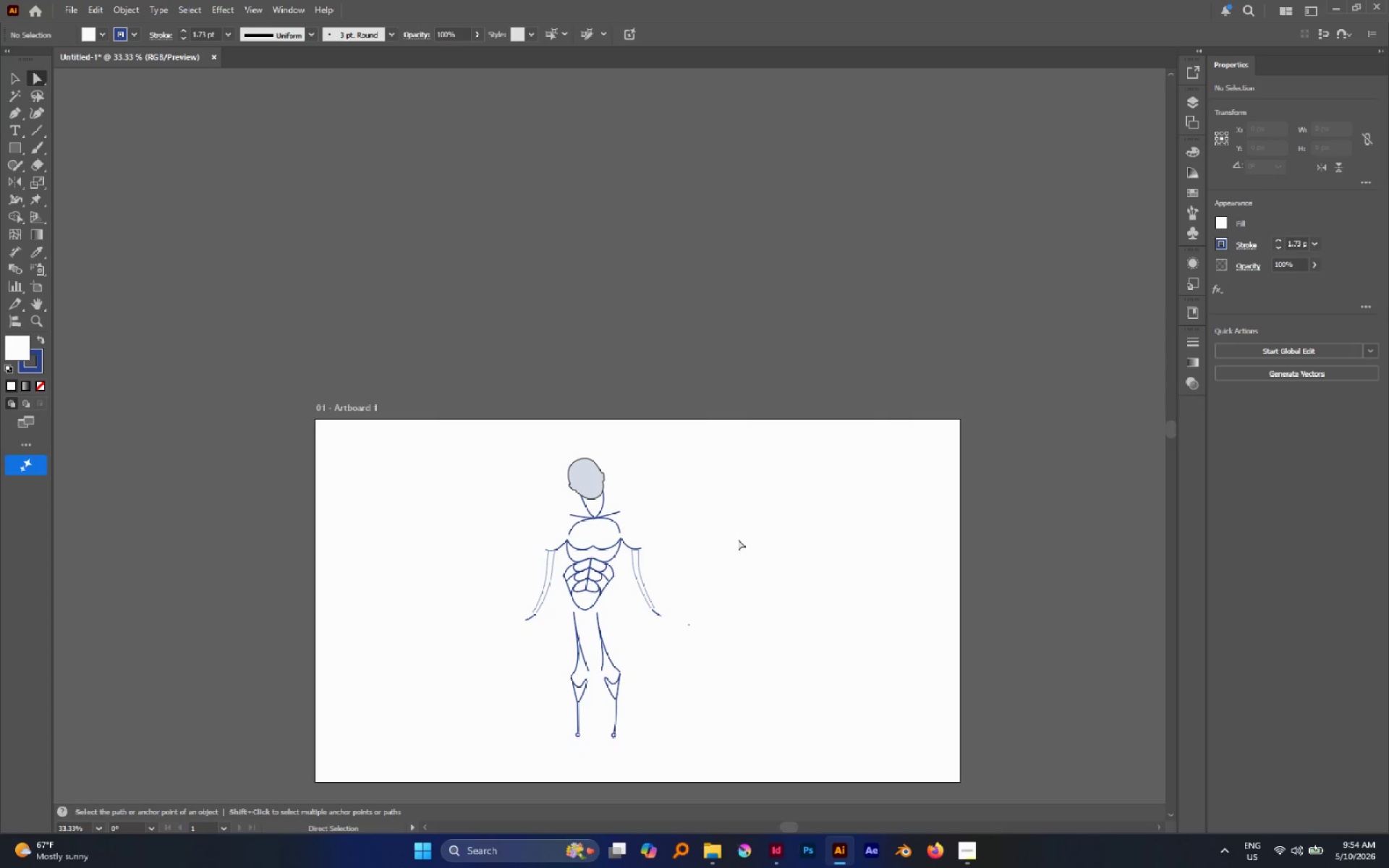 
key(V)
 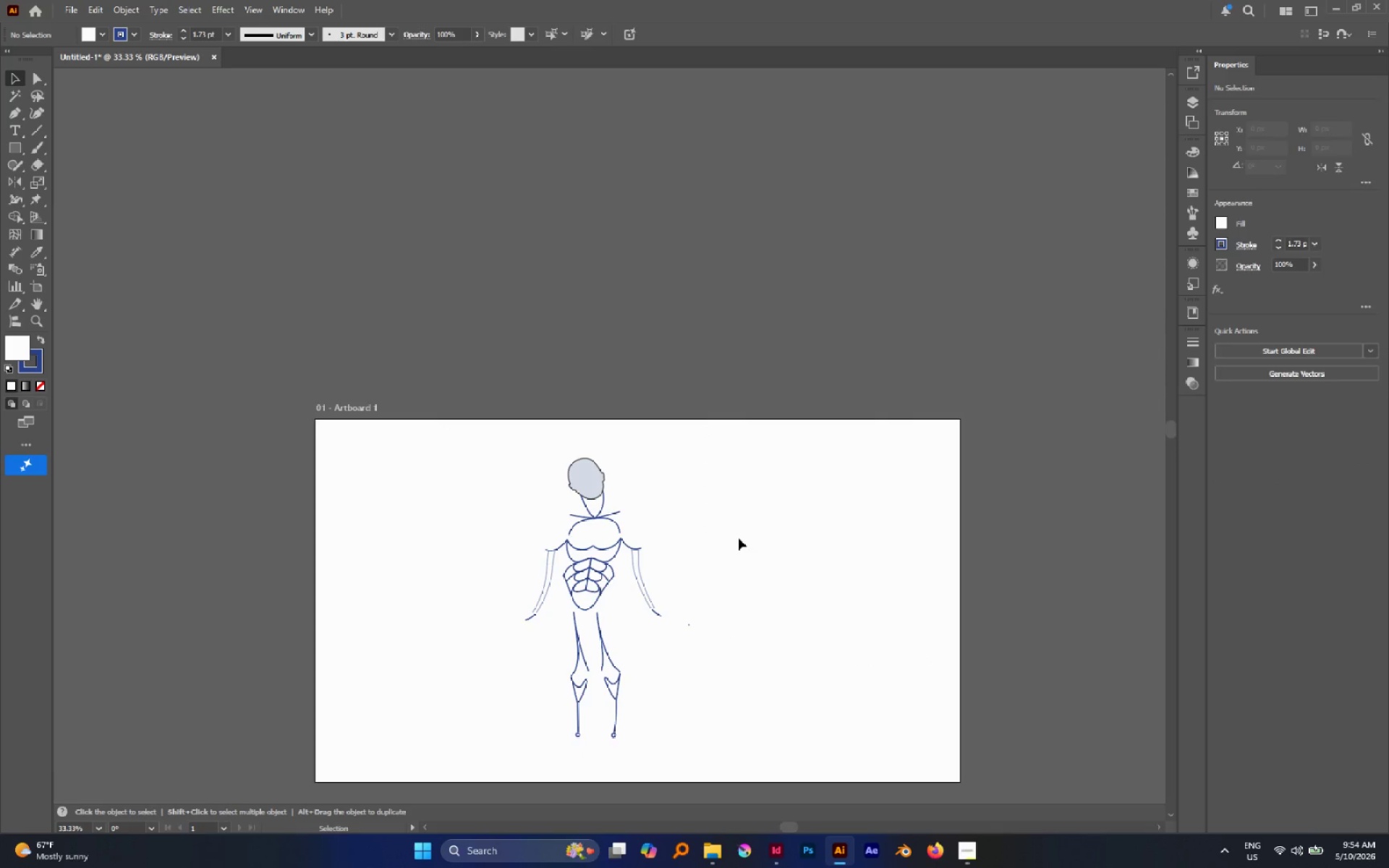 
left_click([739, 538])
 